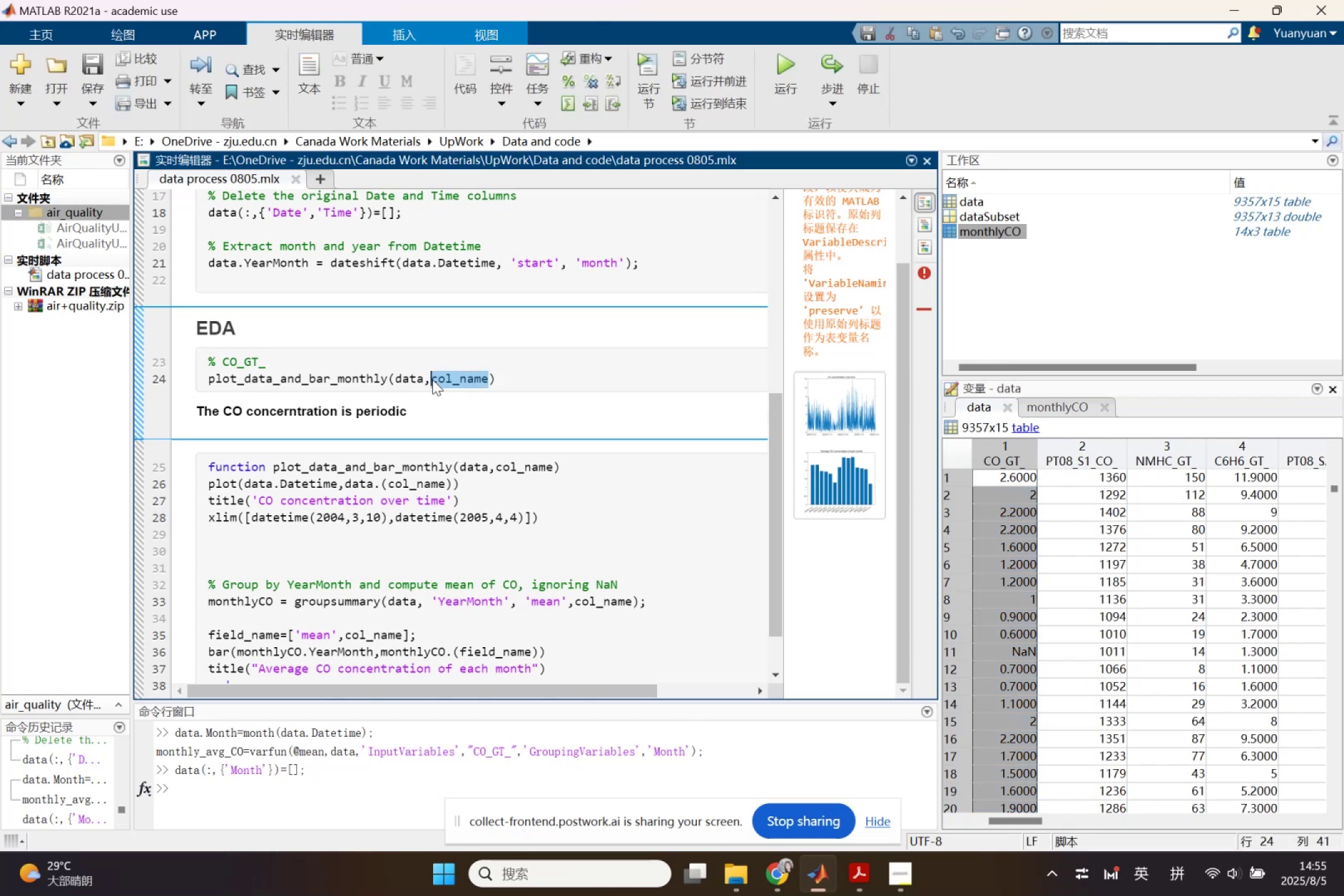 
key(Quote)
 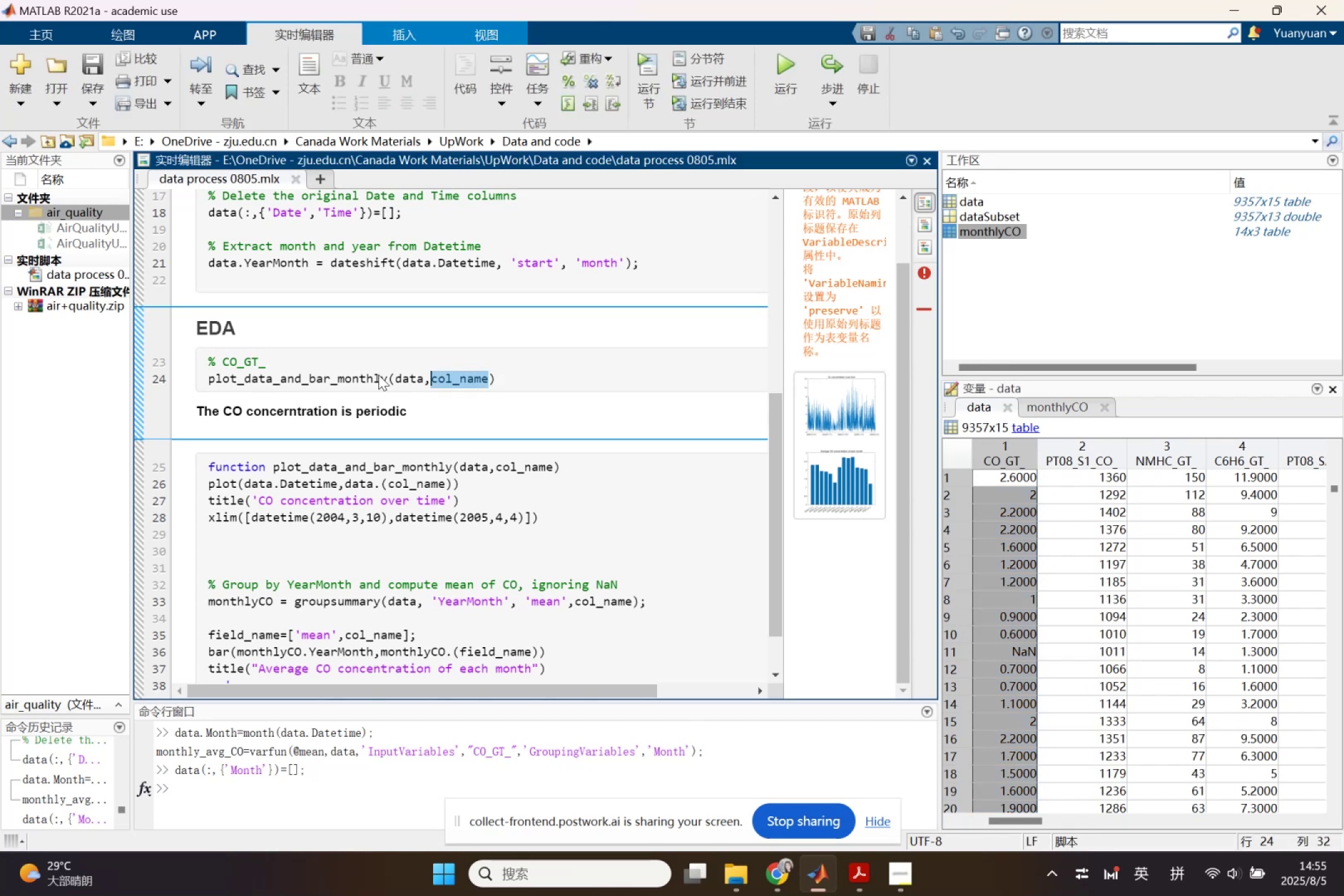 
key(Quote)
 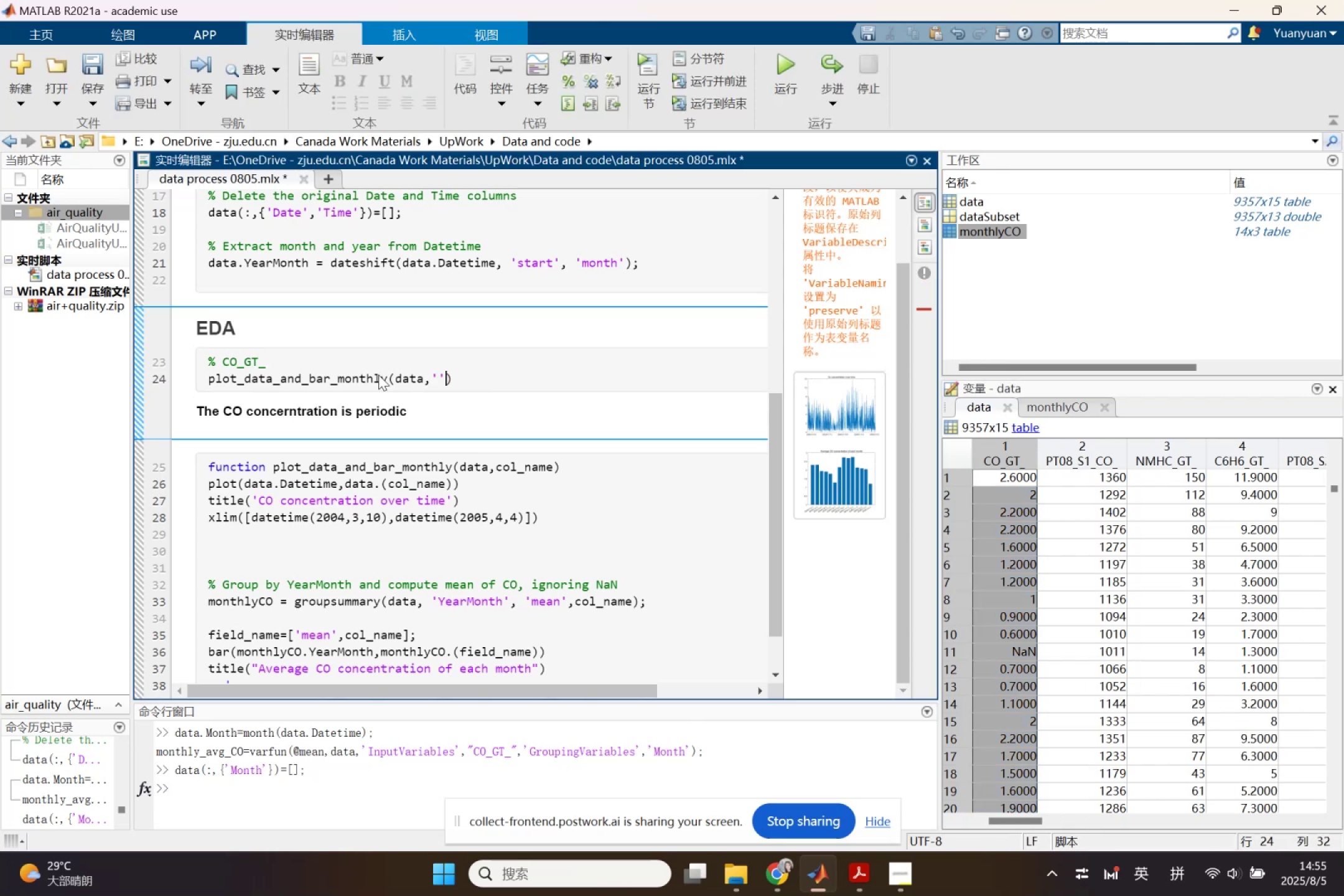 
key(ArrowLeft)
 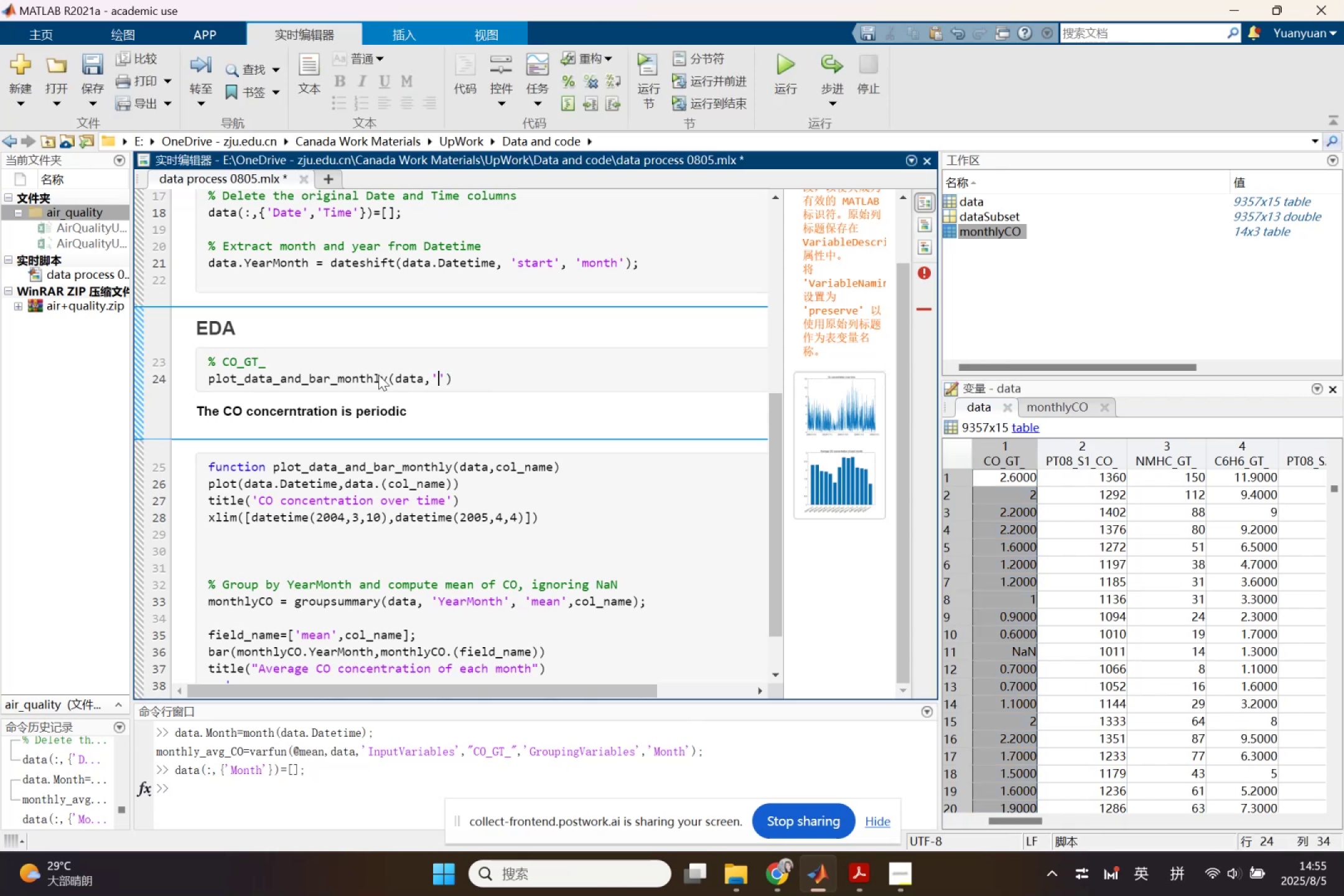 
type(CO_GT_)
 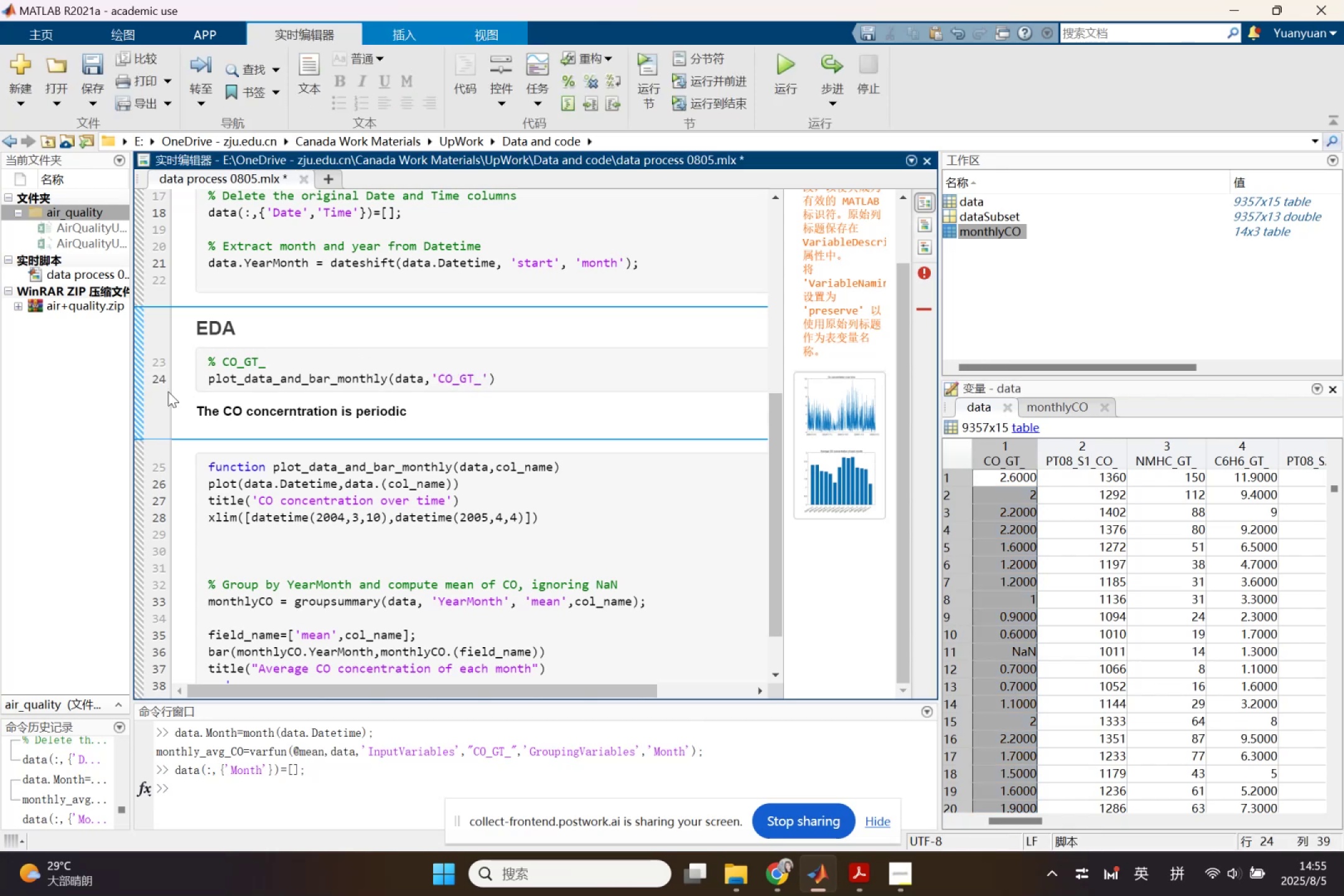 
left_click([140, 396])
 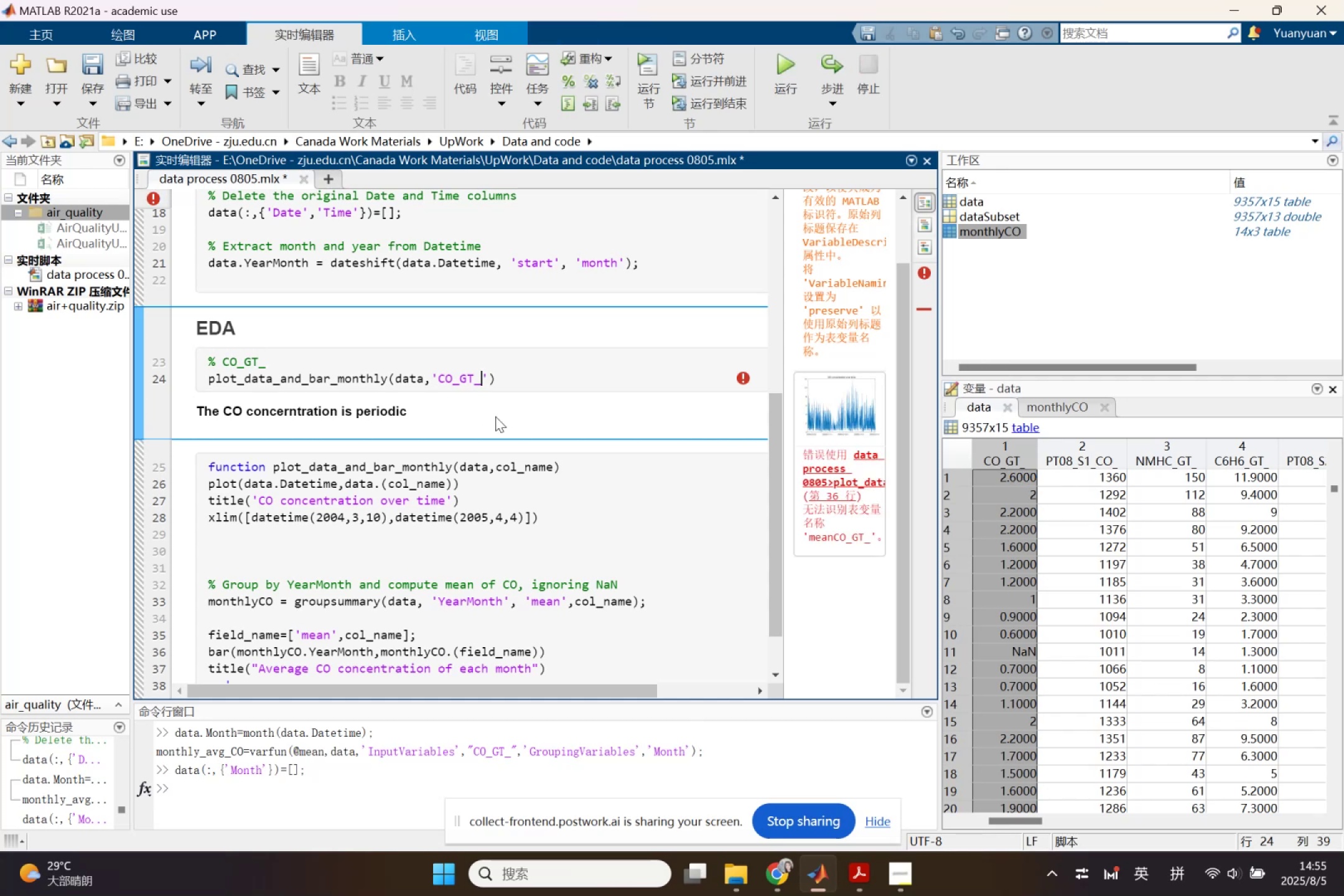 
wait(6.91)
 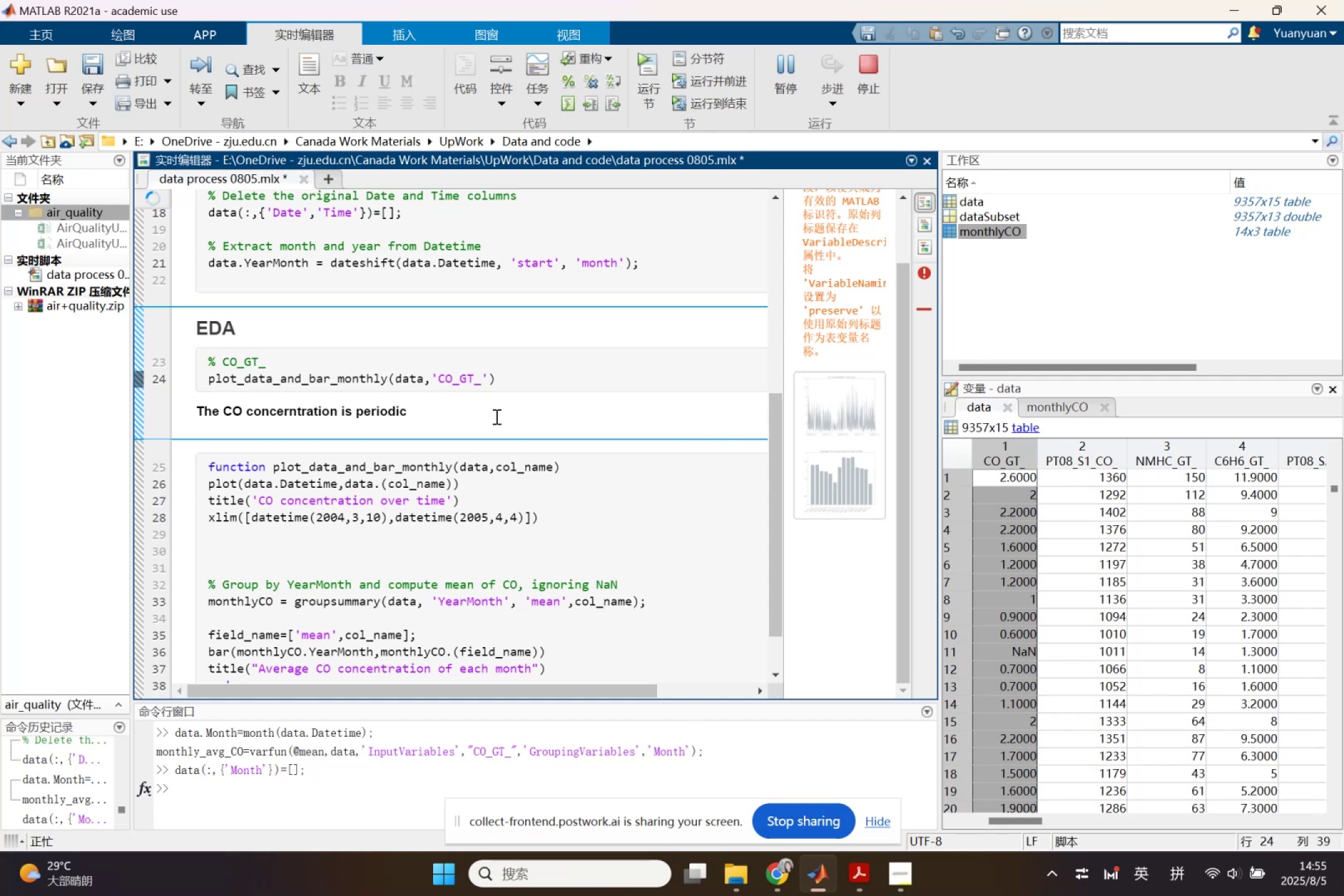 
scroll: coordinate [628, 578], scroll_direction: down, amount: 2.0
 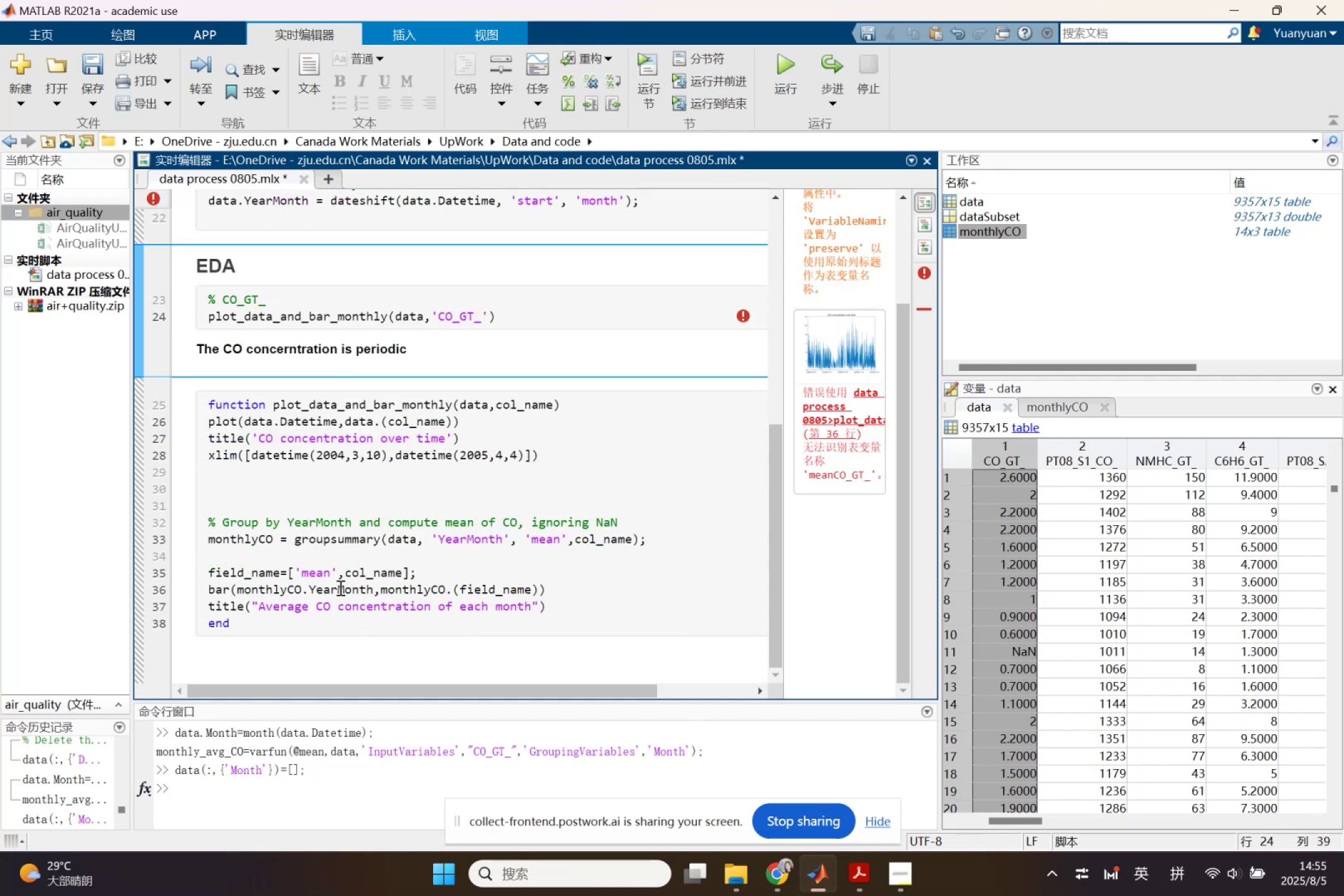 
left_click([332, 567])
 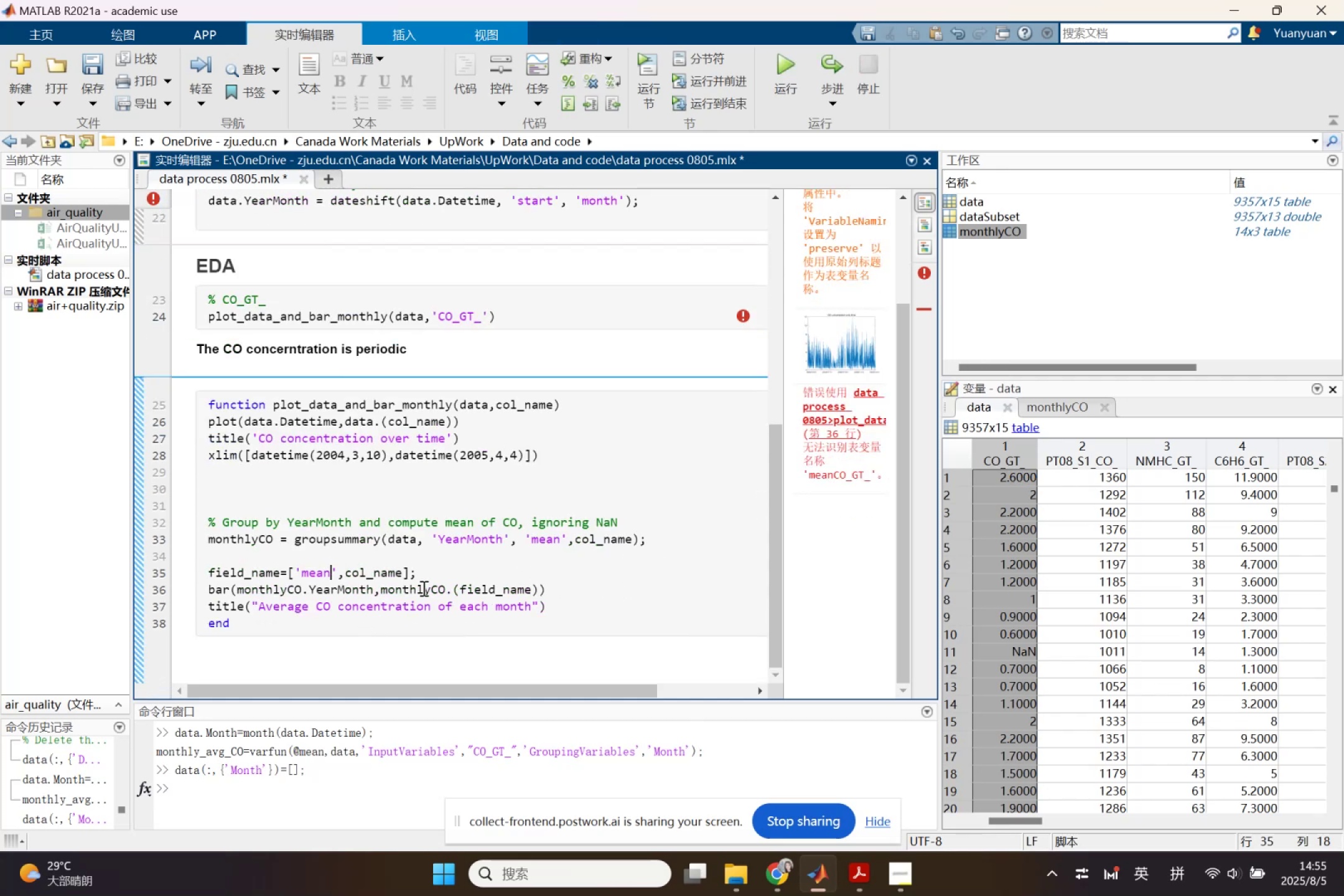 
key(Shift+Minus)
 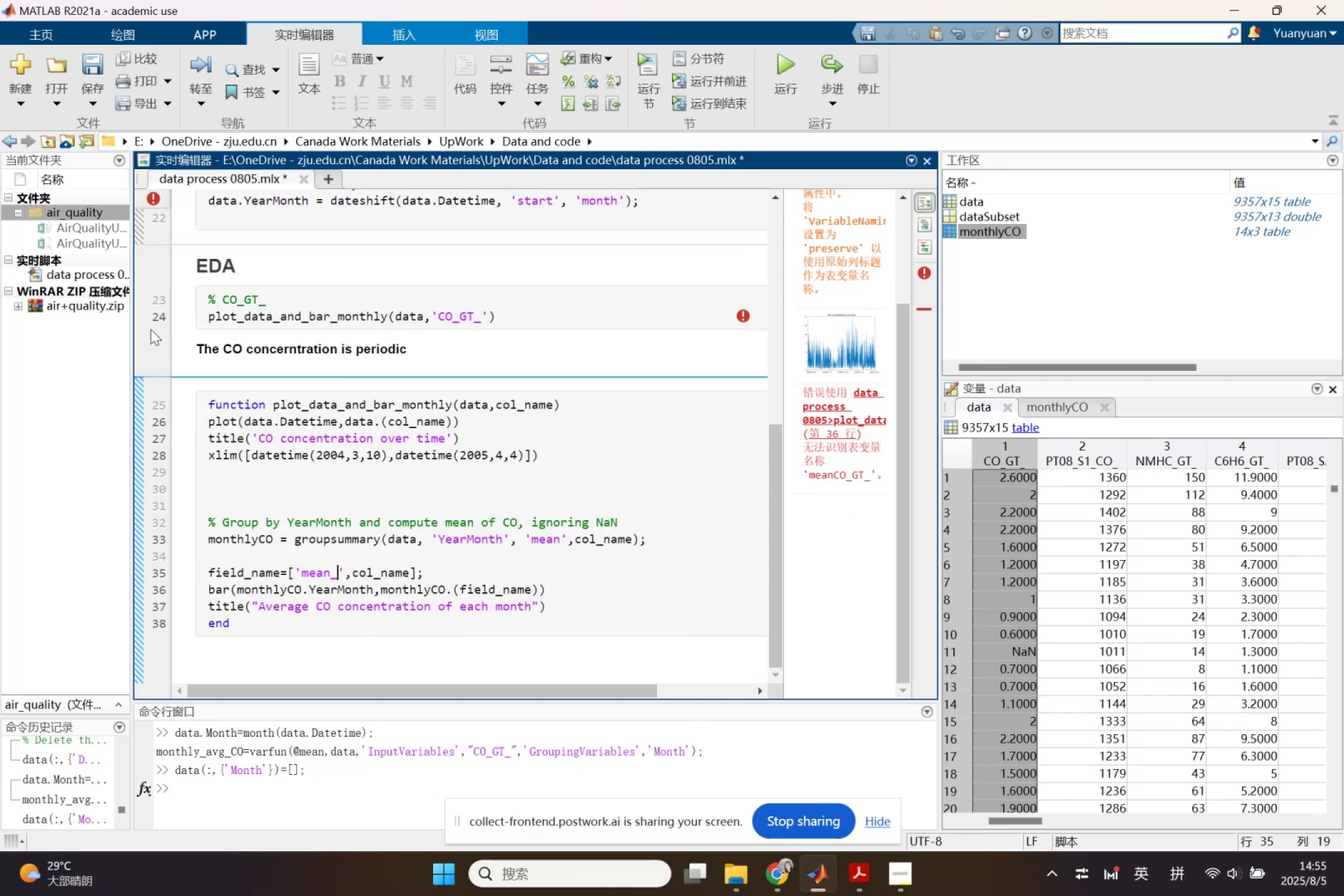 
left_click([215, 306])
 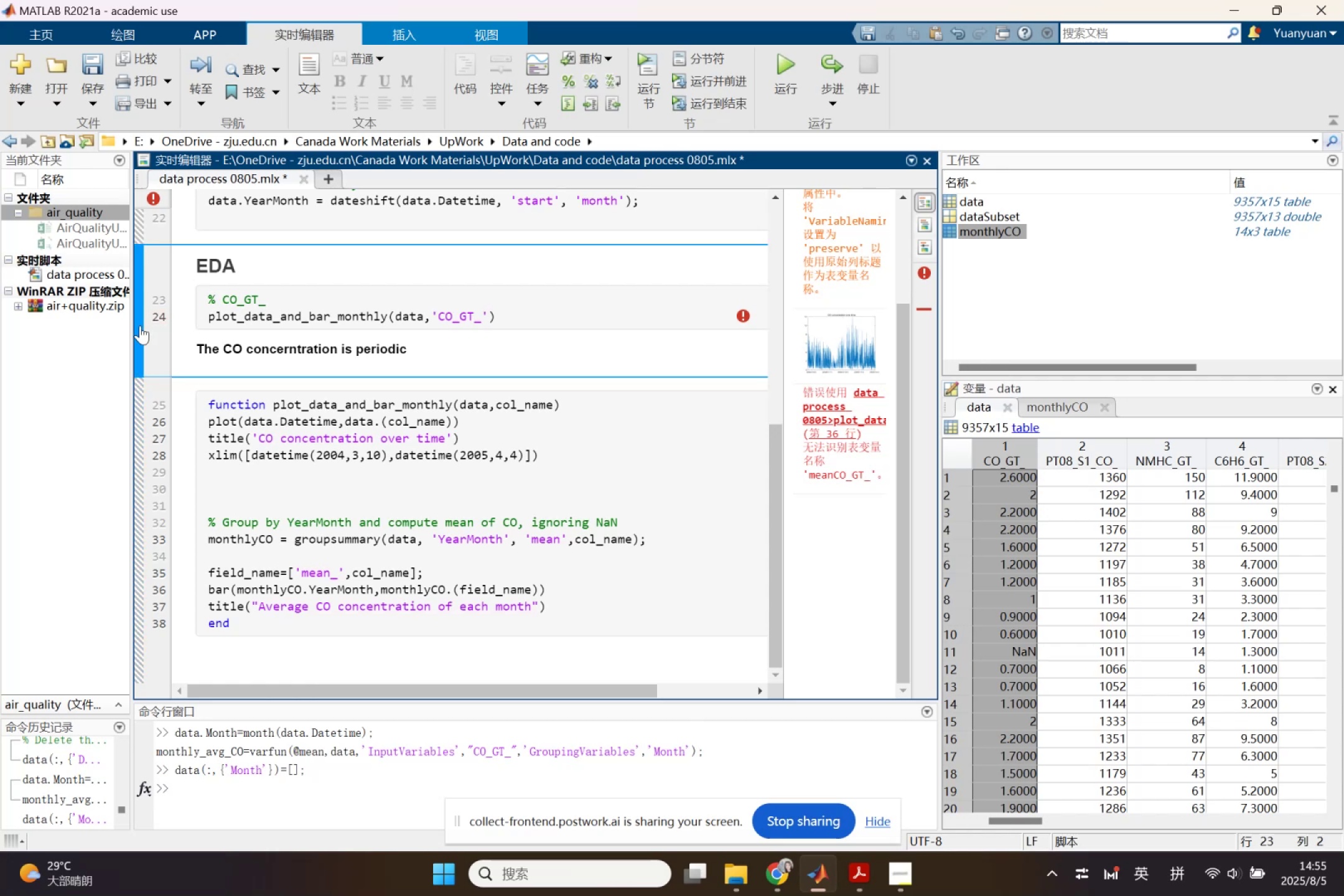 
left_click([140, 325])
 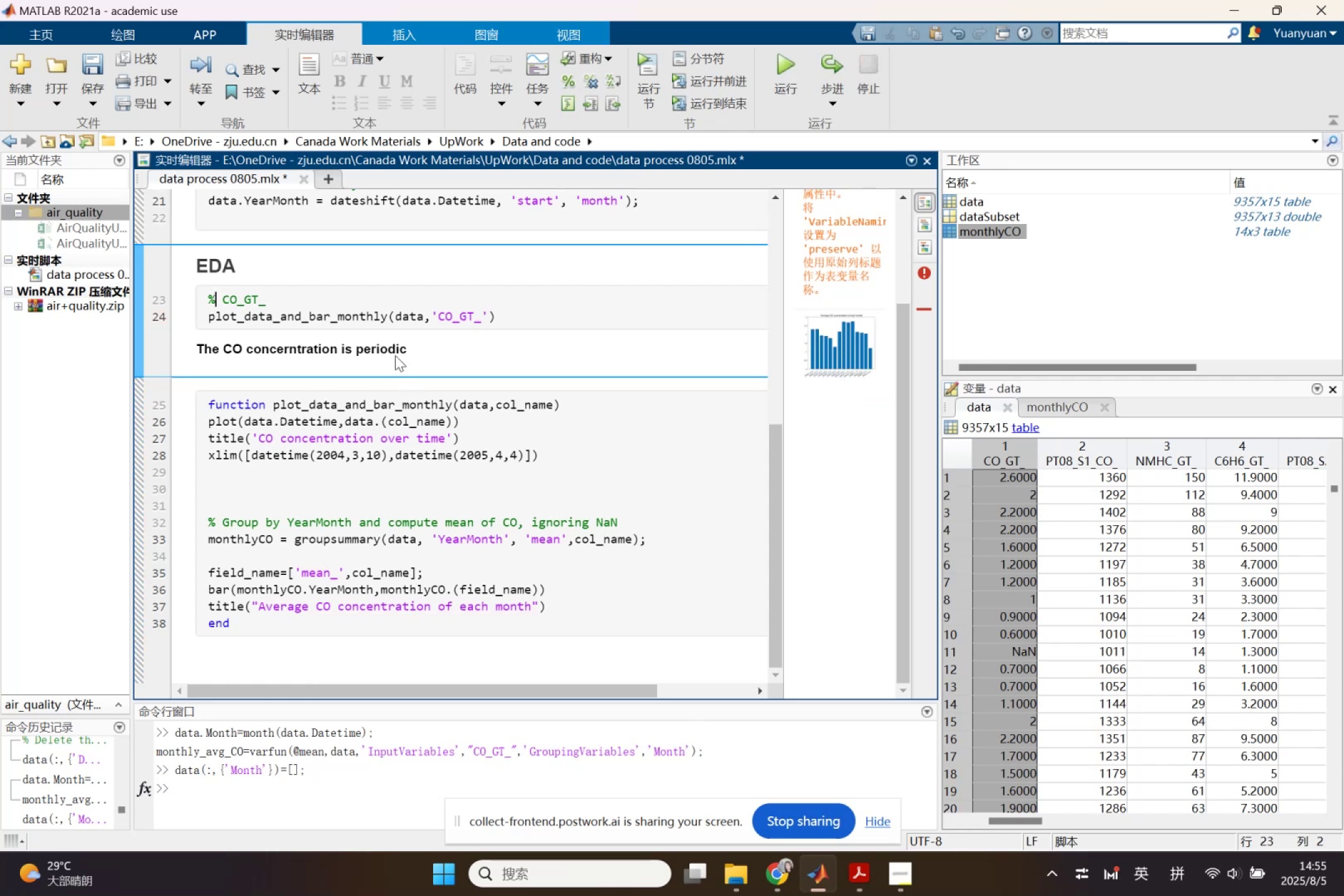 
wait(8.97)
 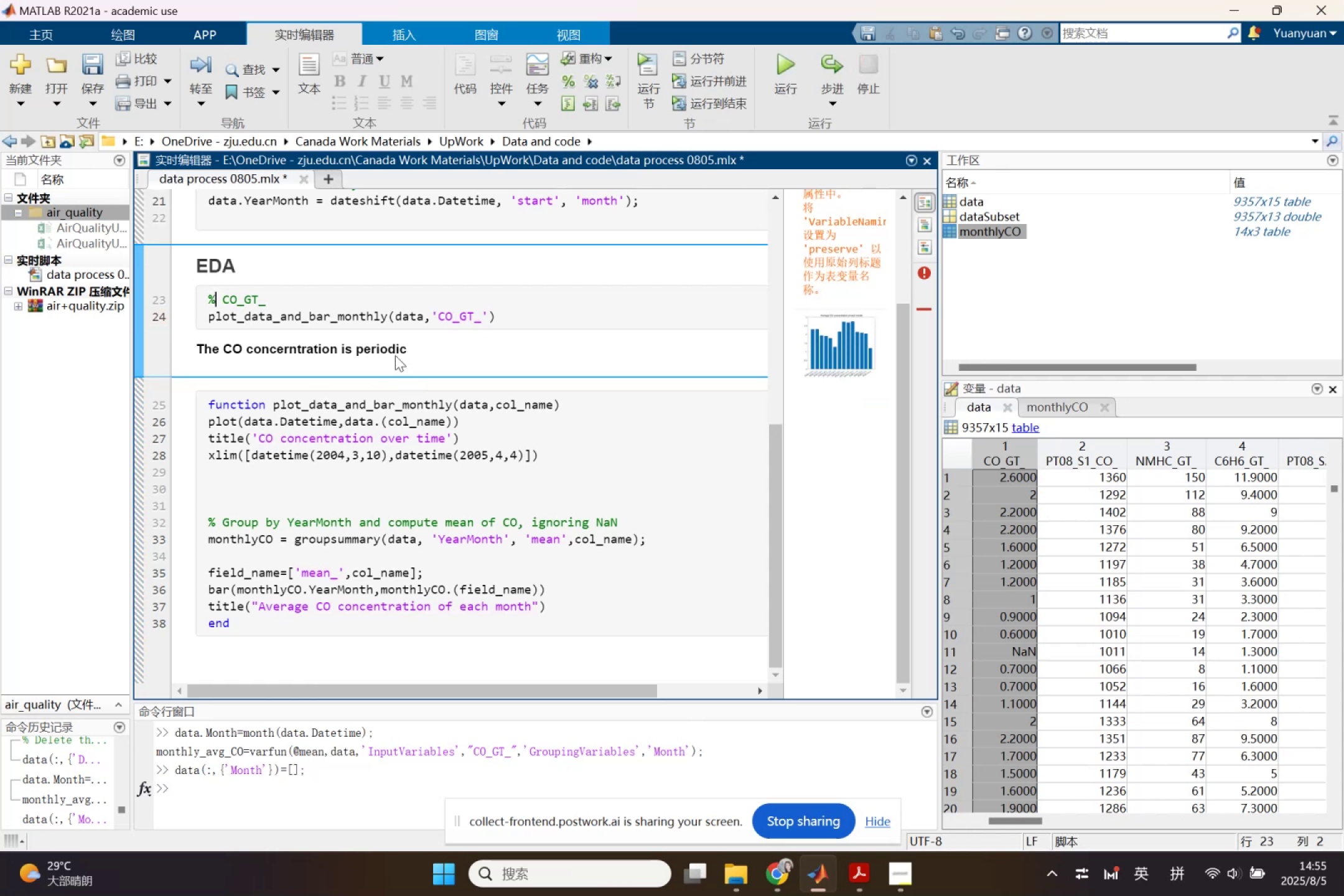 
mouse_move([945, 383])
 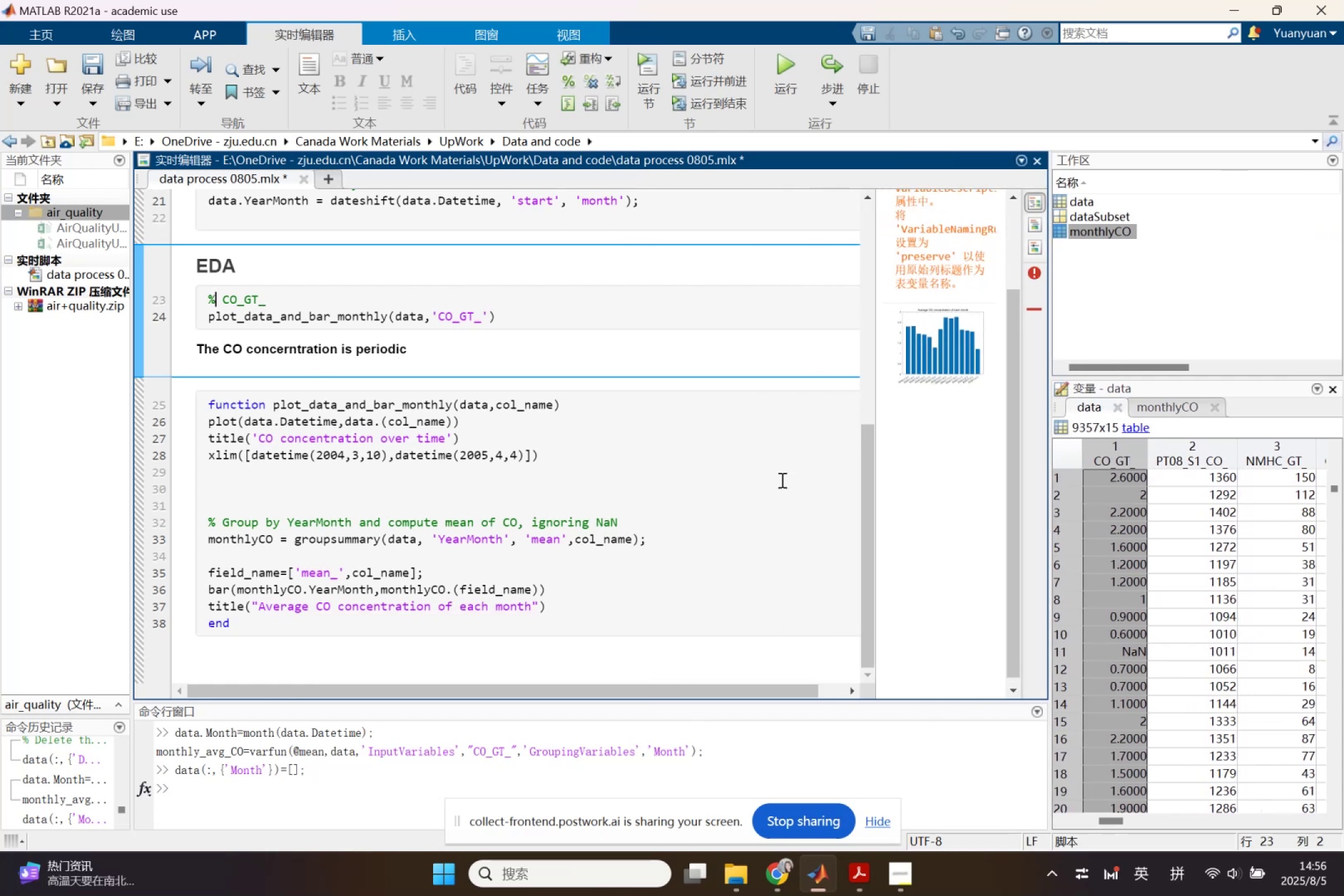 
scroll: coordinate [308, 650], scroll_direction: up, amount: 1.0
 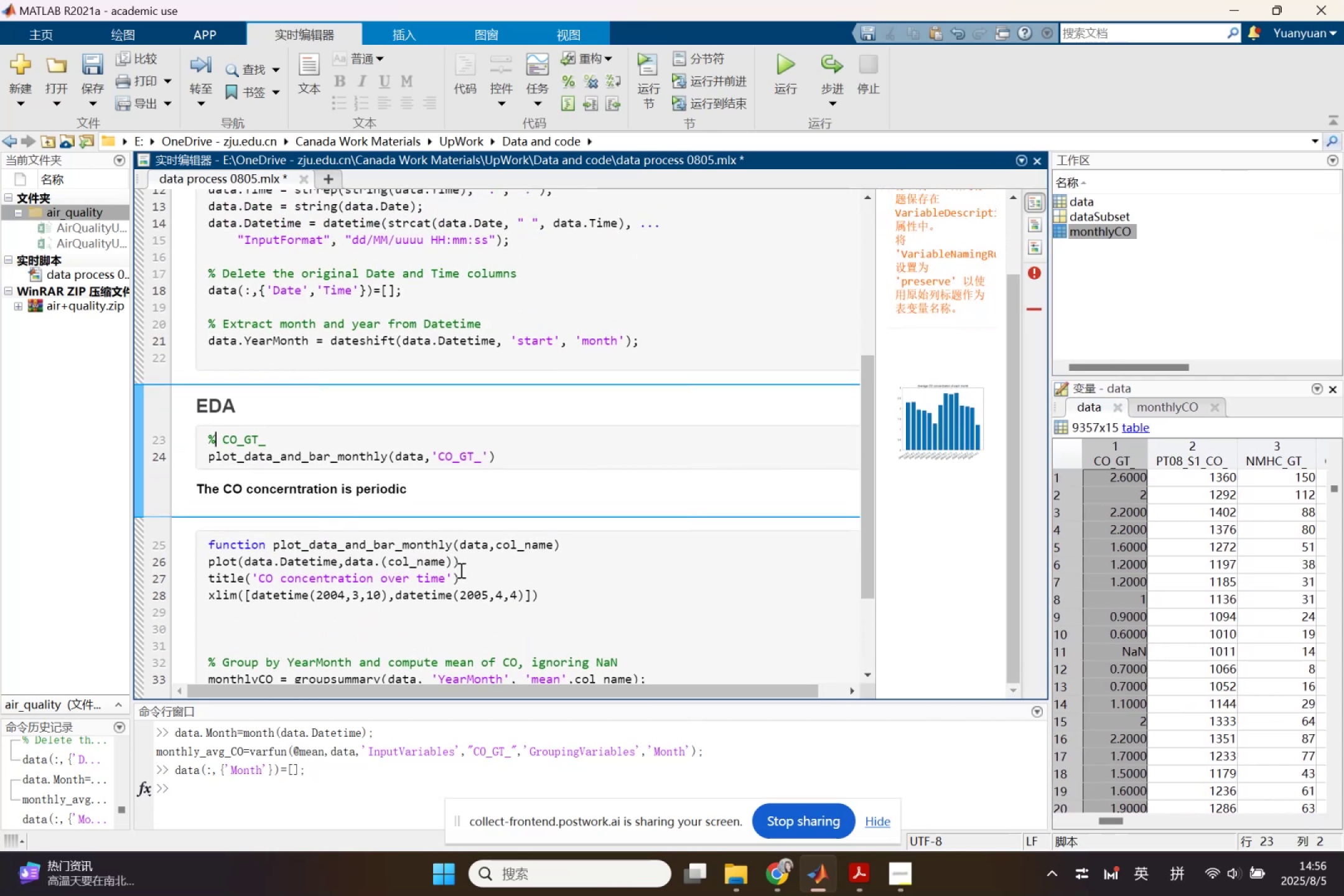 
left_click([577, 539])
 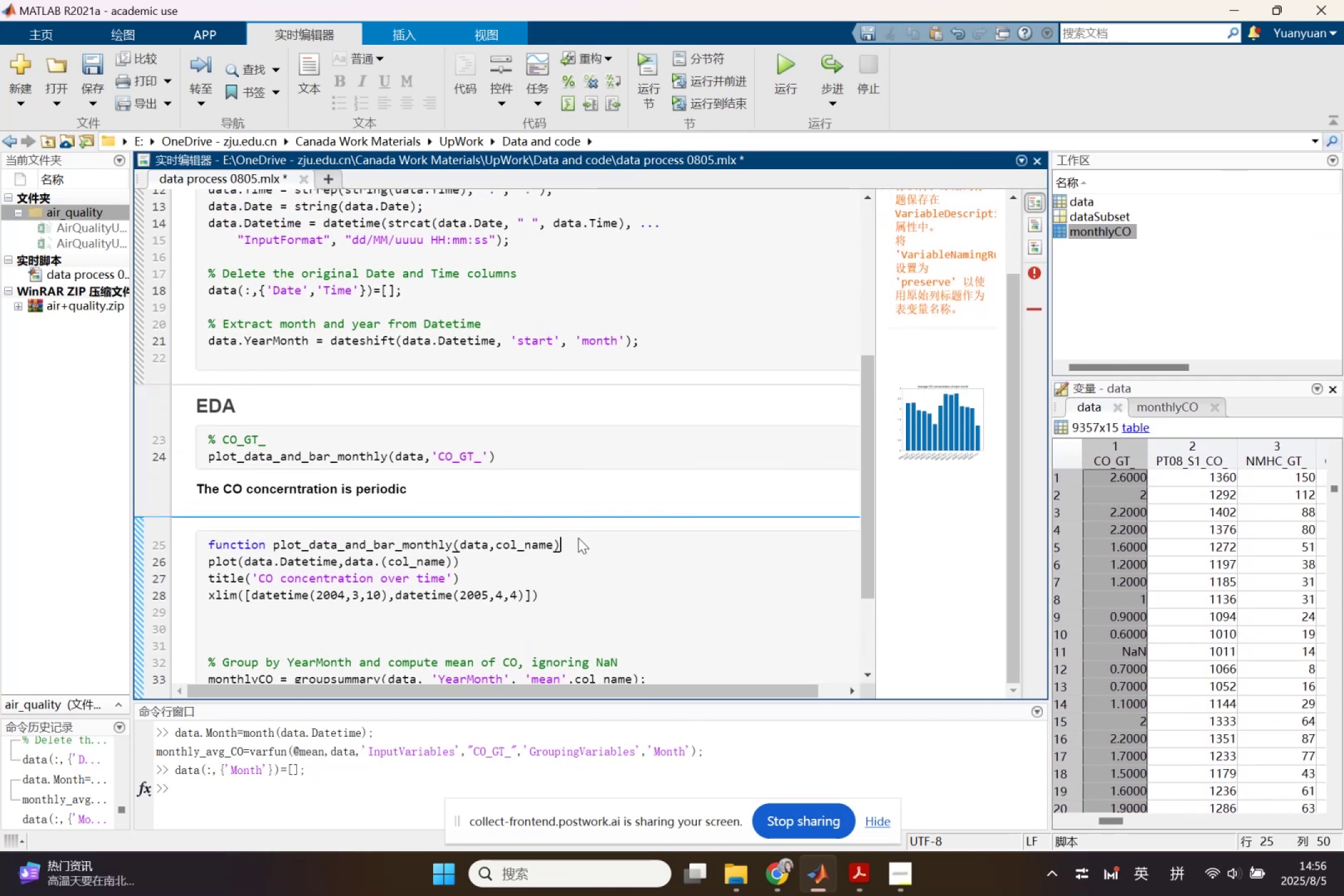 
key(Enter)
 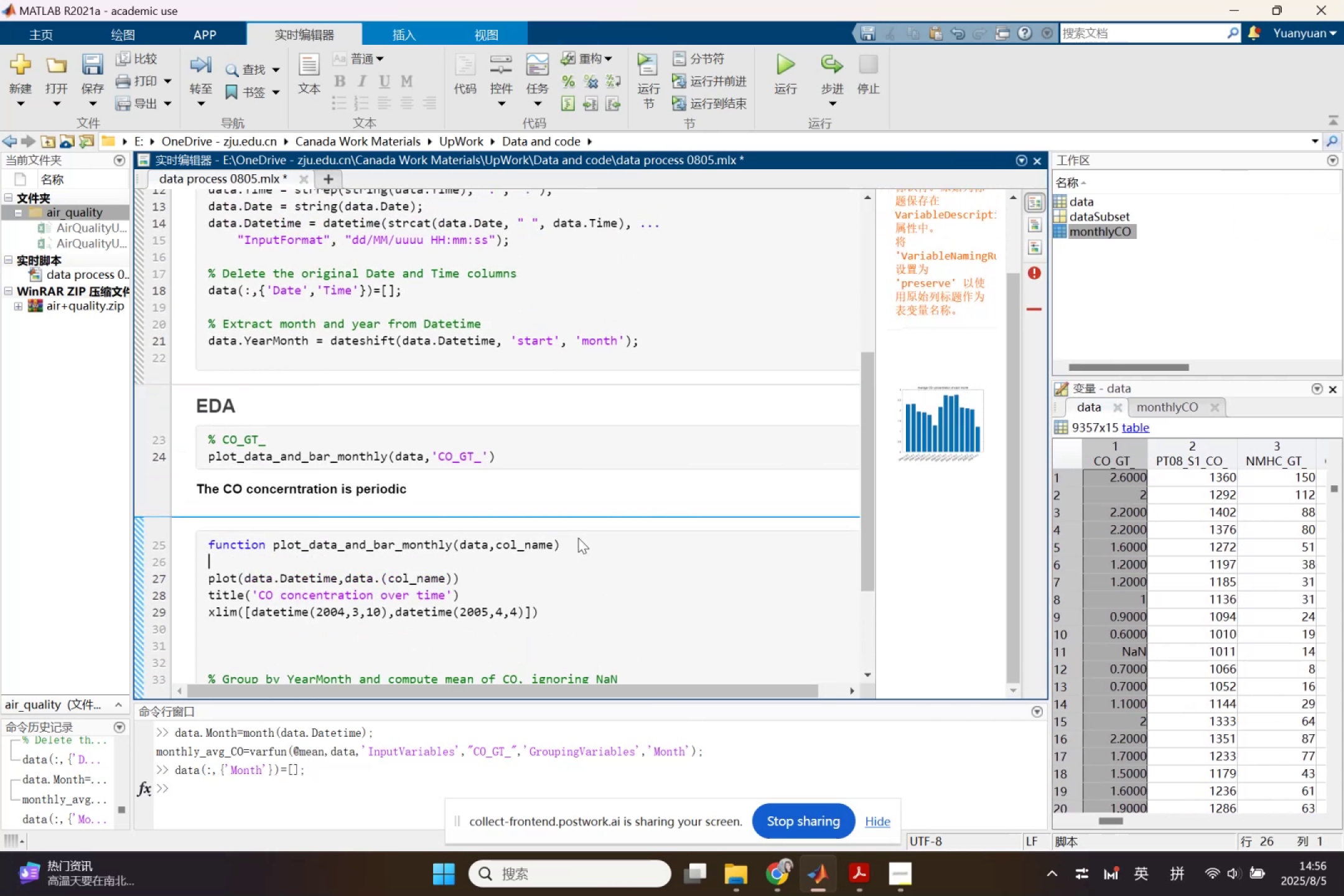 
type(figure)
 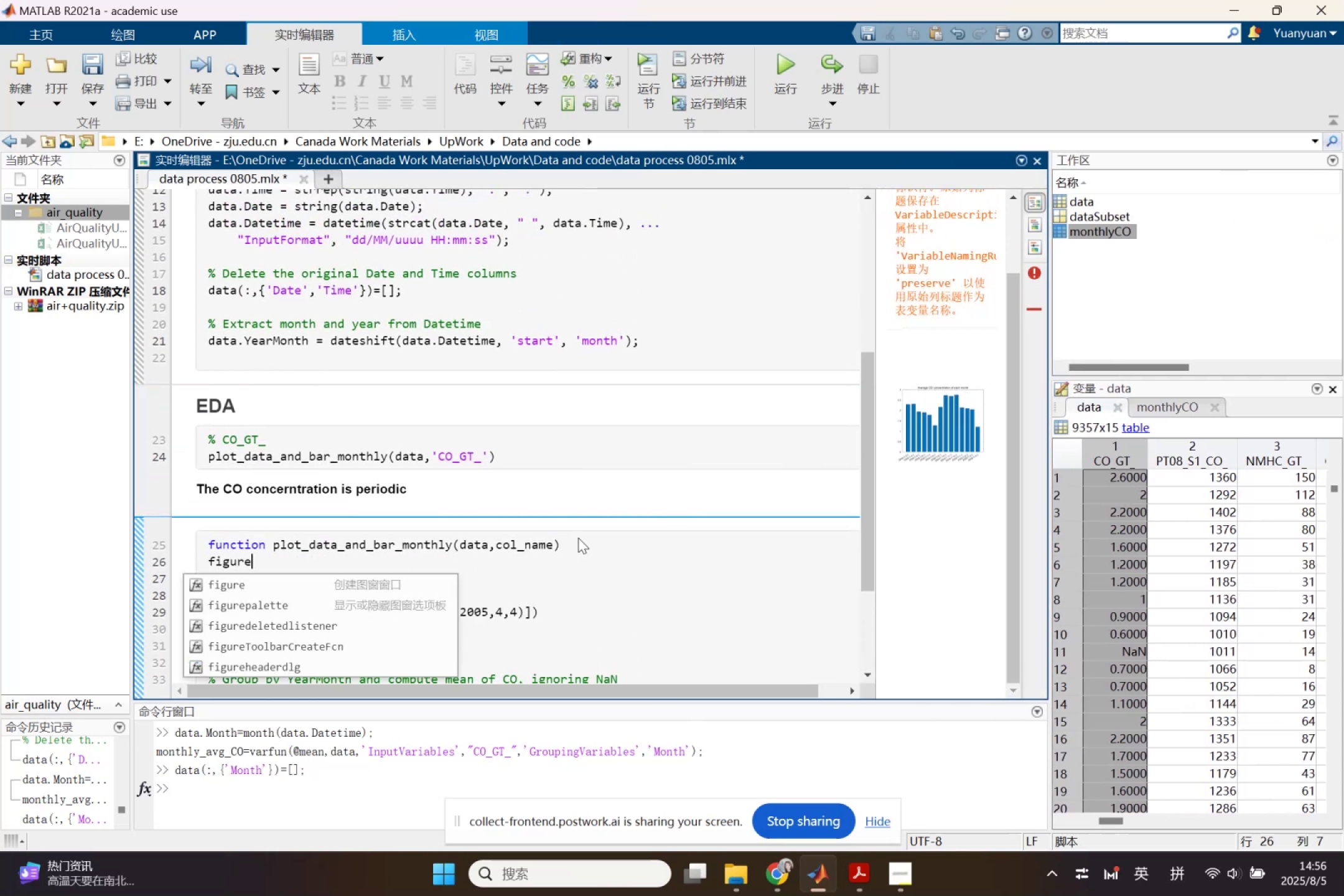 
key(Enter)
 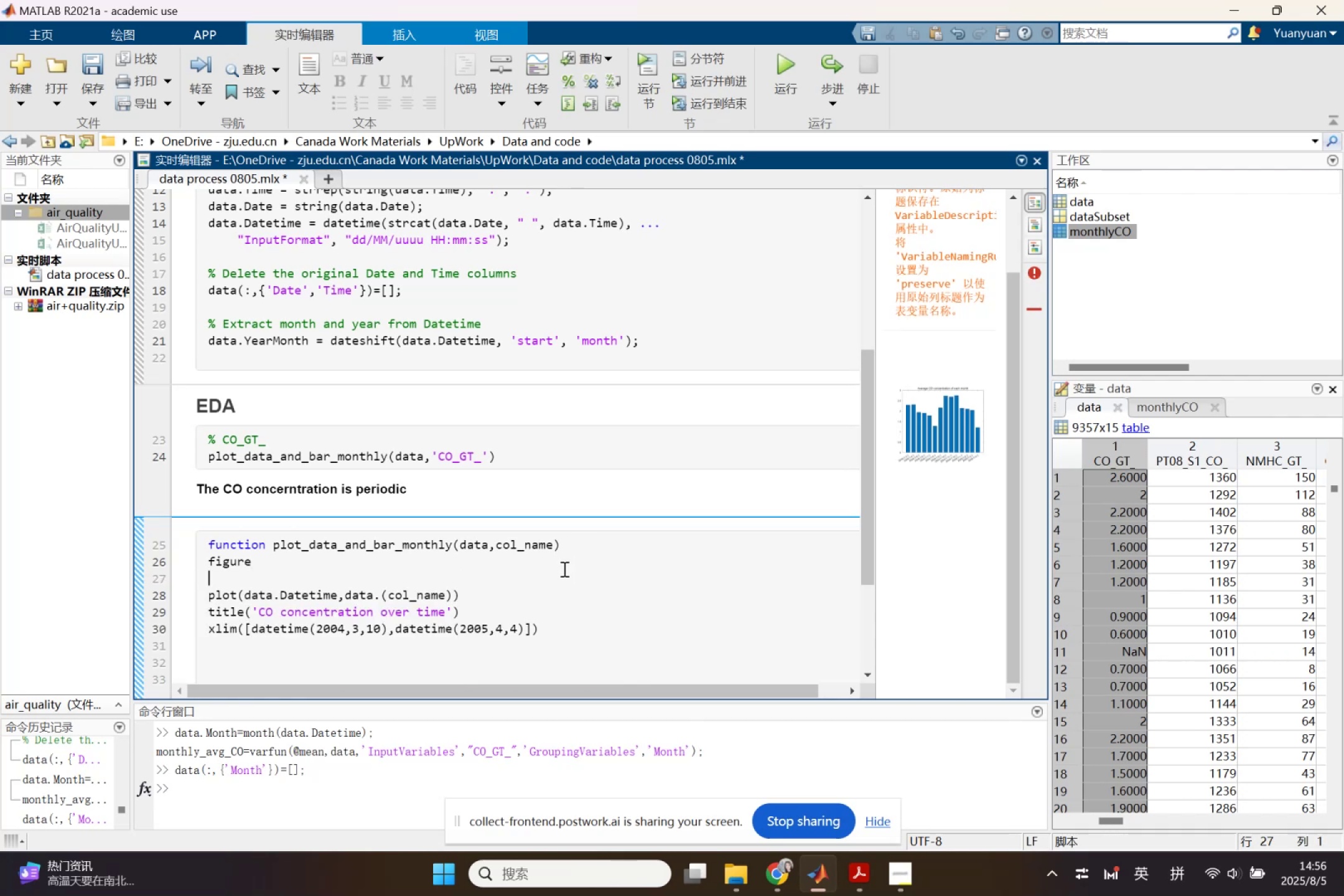 
scroll: coordinate [564, 573], scroll_direction: down, amount: 2.0
 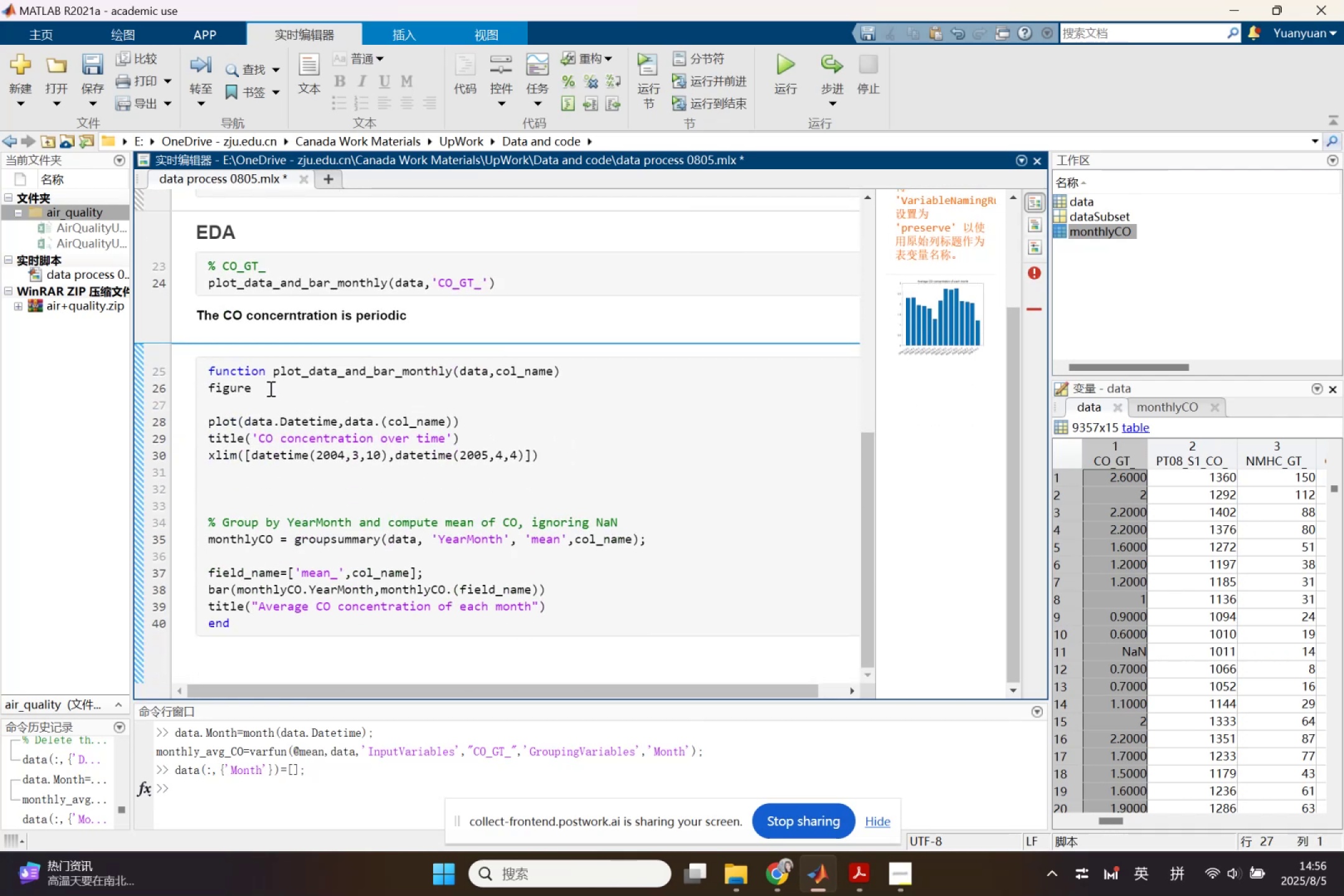 
key(Control+ControlLeft)
 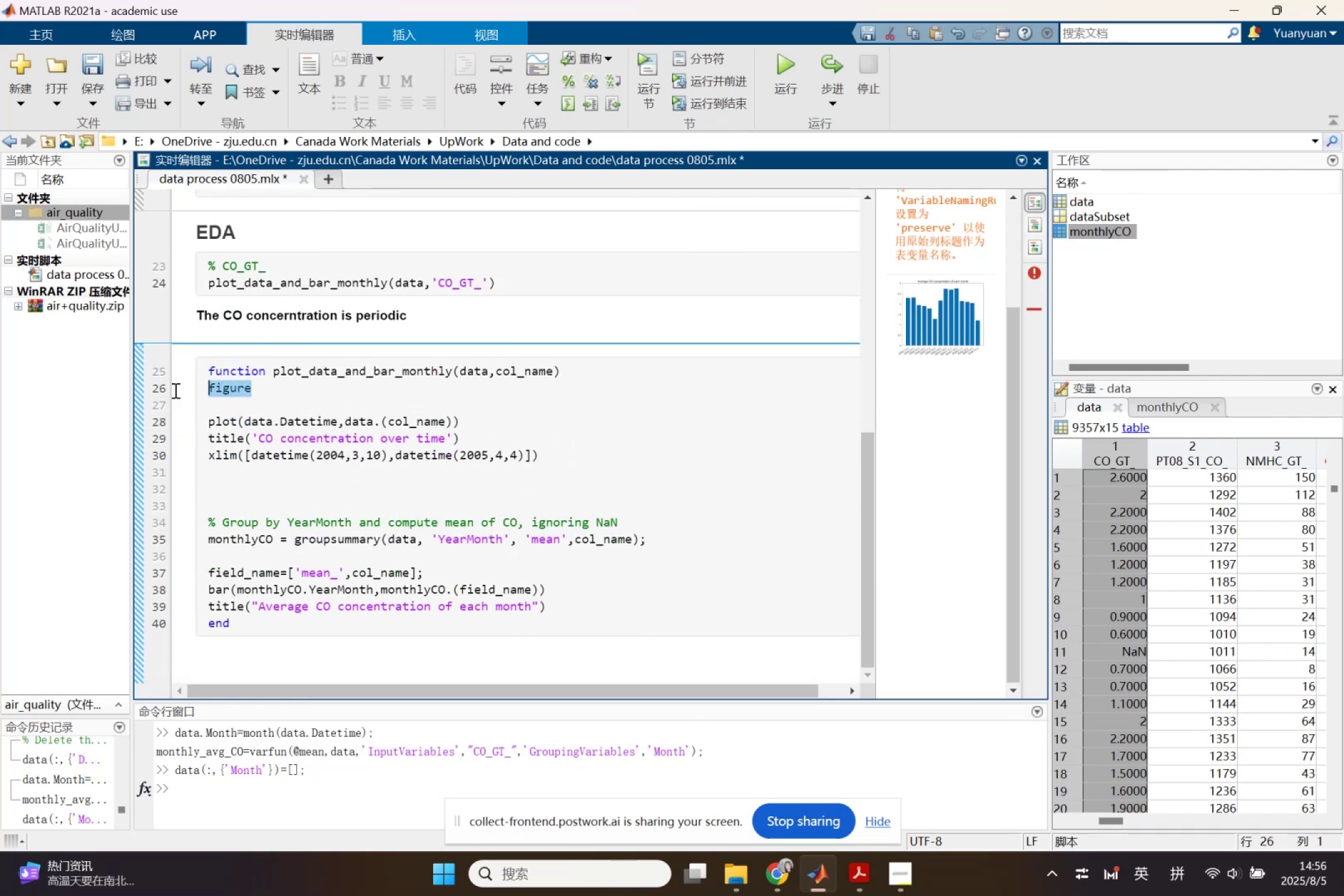 
key(Control+C)
 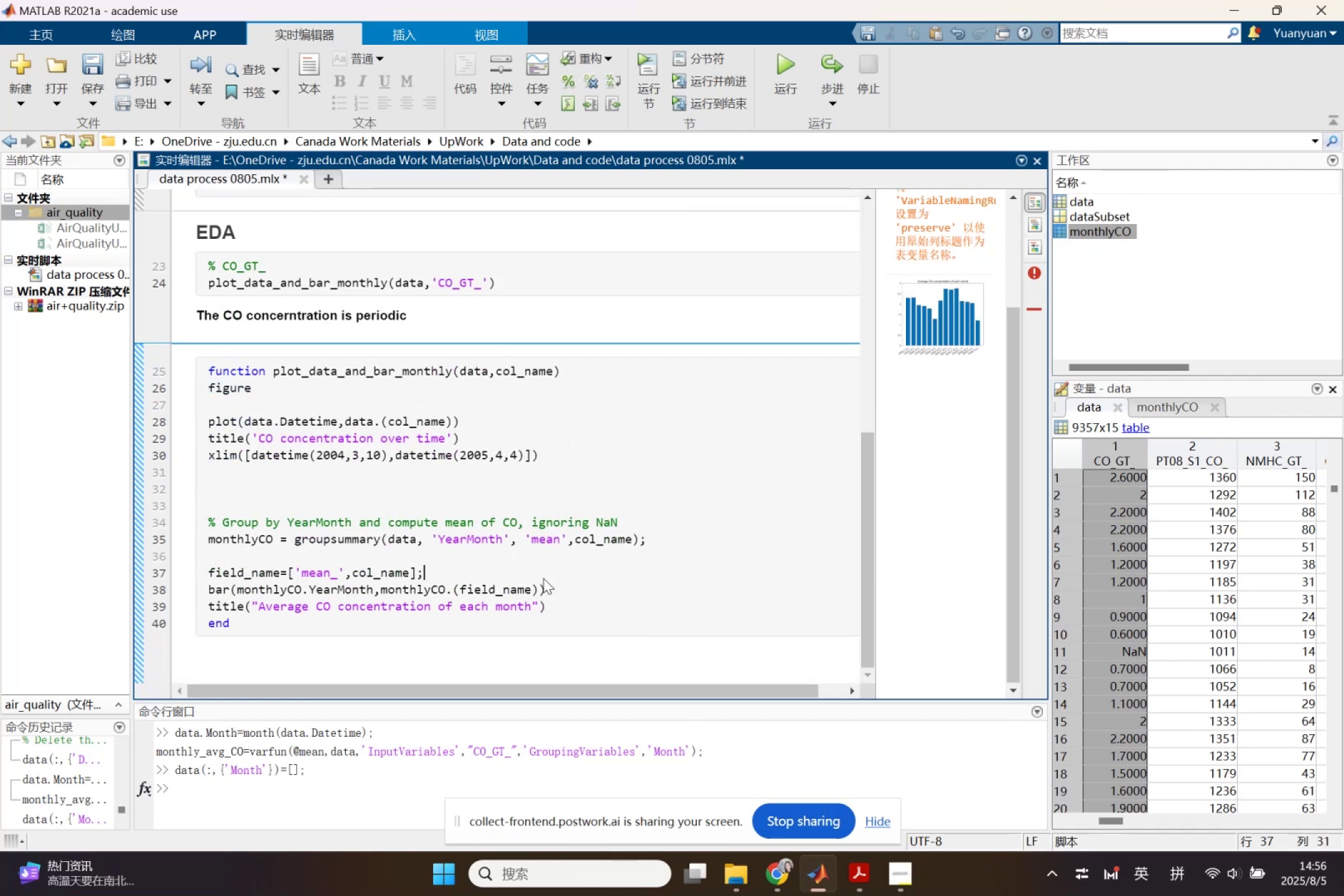 
key(Enter)
 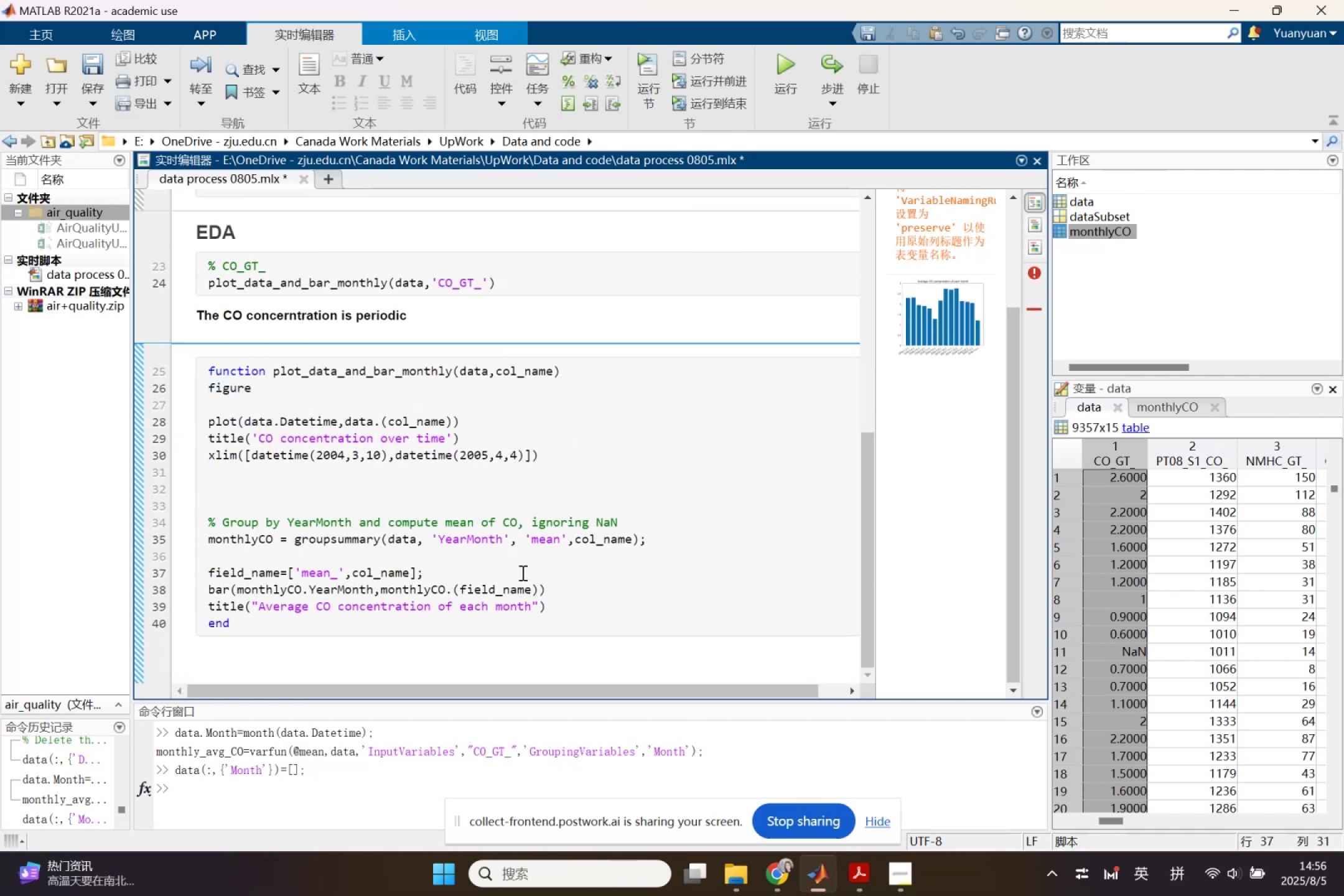 
key(Control+ControlLeft)
 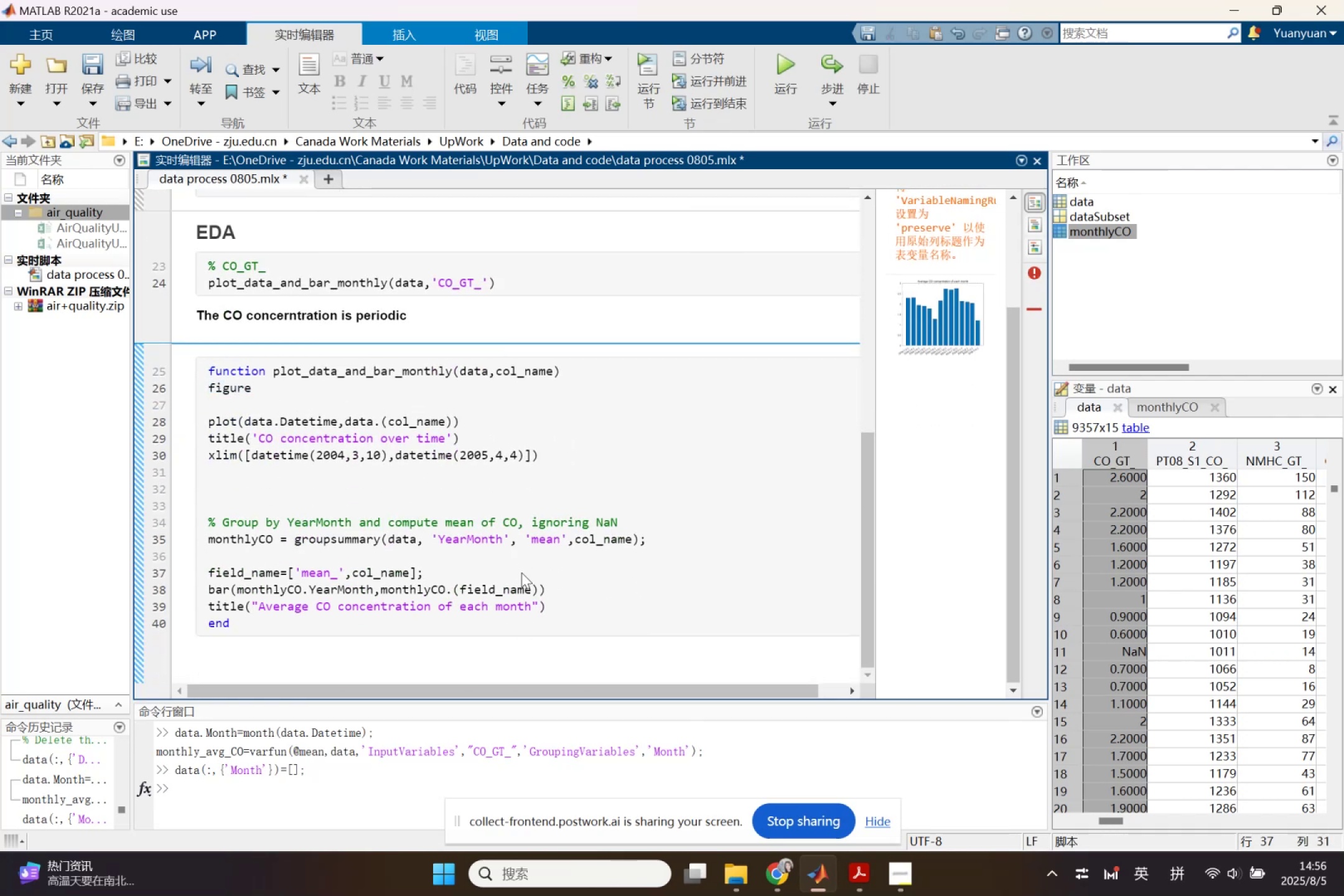 
key(Control+V)
 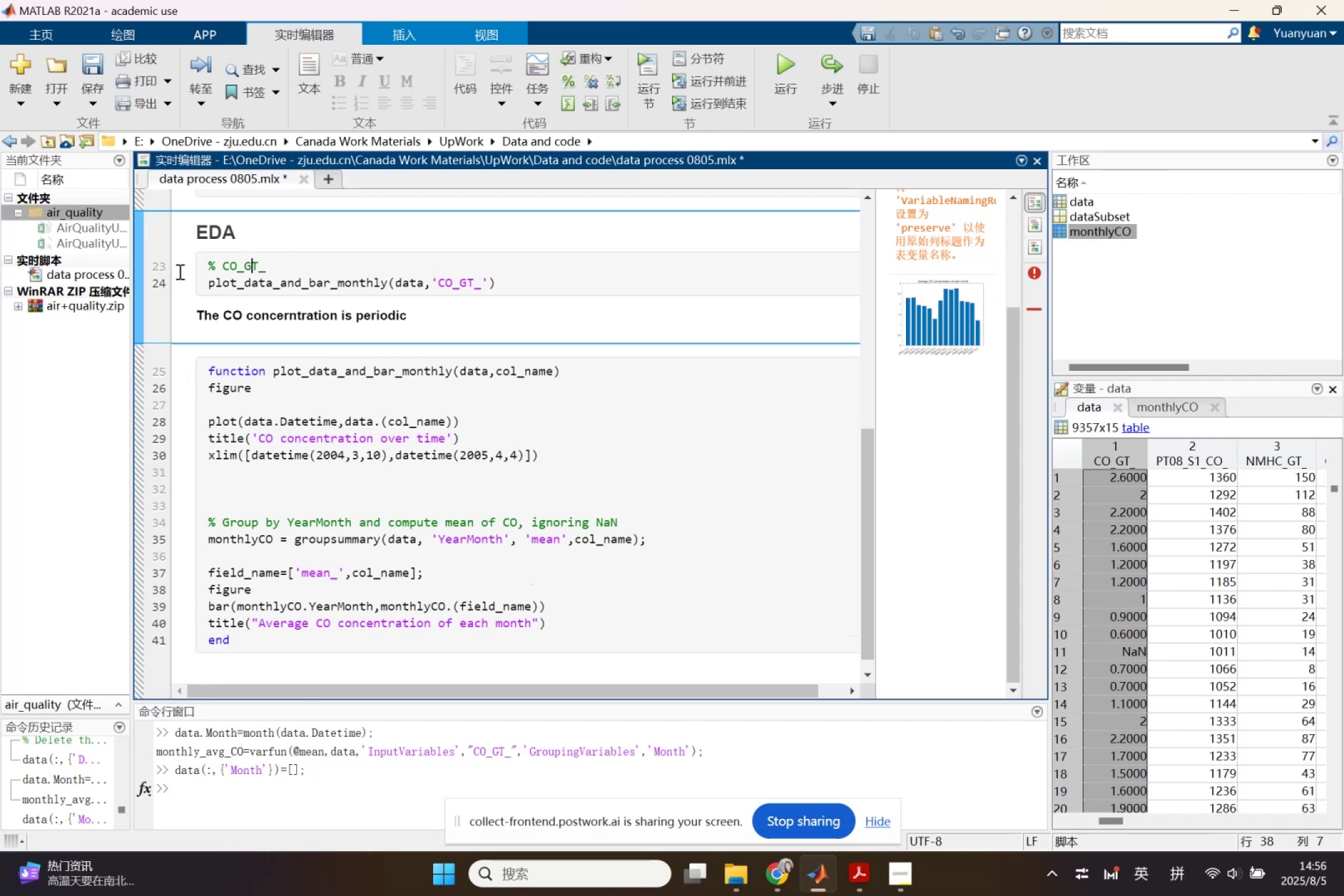 
left_click([135, 279])
 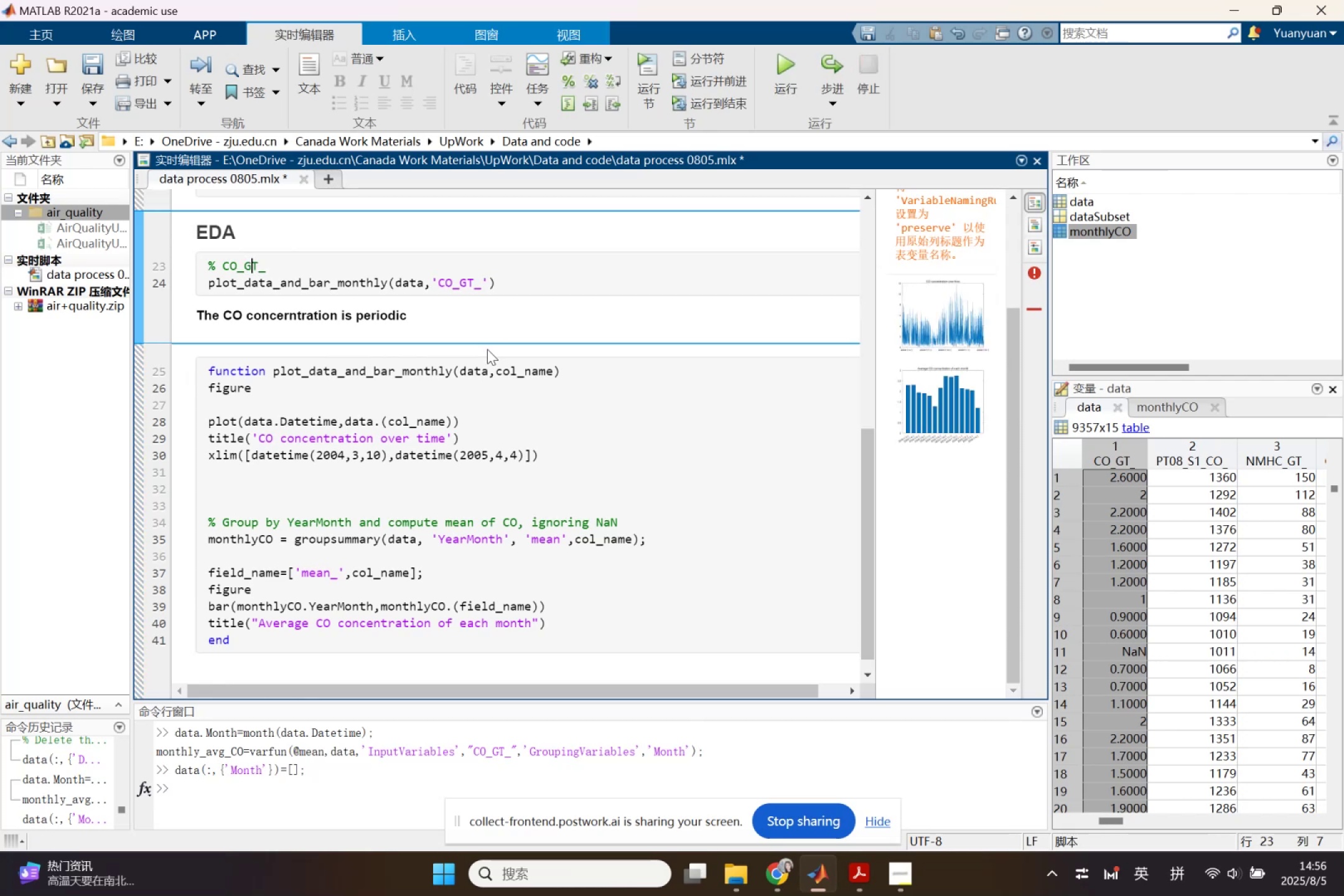 
wait(7.22)
 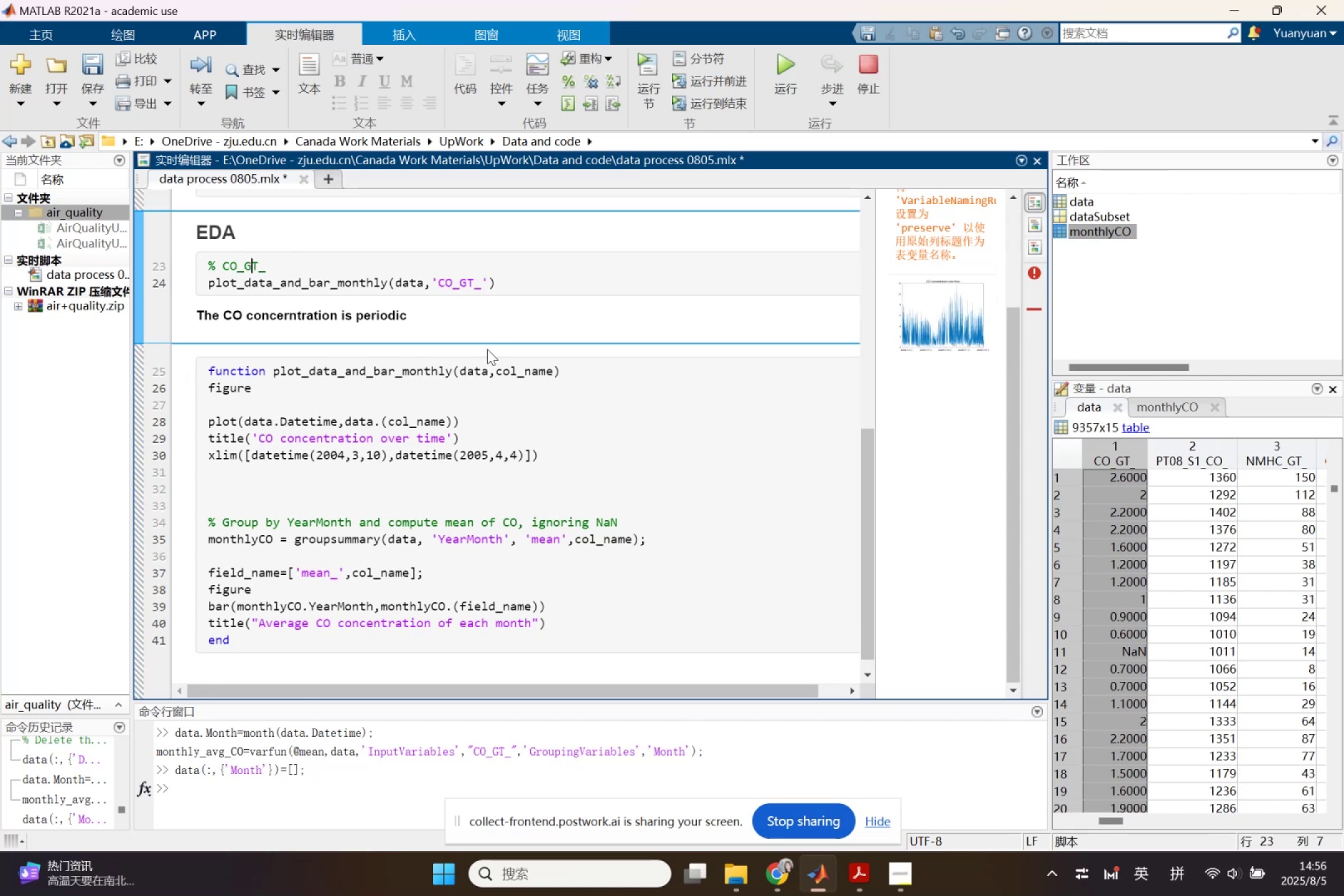 
left_click([514, 330])
 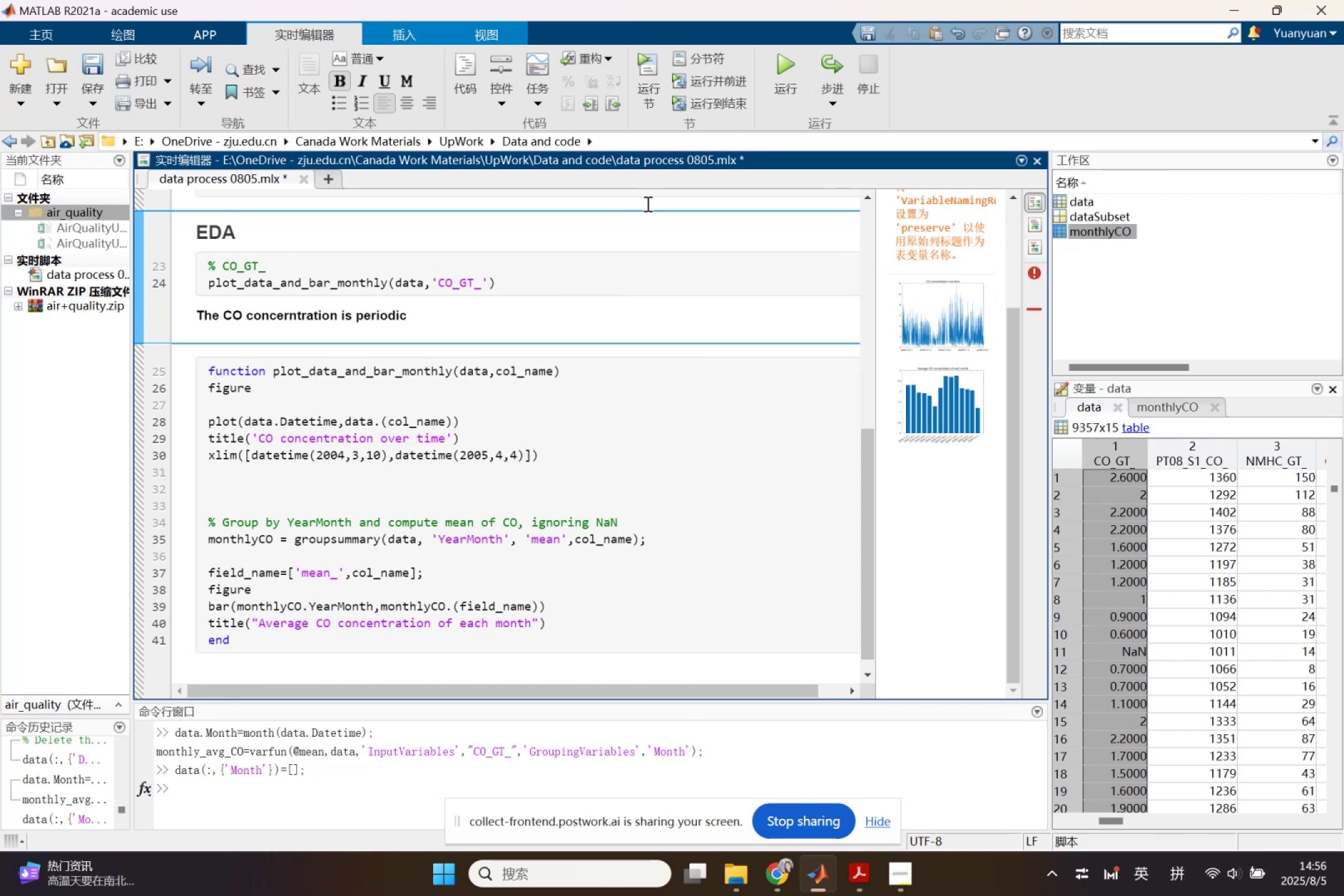 
key(Enter)
 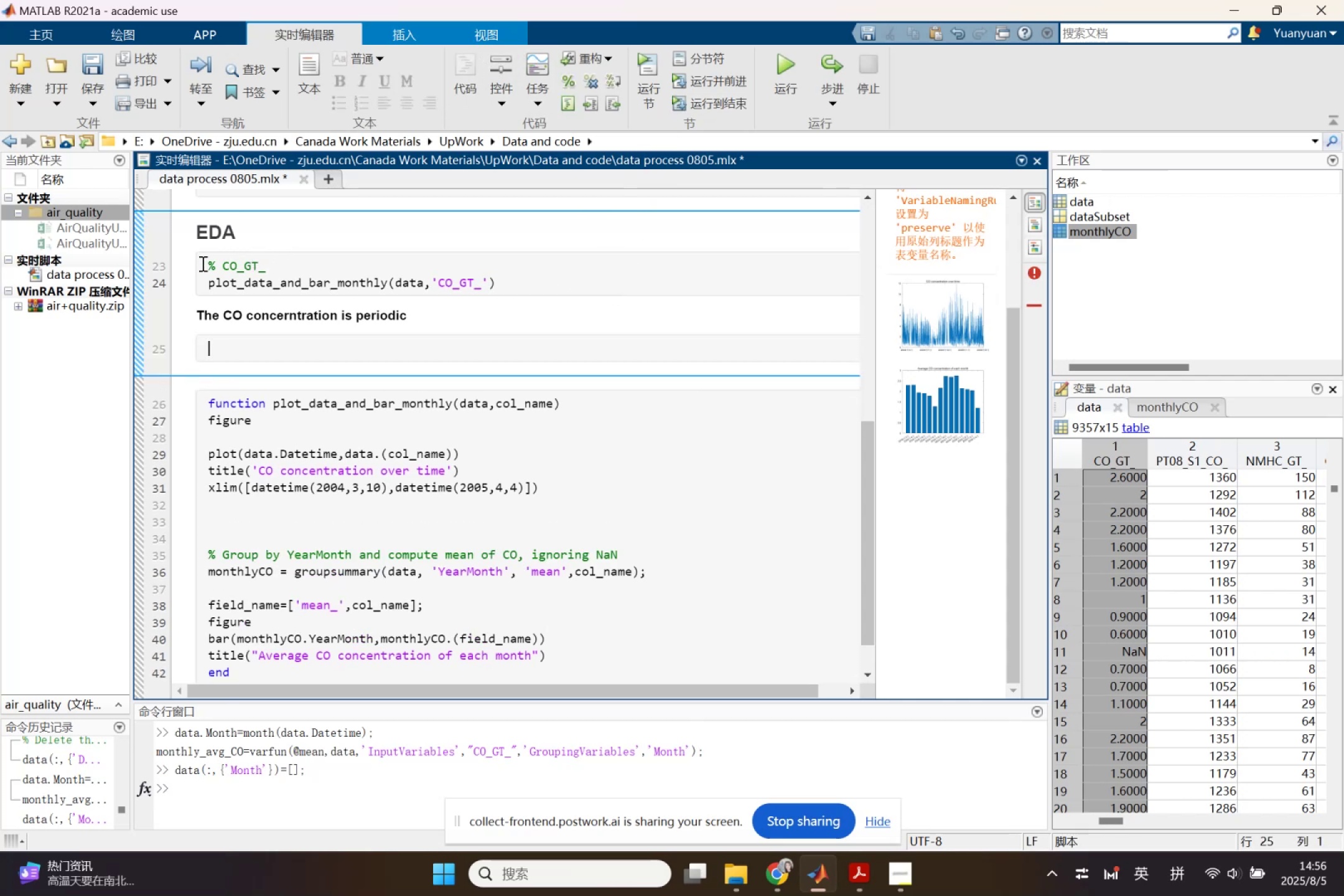 
key(Control+ControlLeft)
 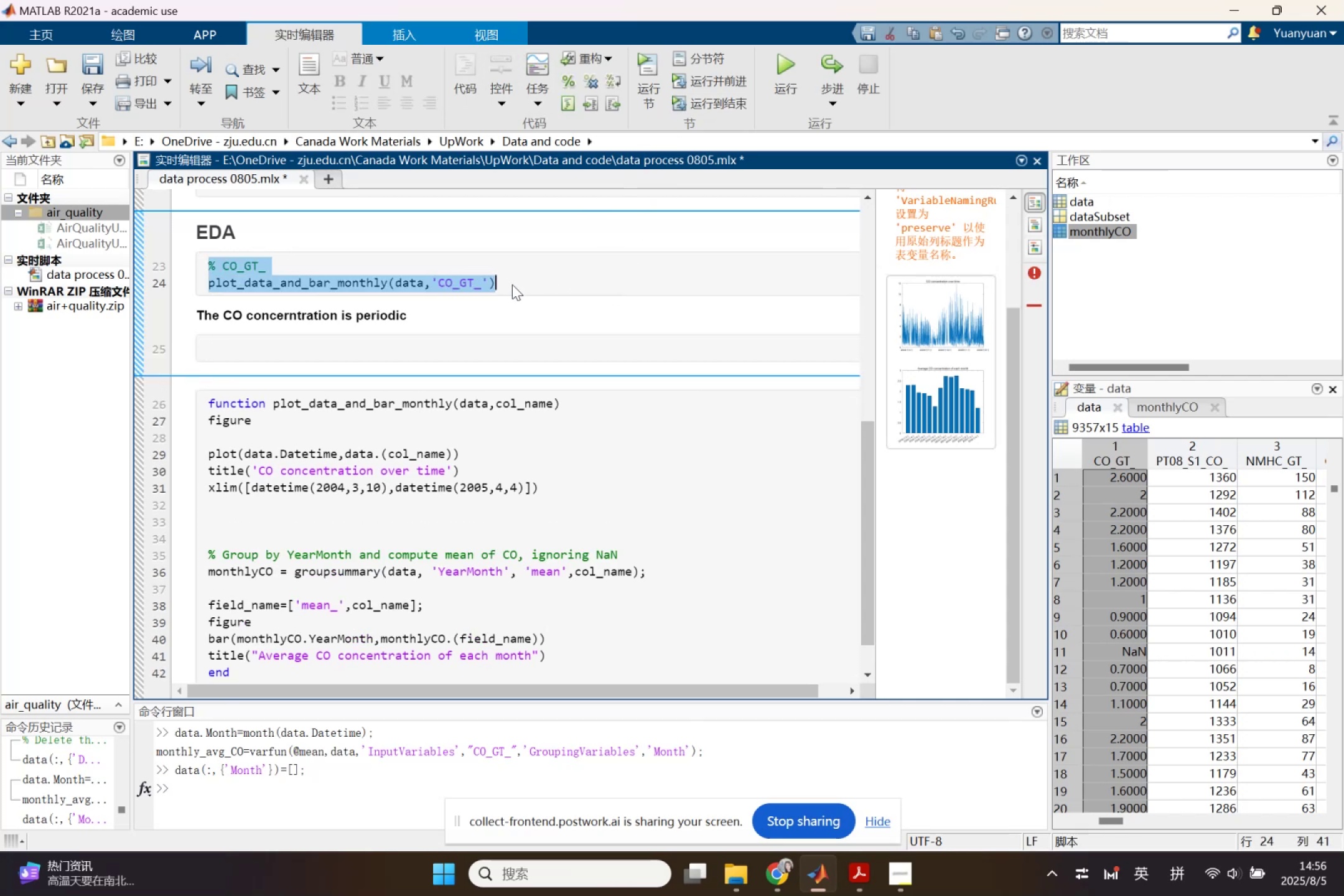 
key(Control+C)
 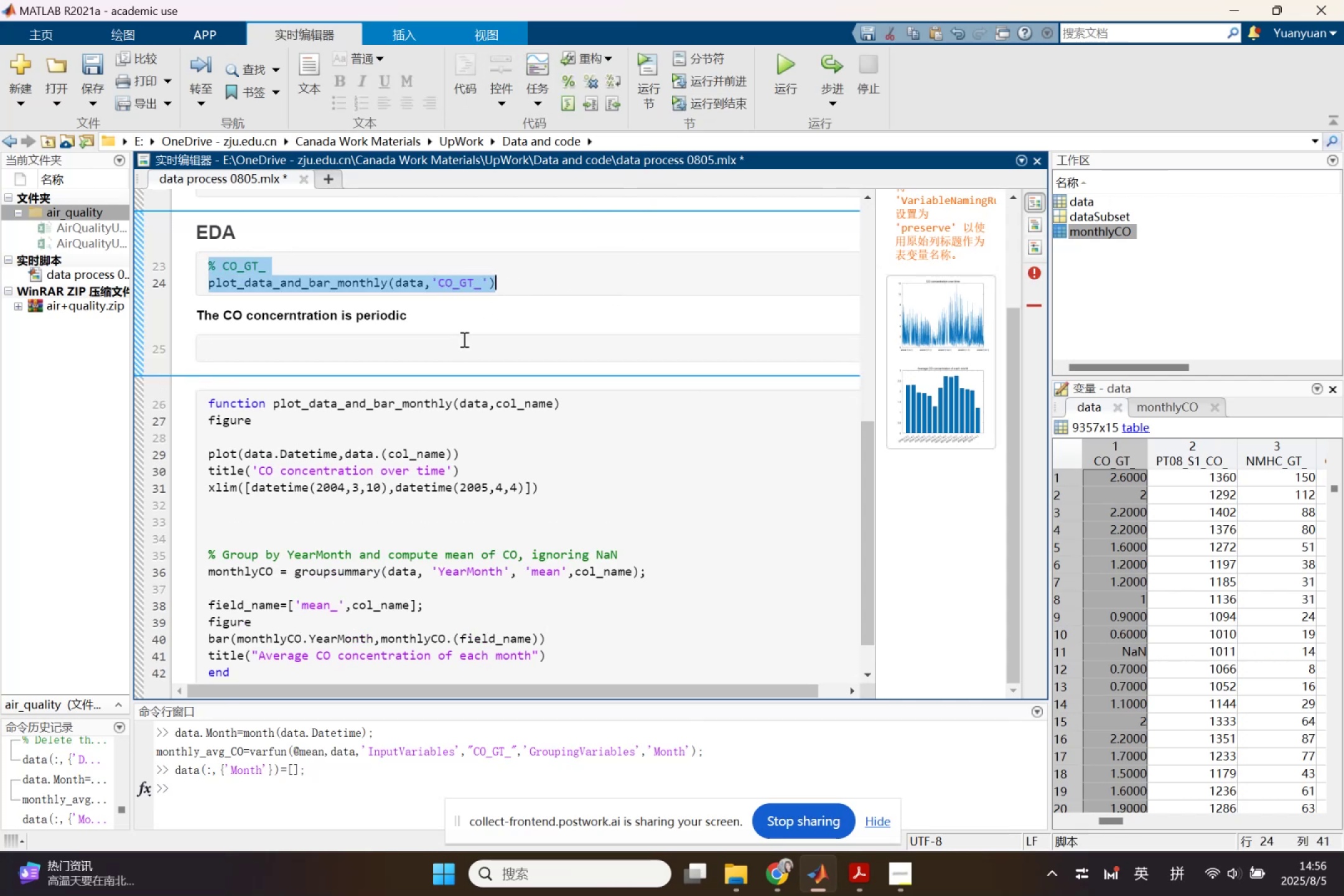 
left_click([463, 339])
 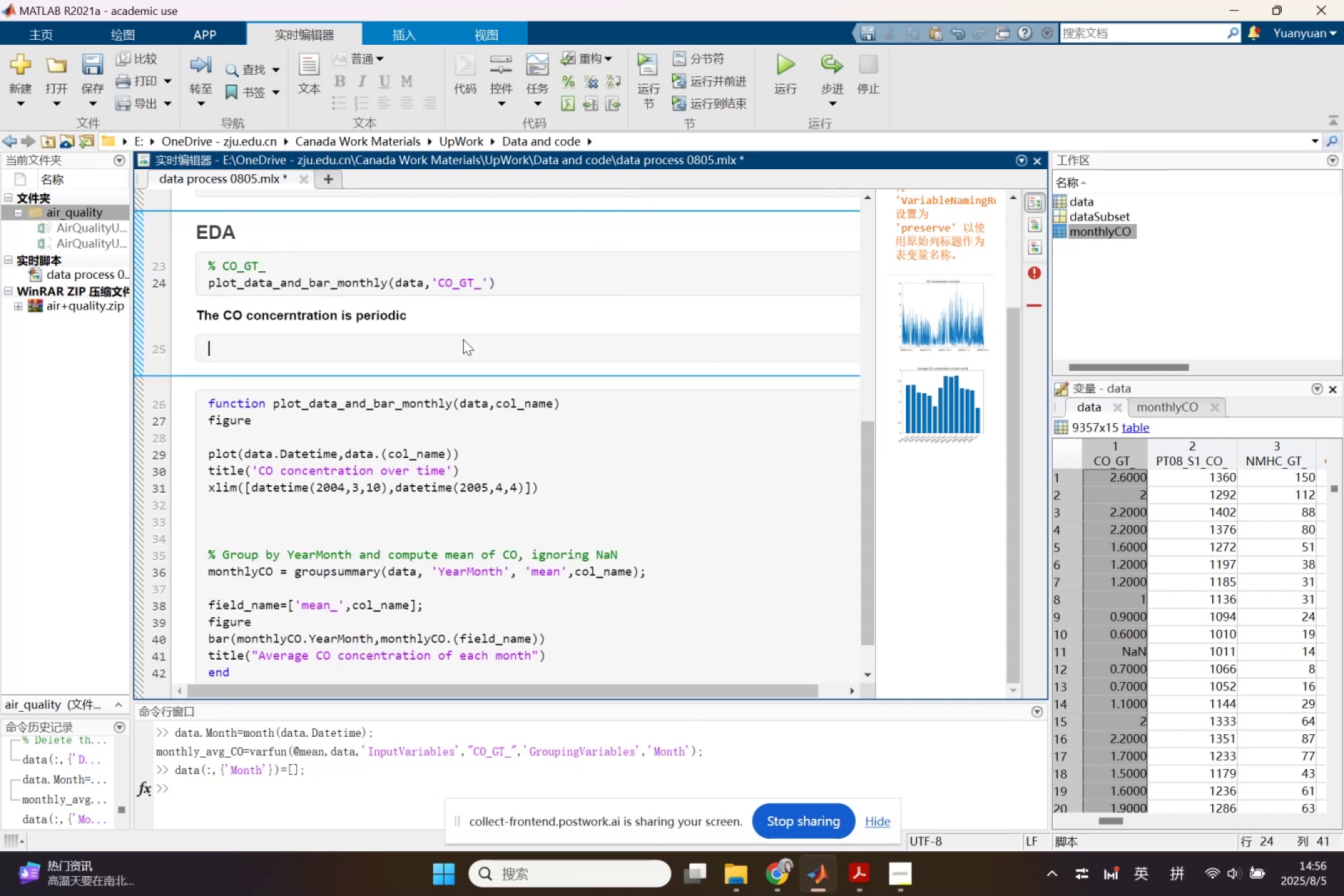 
key(Control+V)
 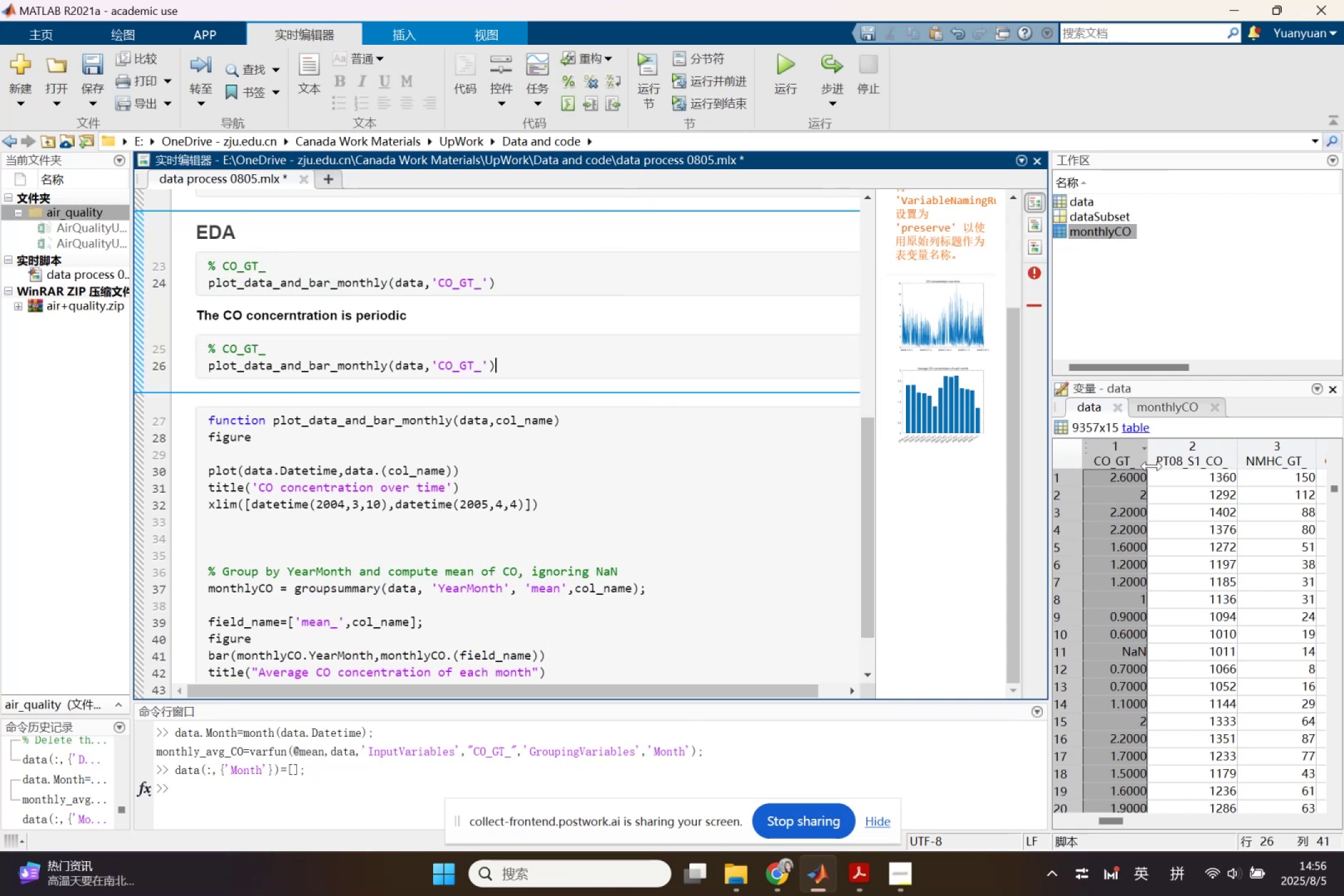 
double_click([1177, 459])
 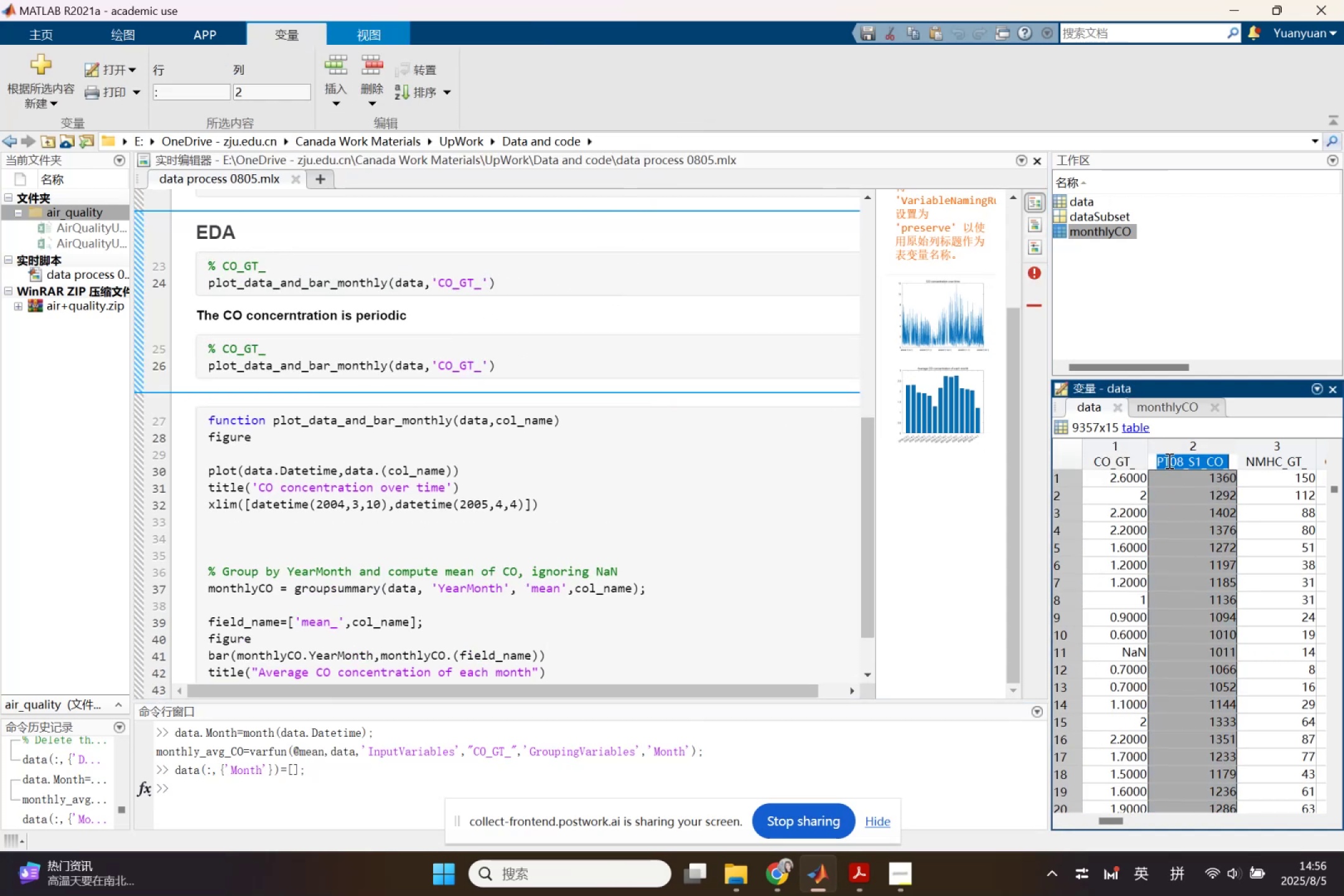 
key(Control+ControlLeft)
 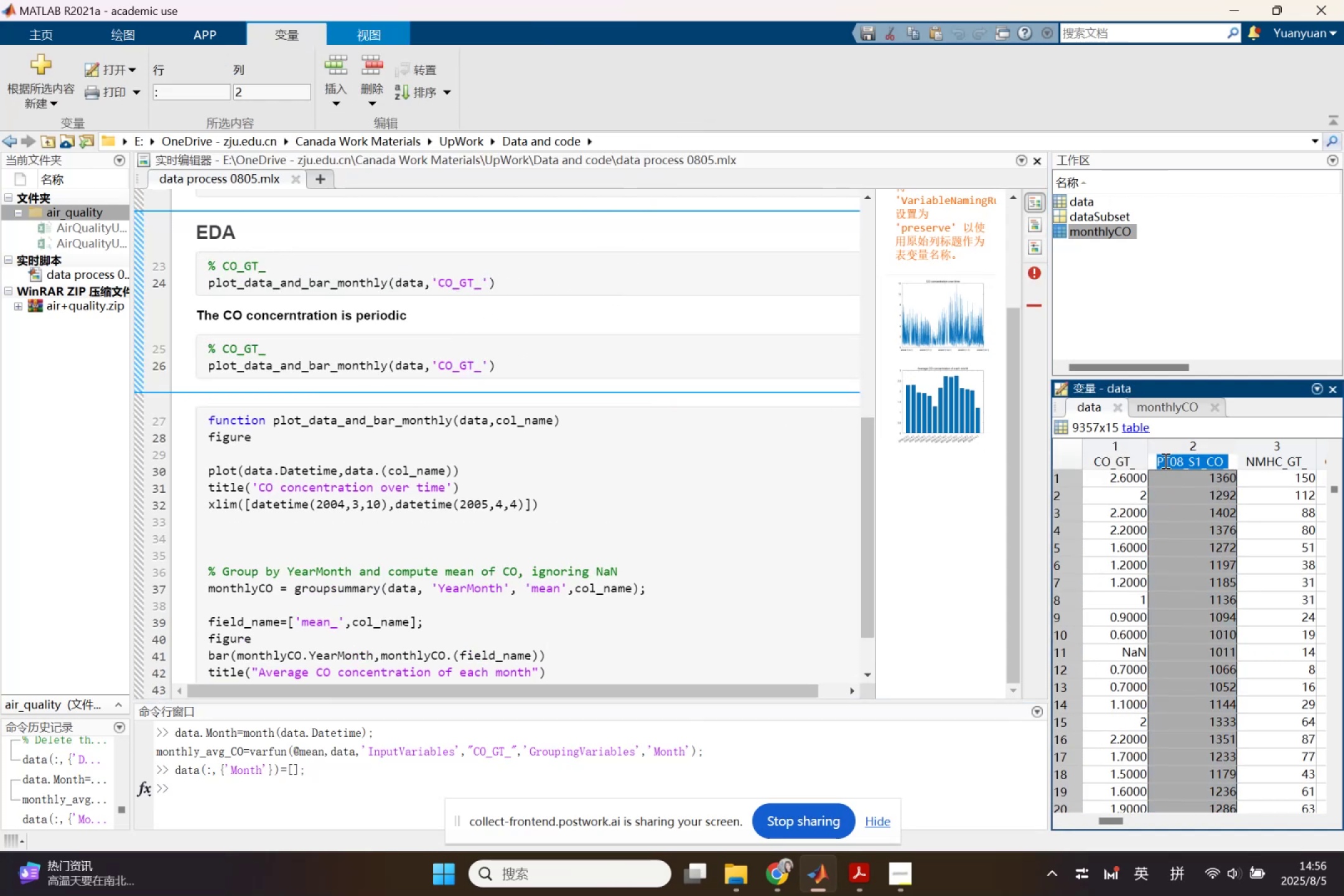 
key(Control+C)
 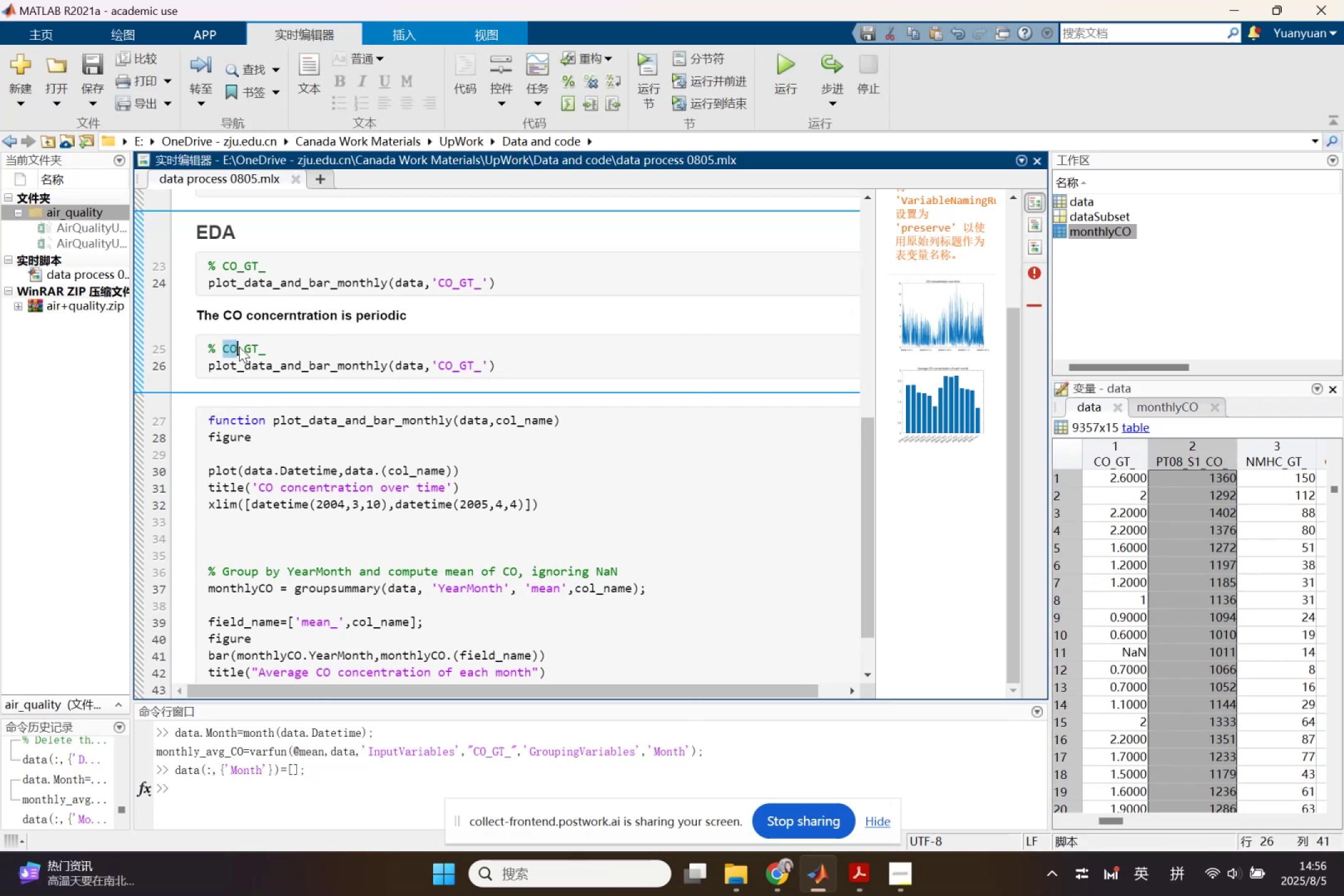 
key(Control+V)
 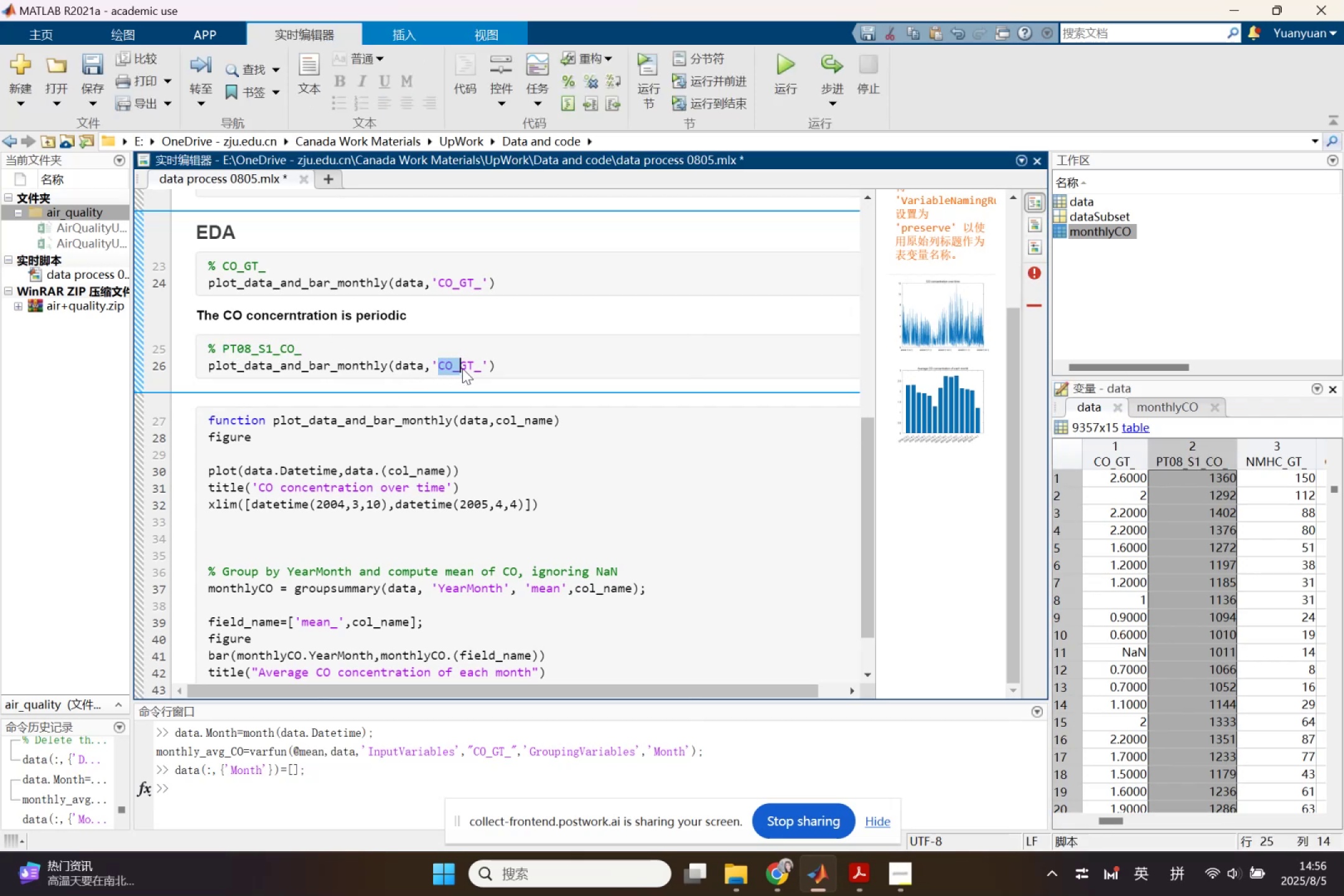 
hold_key(key=ControlLeft, duration=0.33)
 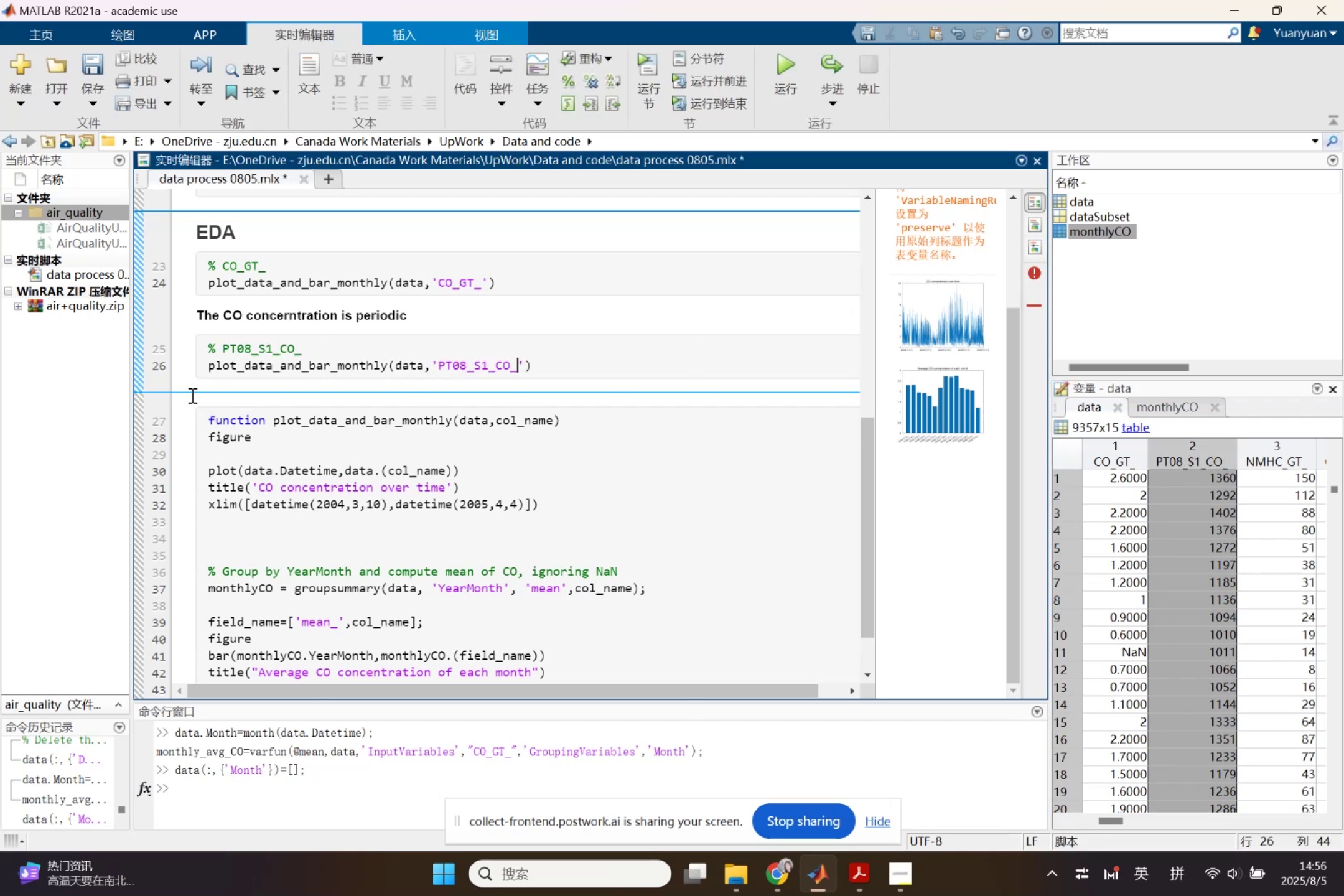 
wait(7.74)
 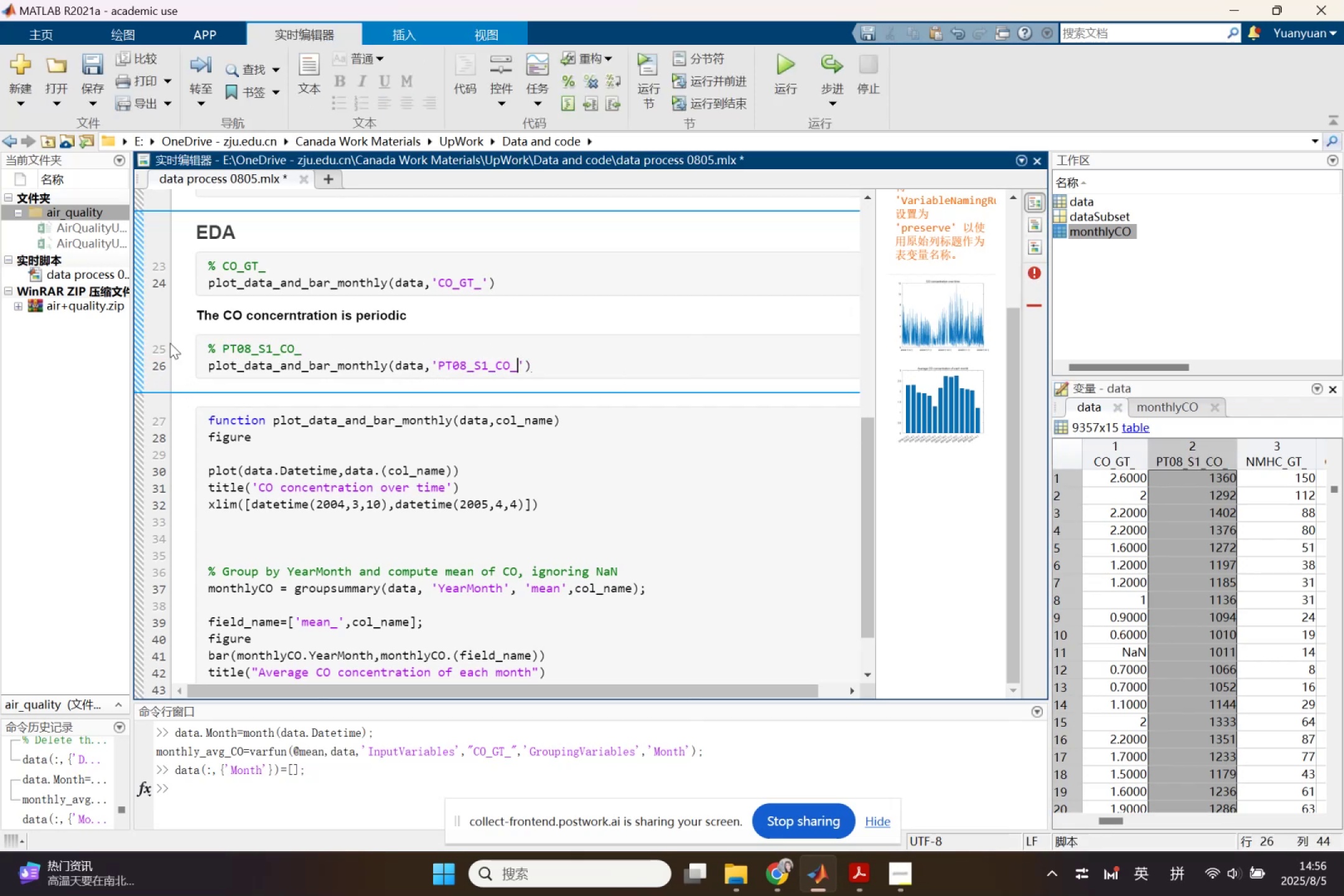 
left_click([1286, 467])
 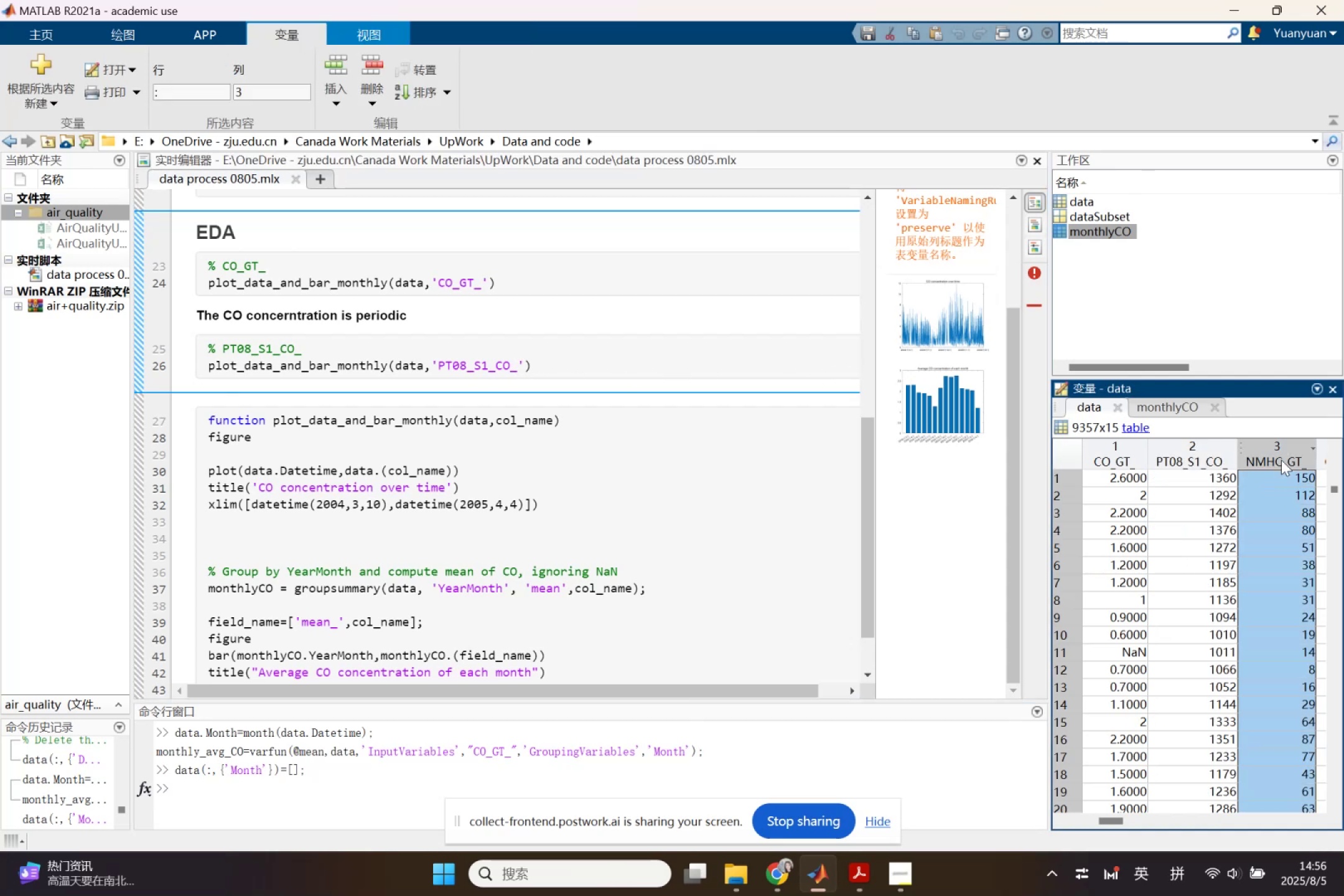 
double_click([1281, 460])
 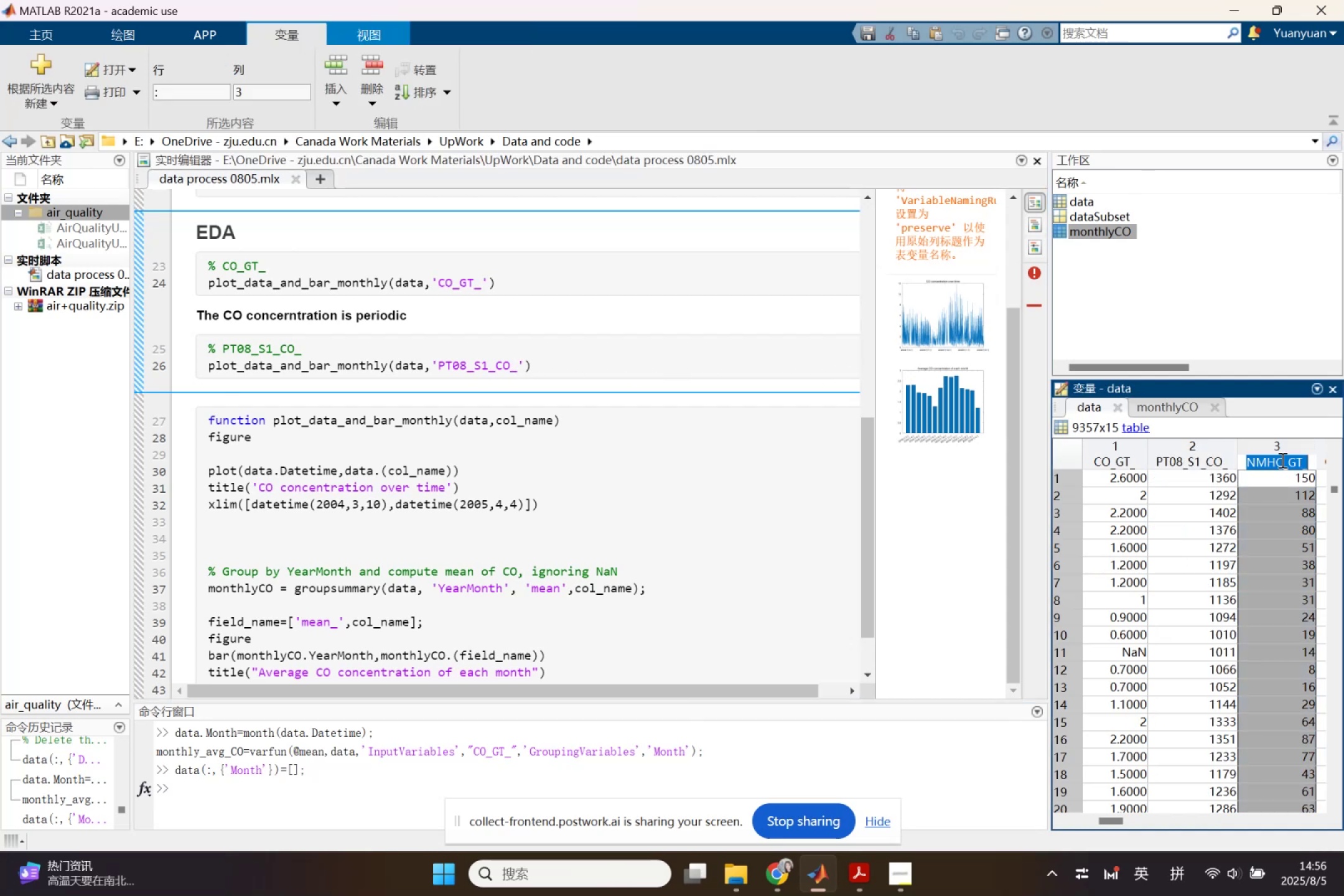 
key(Control+ControlLeft)
 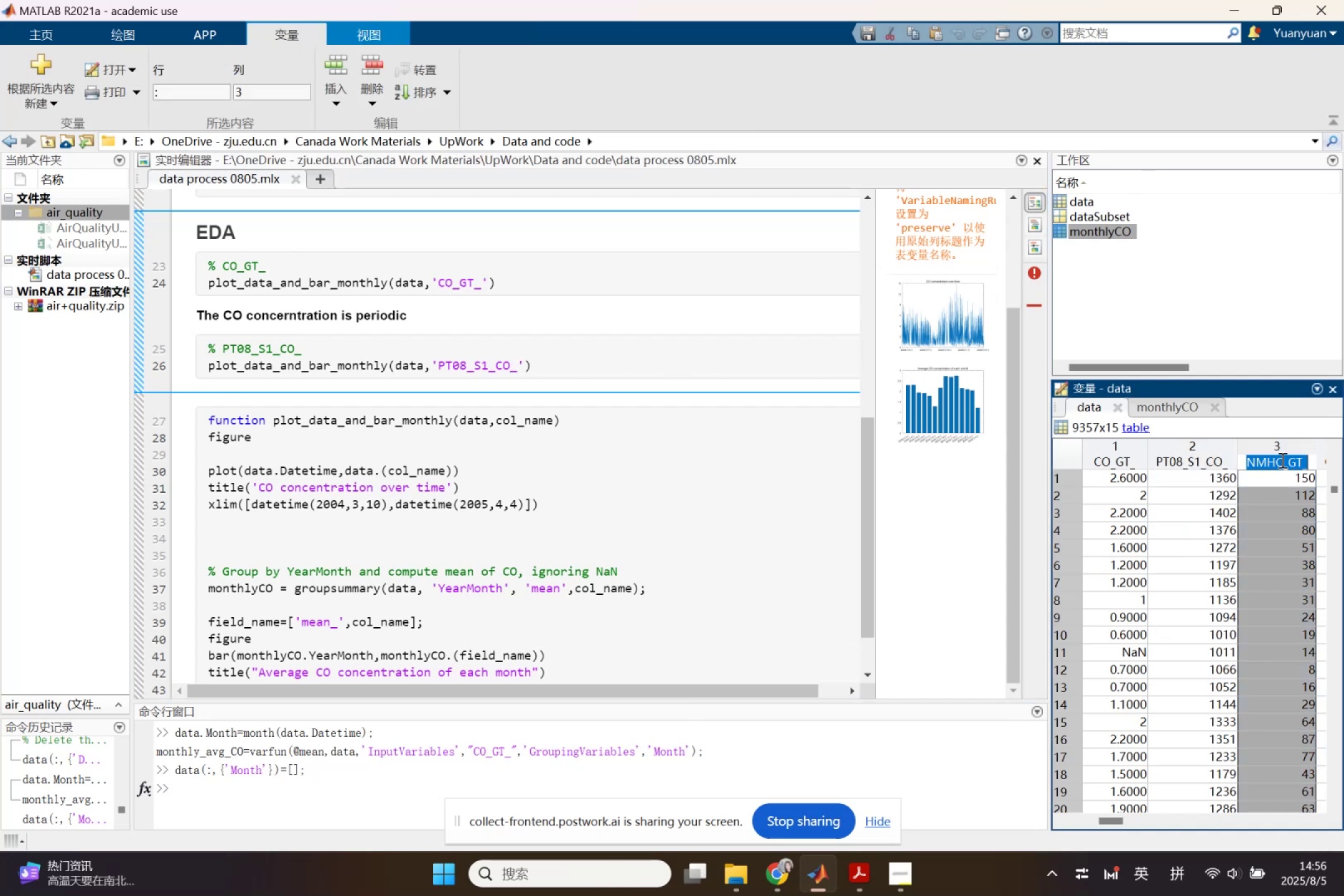 
key(Control+C)
 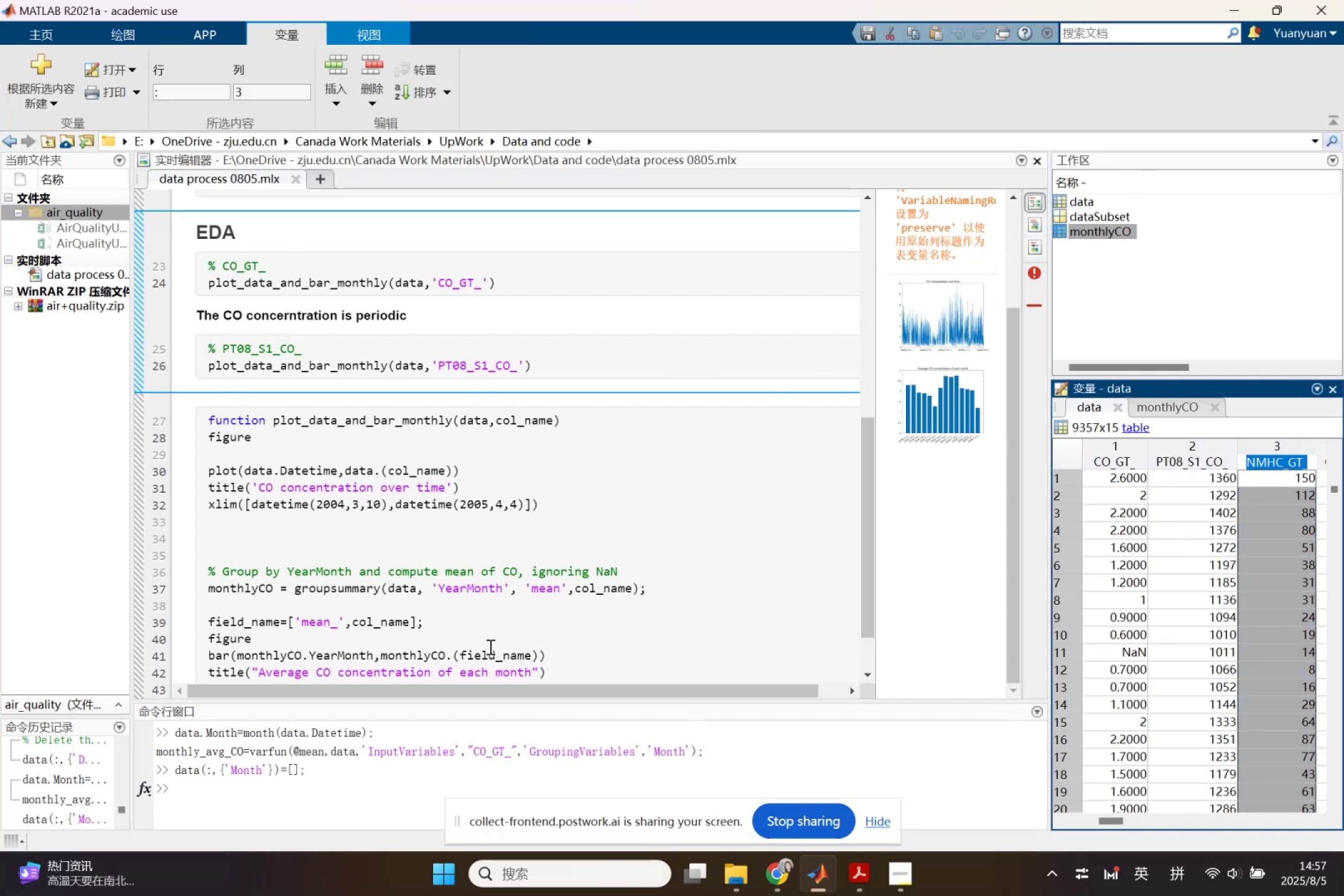 
wait(5.06)
 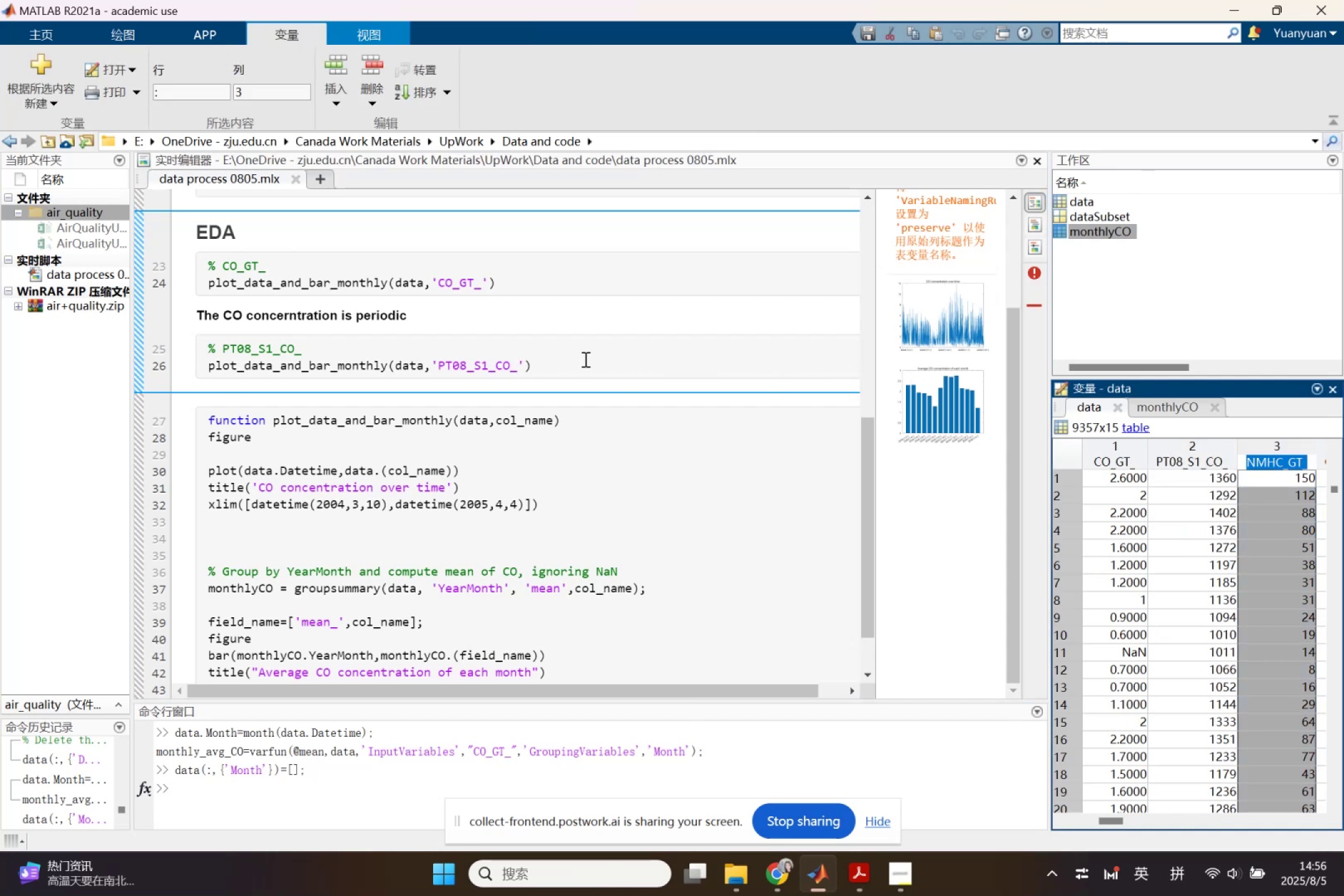 
left_click([431, 675])
 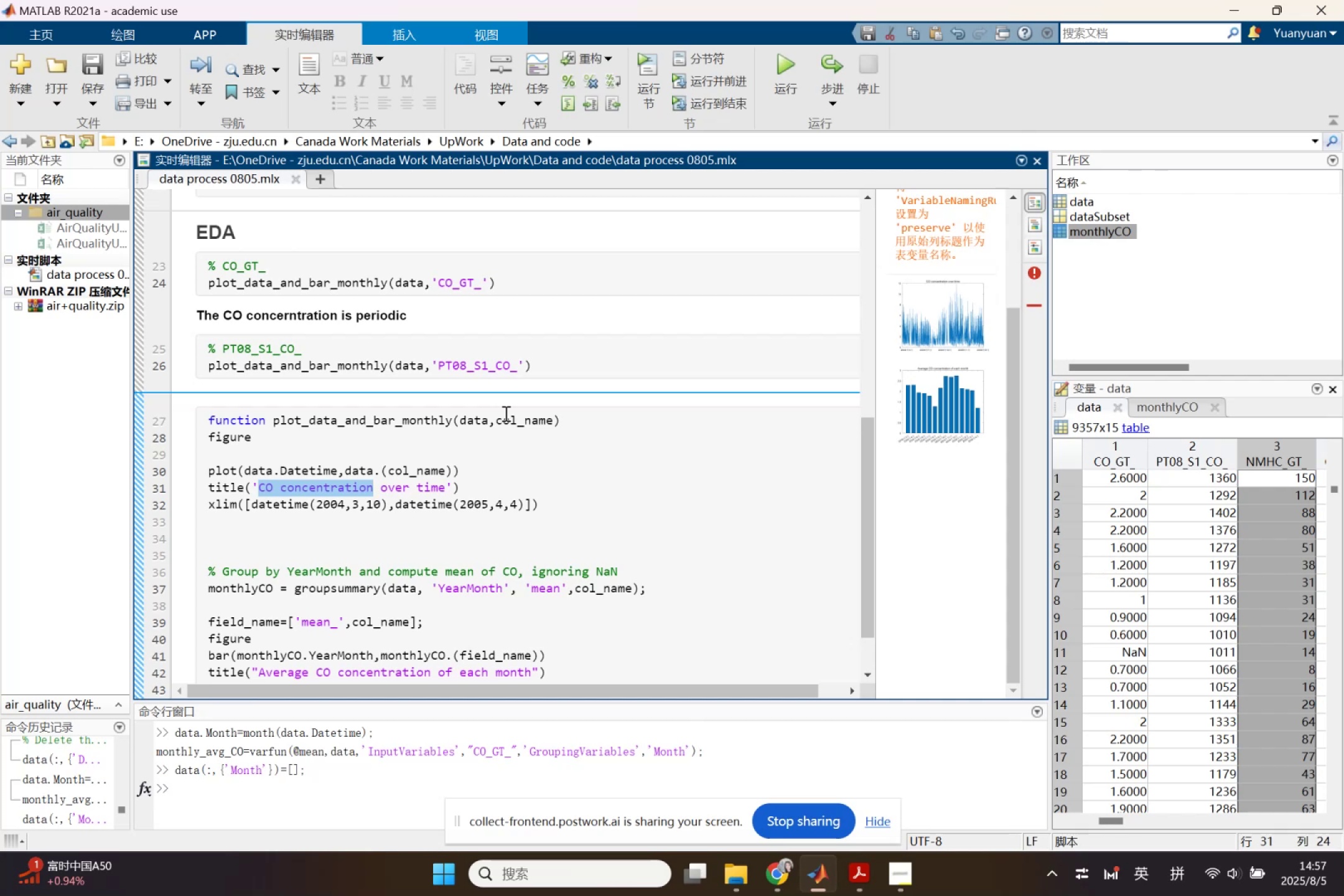 
wait(33.38)
 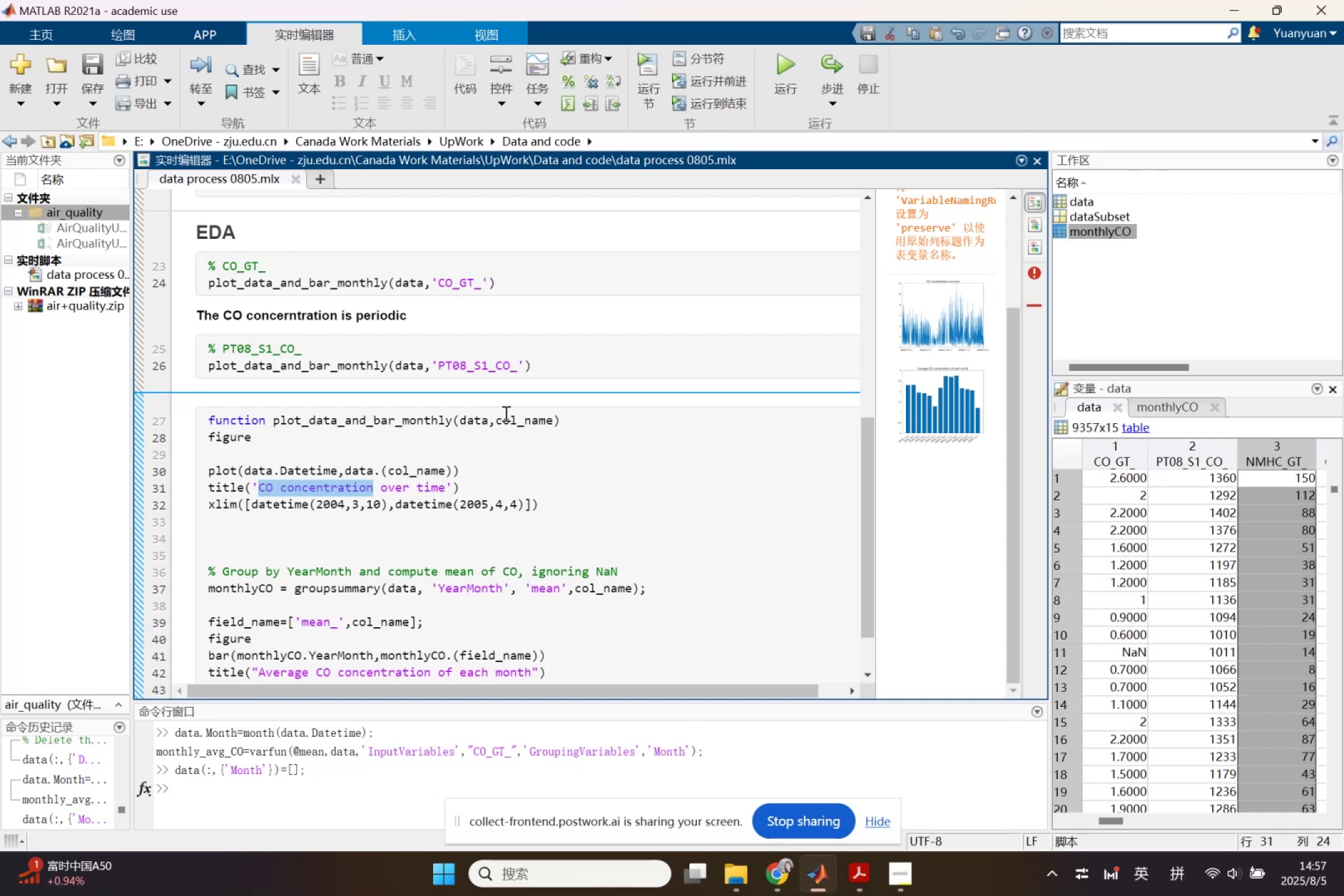 
left_click([254, 486])
 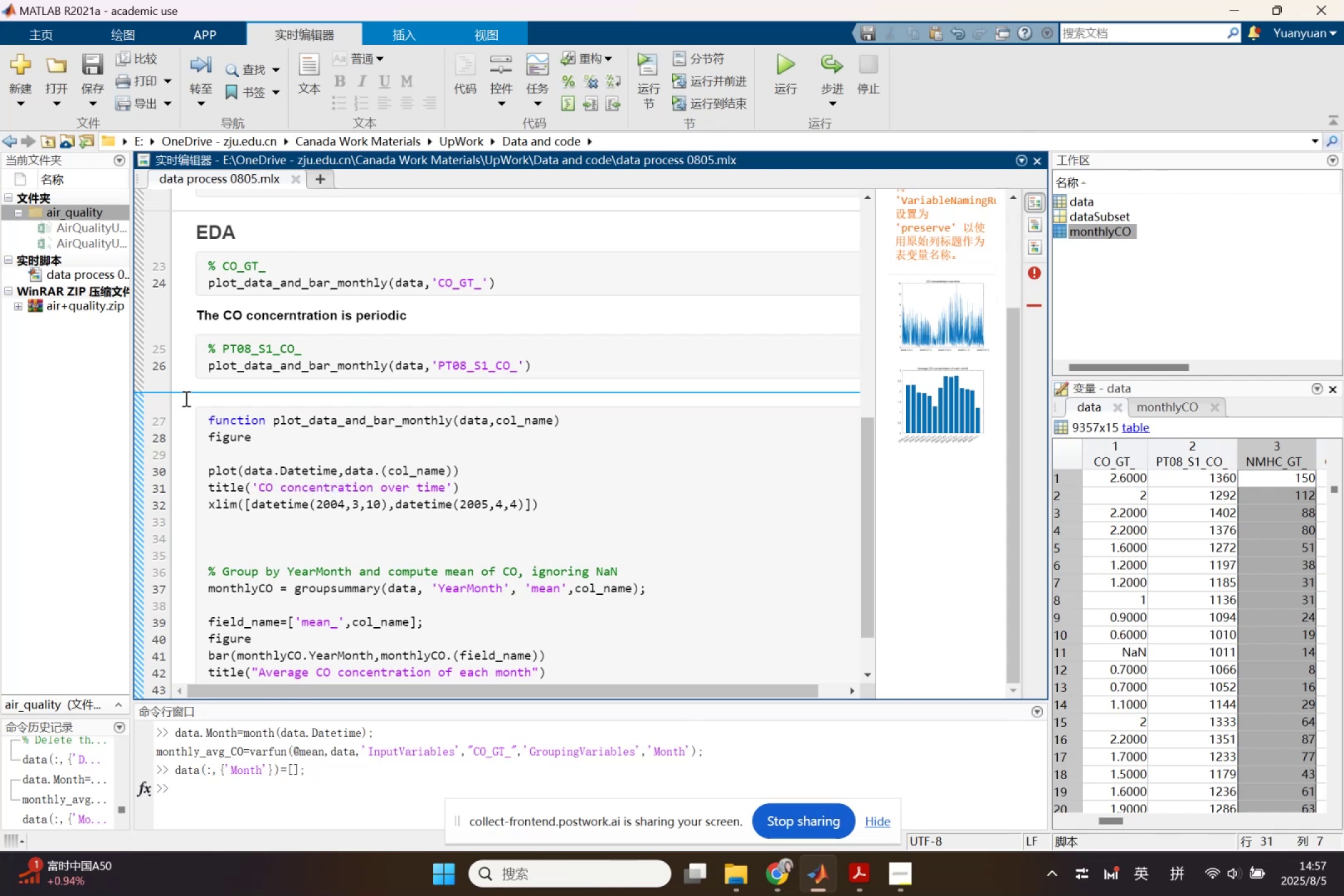 
key(BracketLeft)
 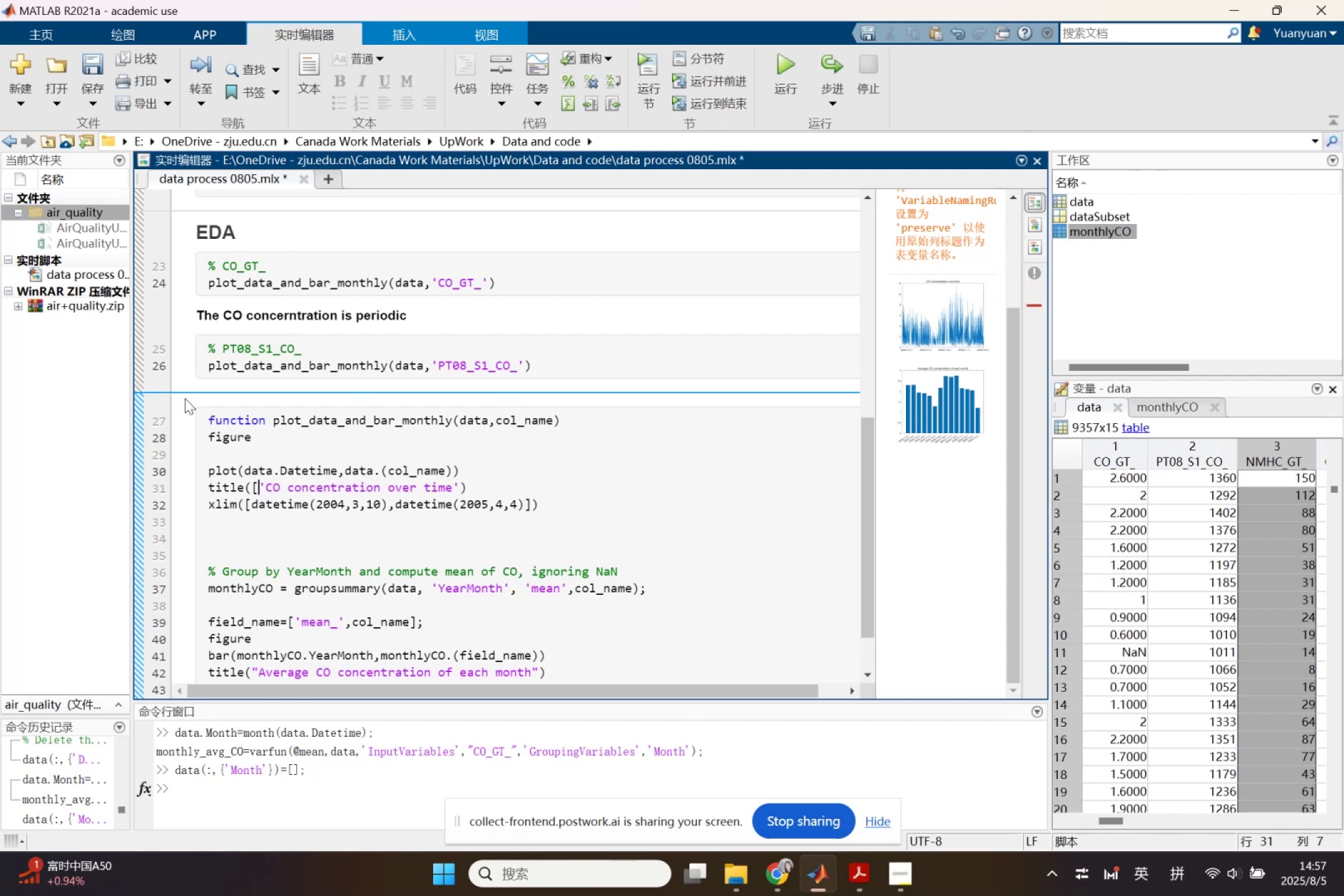 
key(ArrowRight)
 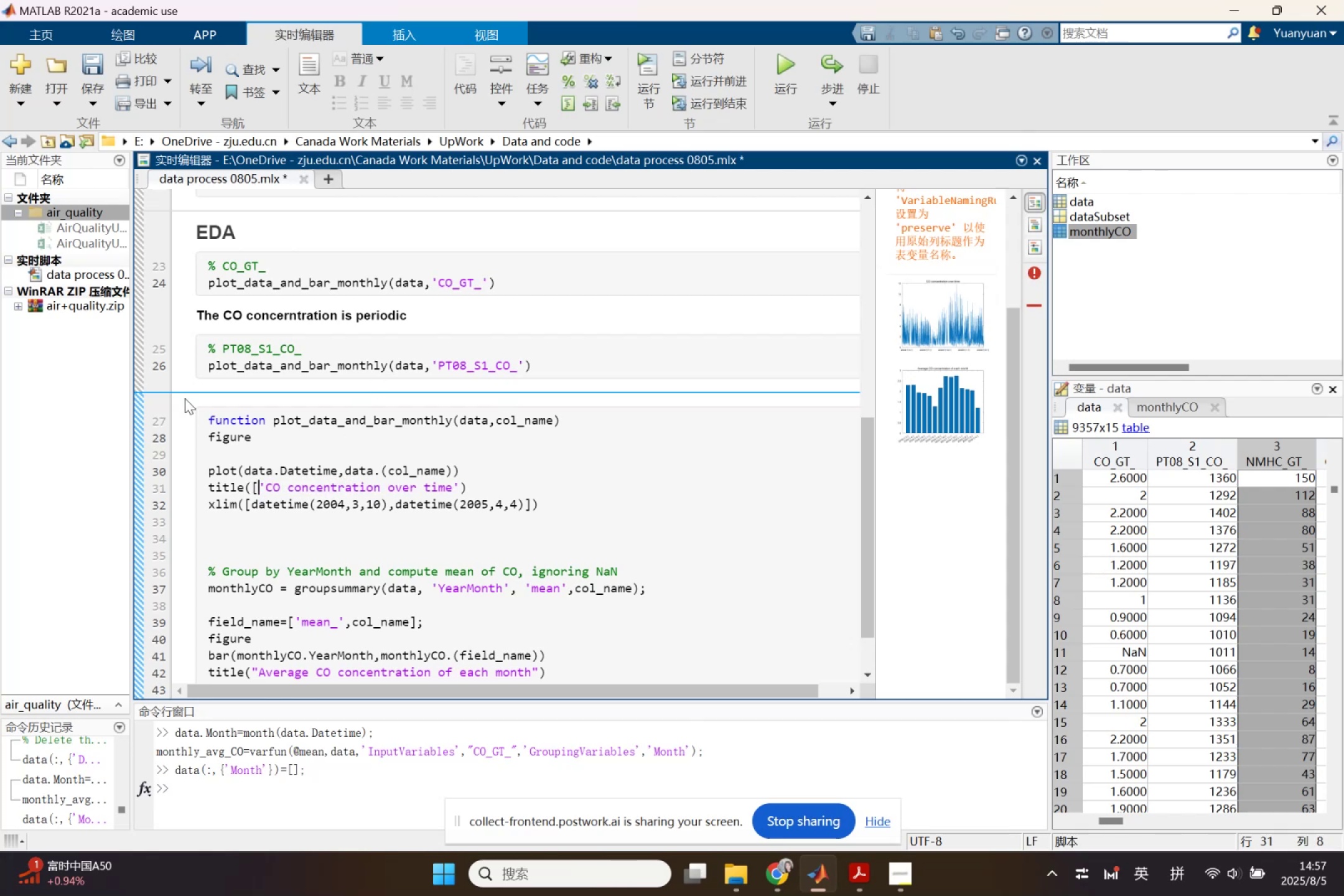 
key(ArrowRight)
 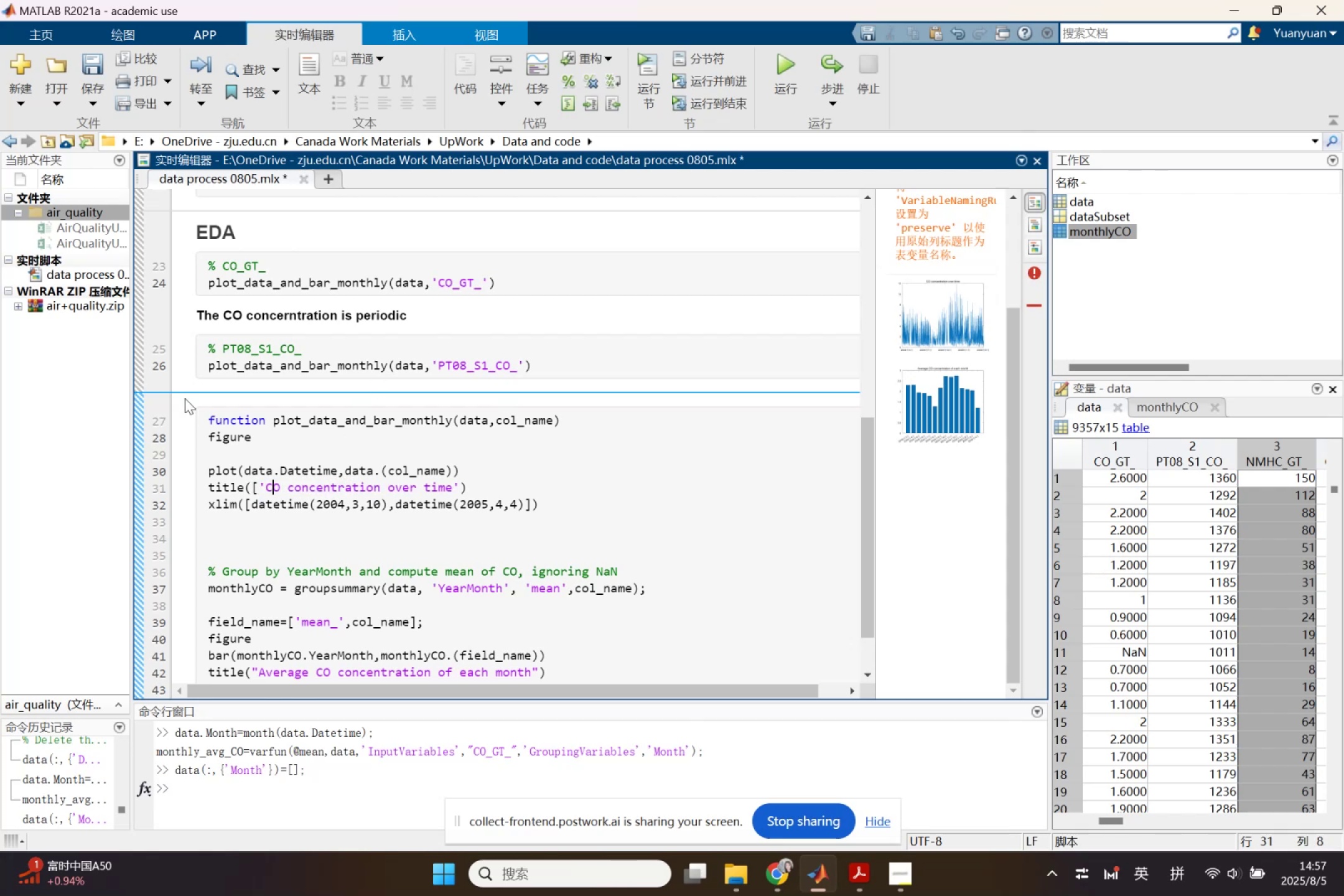 
key(ArrowRight)
 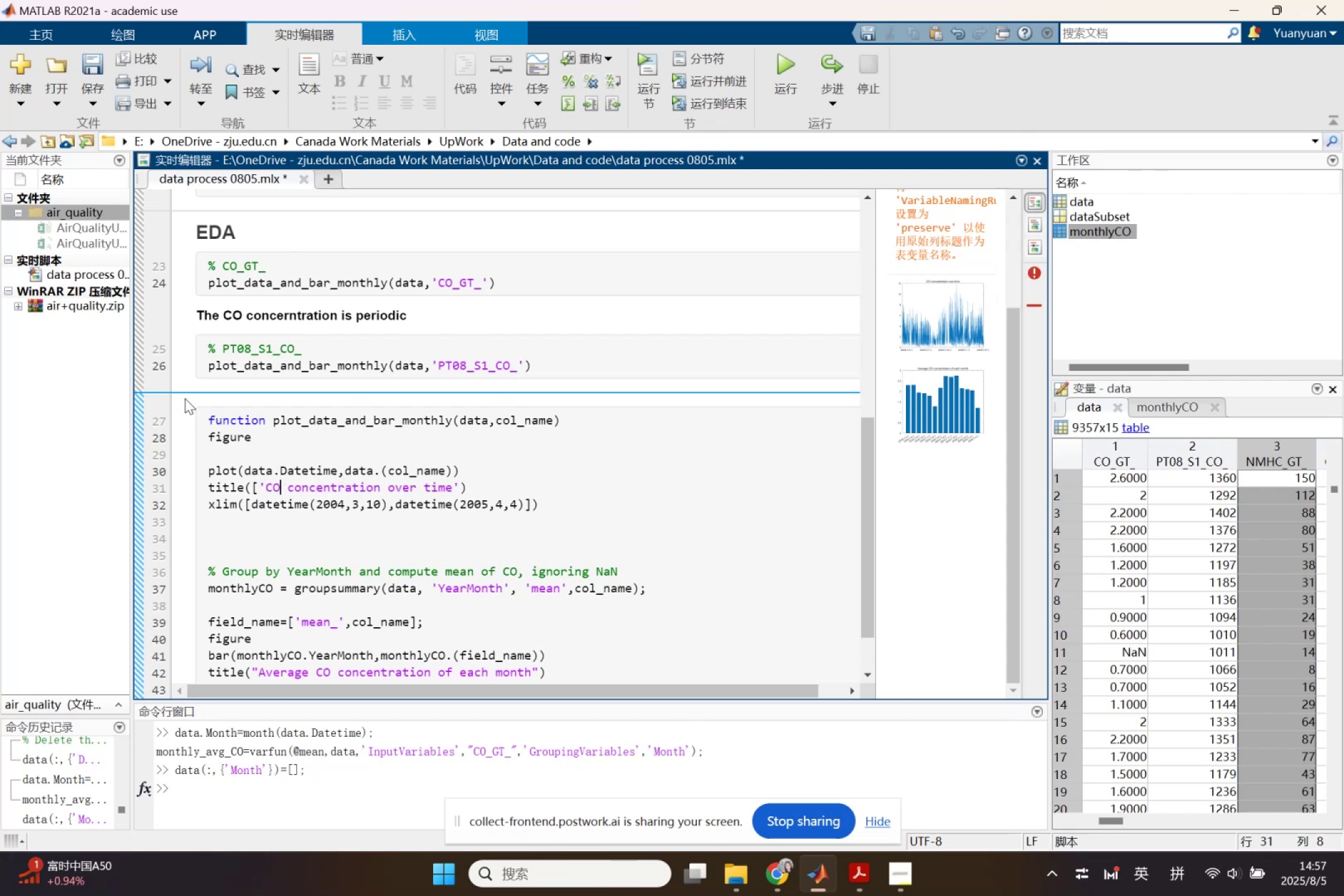 
key(ArrowRight)
 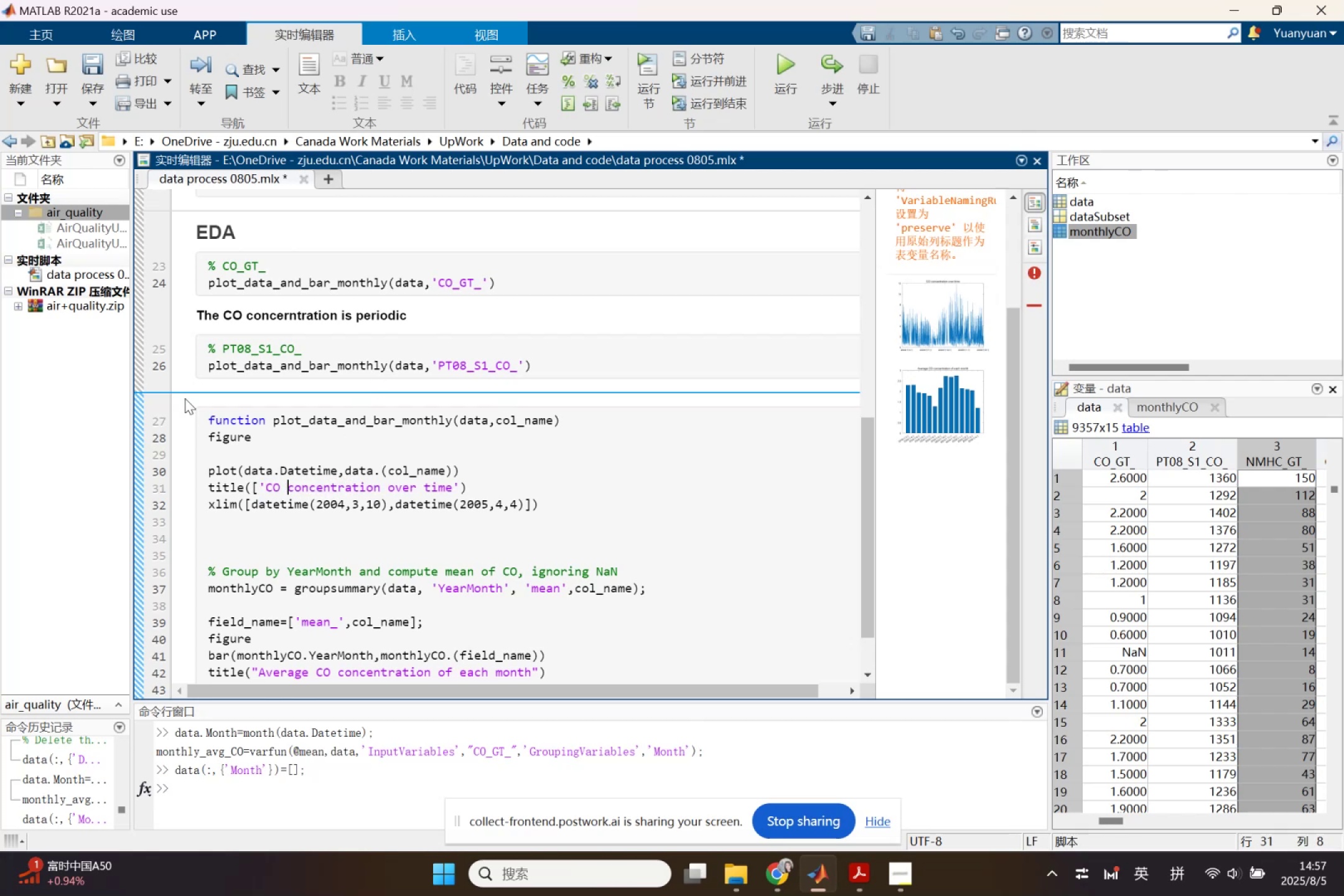 
key(ArrowRight)
 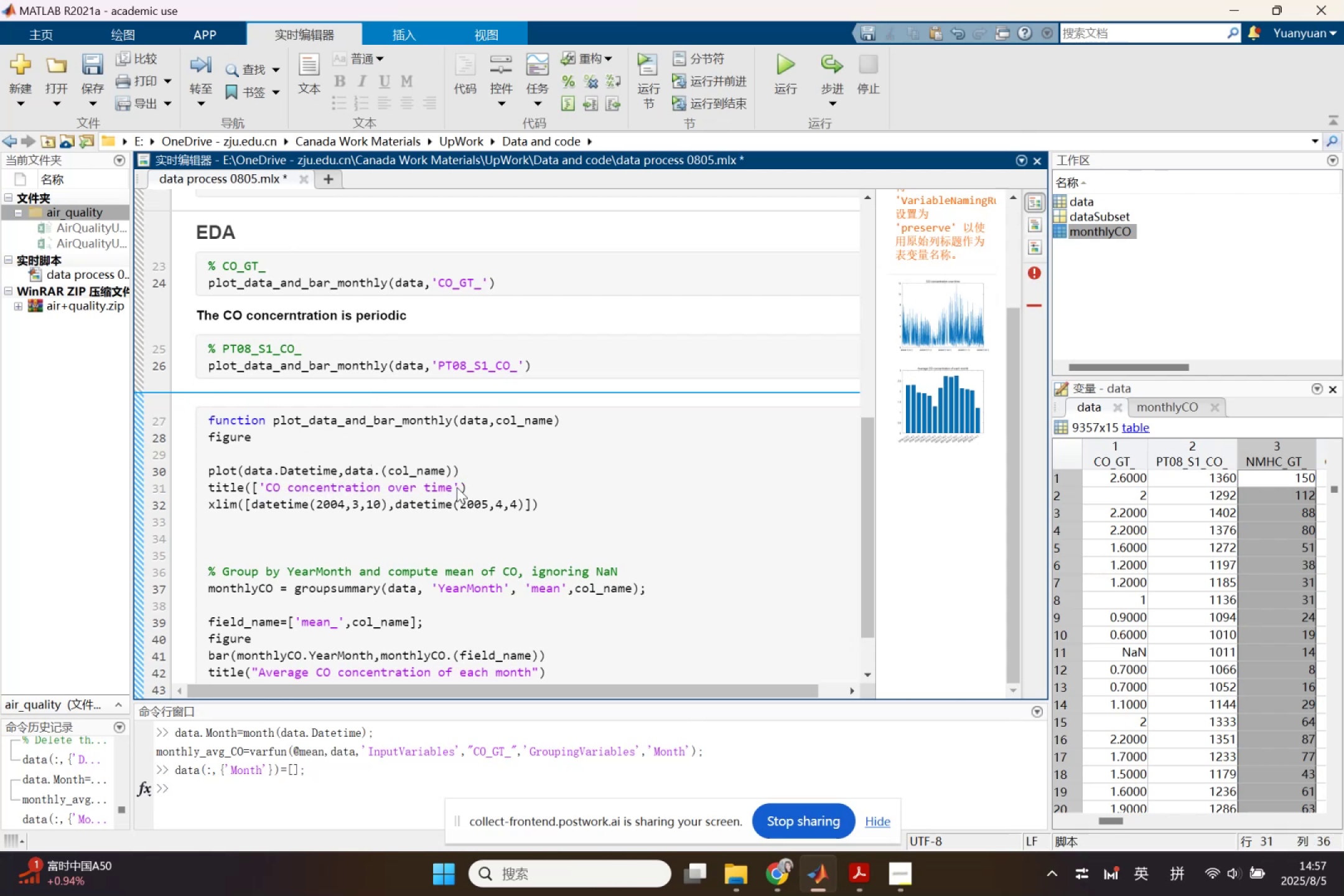 
wait(5.24)
 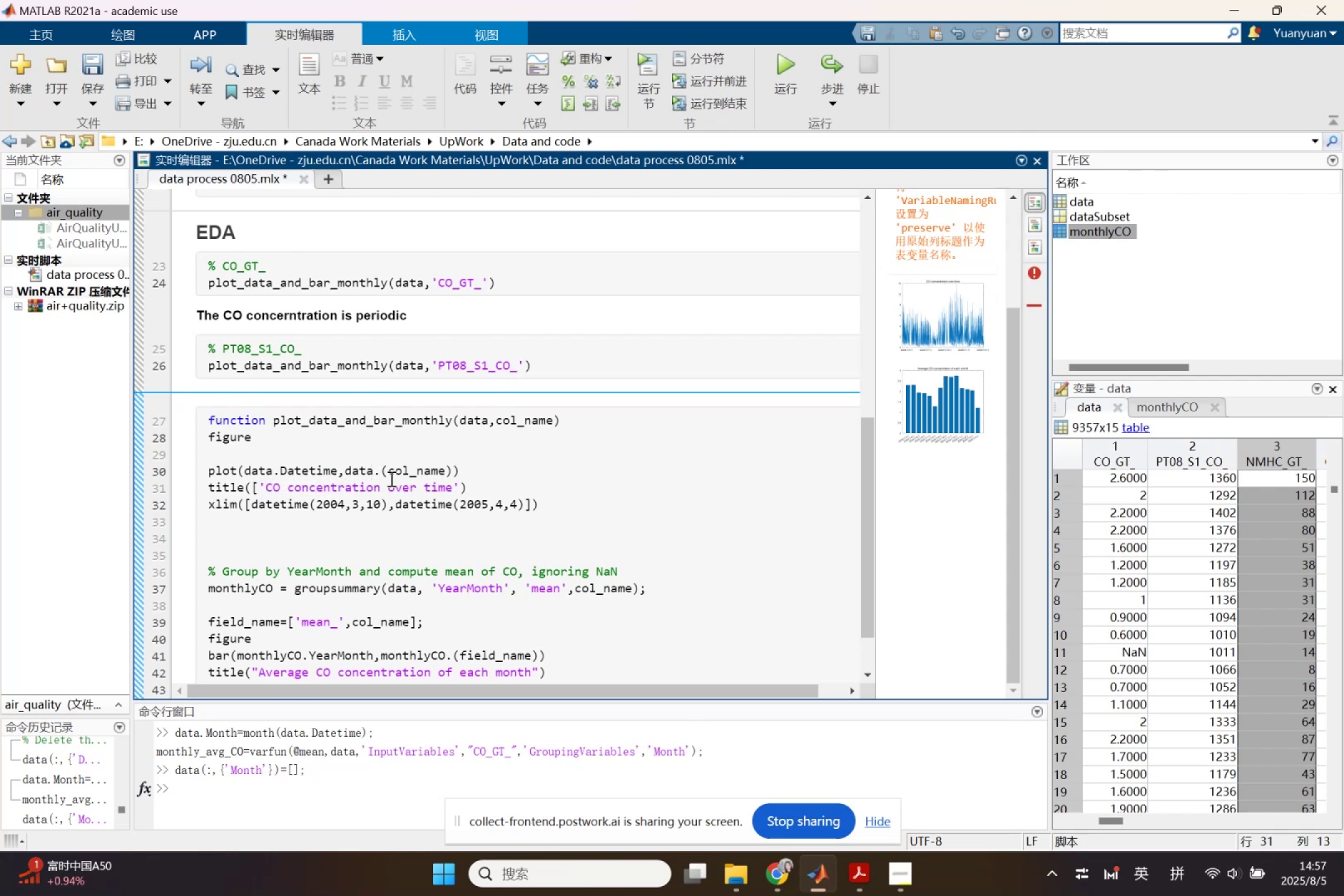 
key(BracketRight)
 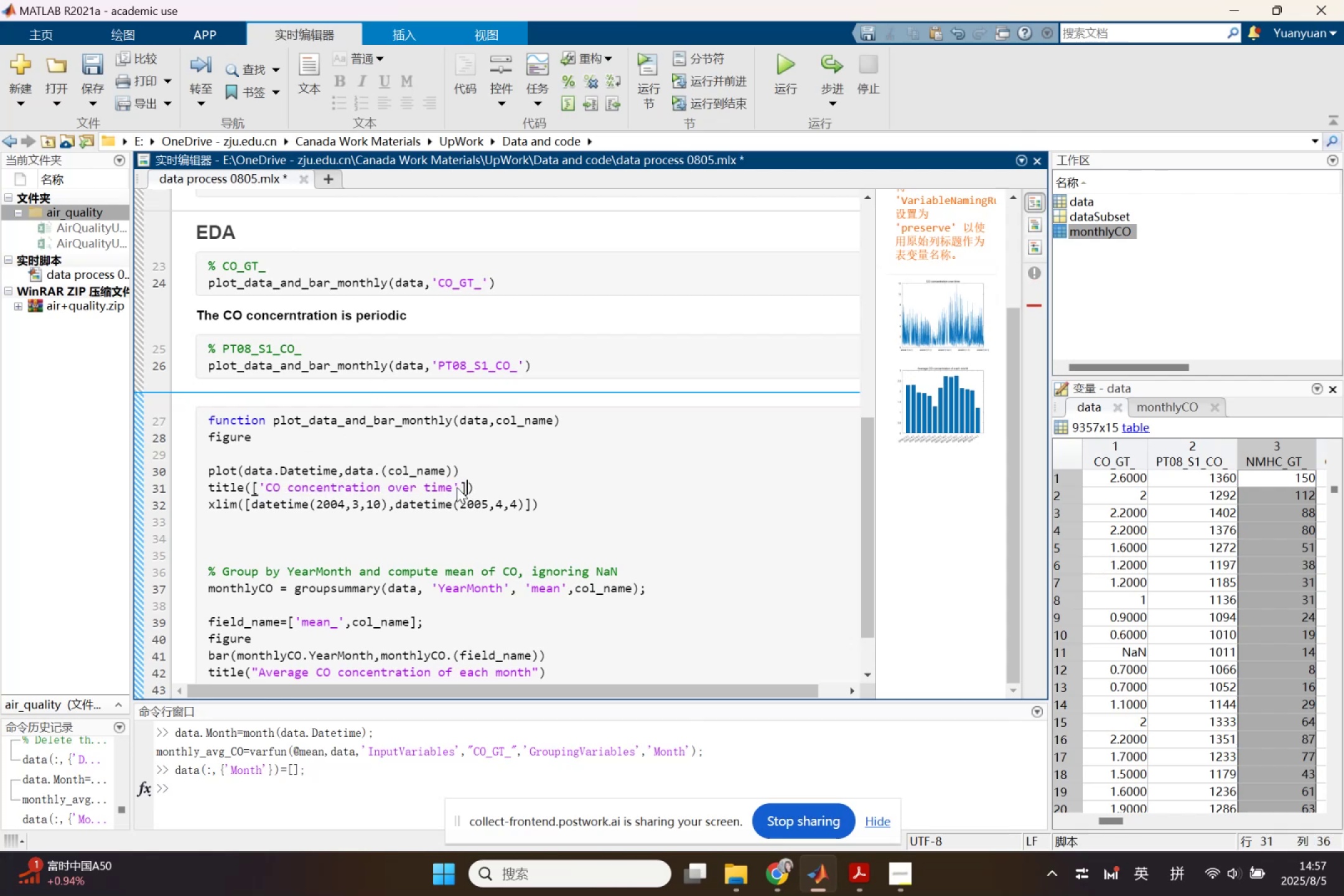 
hold_key(key=ArrowLeft, duration=0.8)
 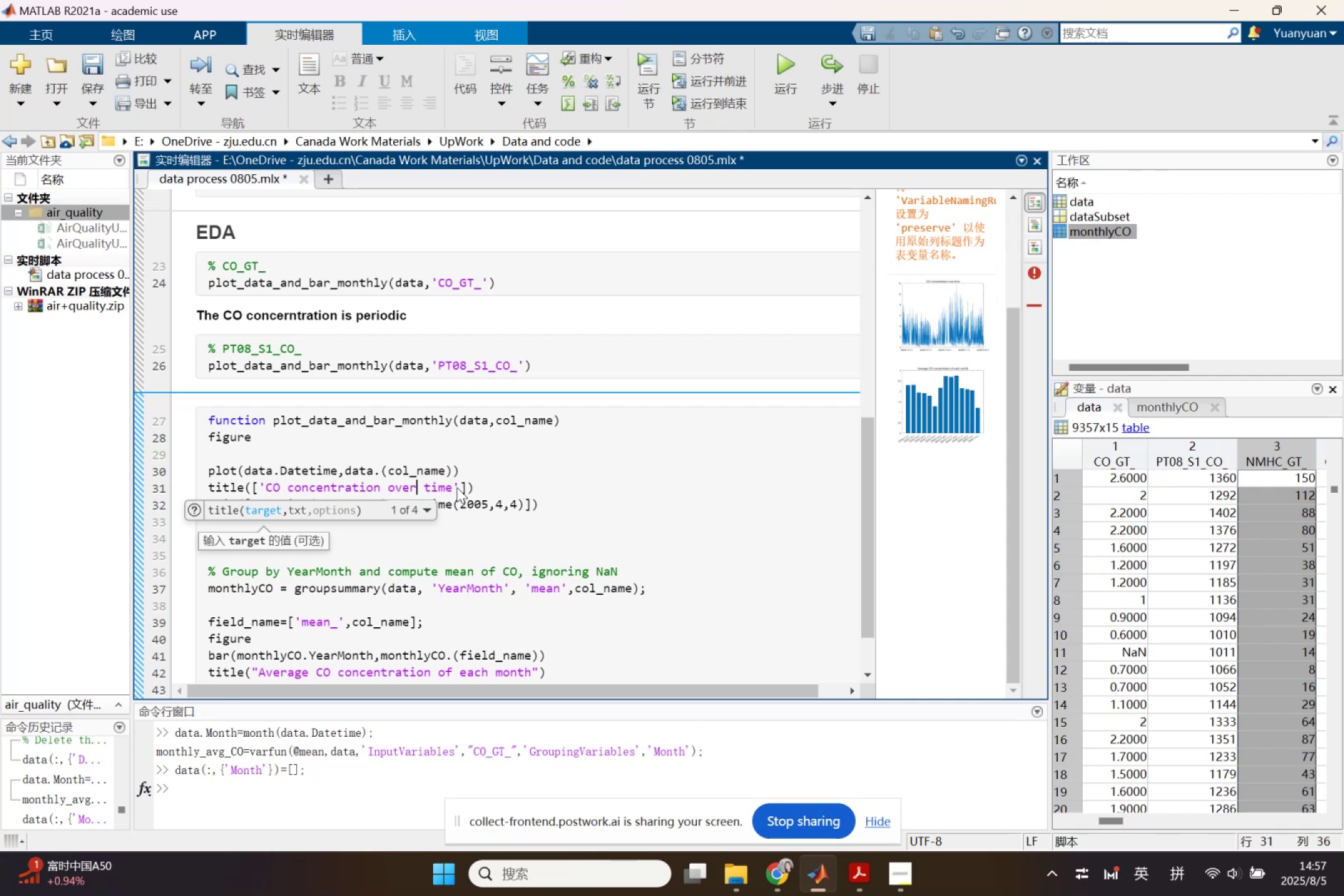 
key(ArrowLeft)
 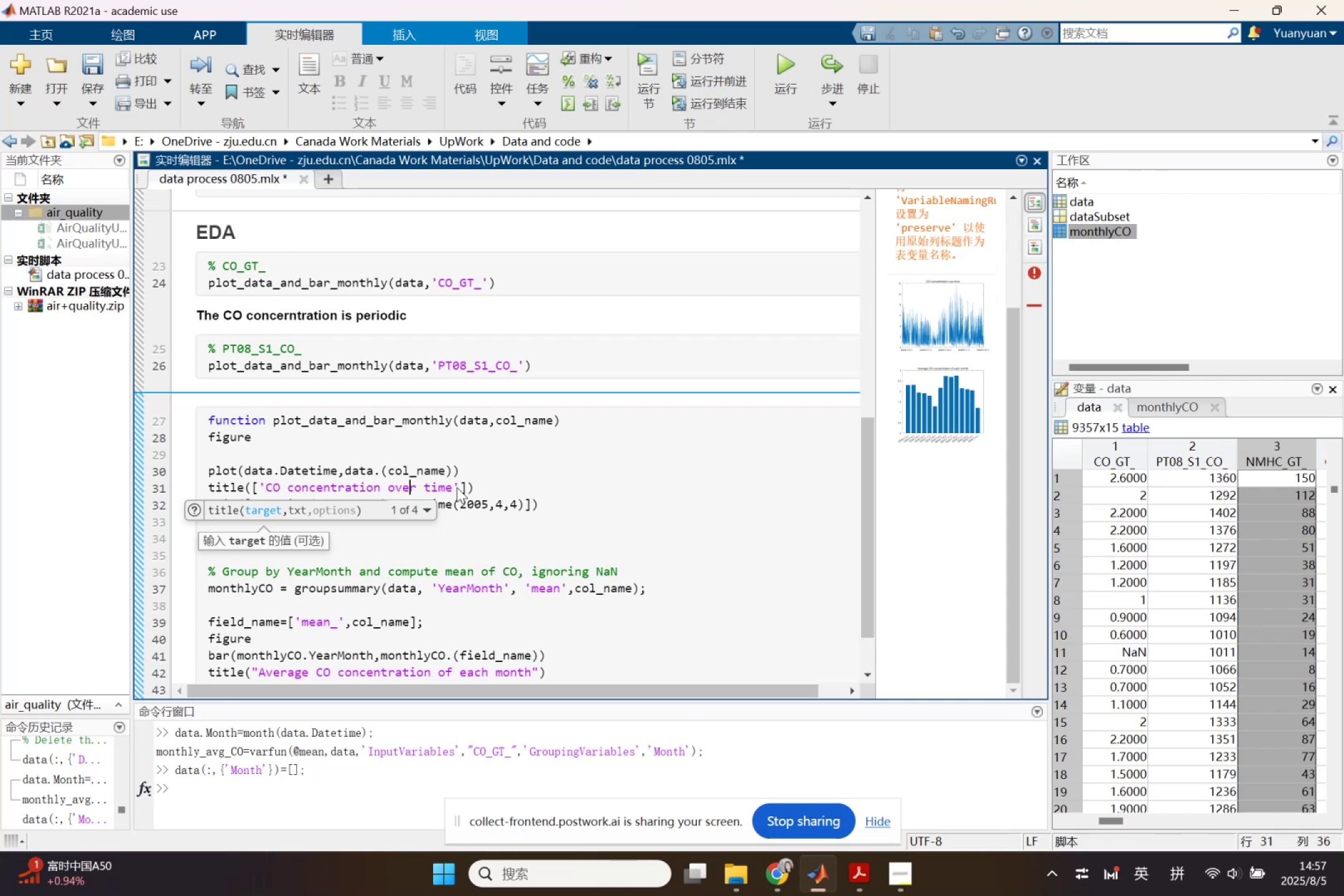 
key(ArrowLeft)
 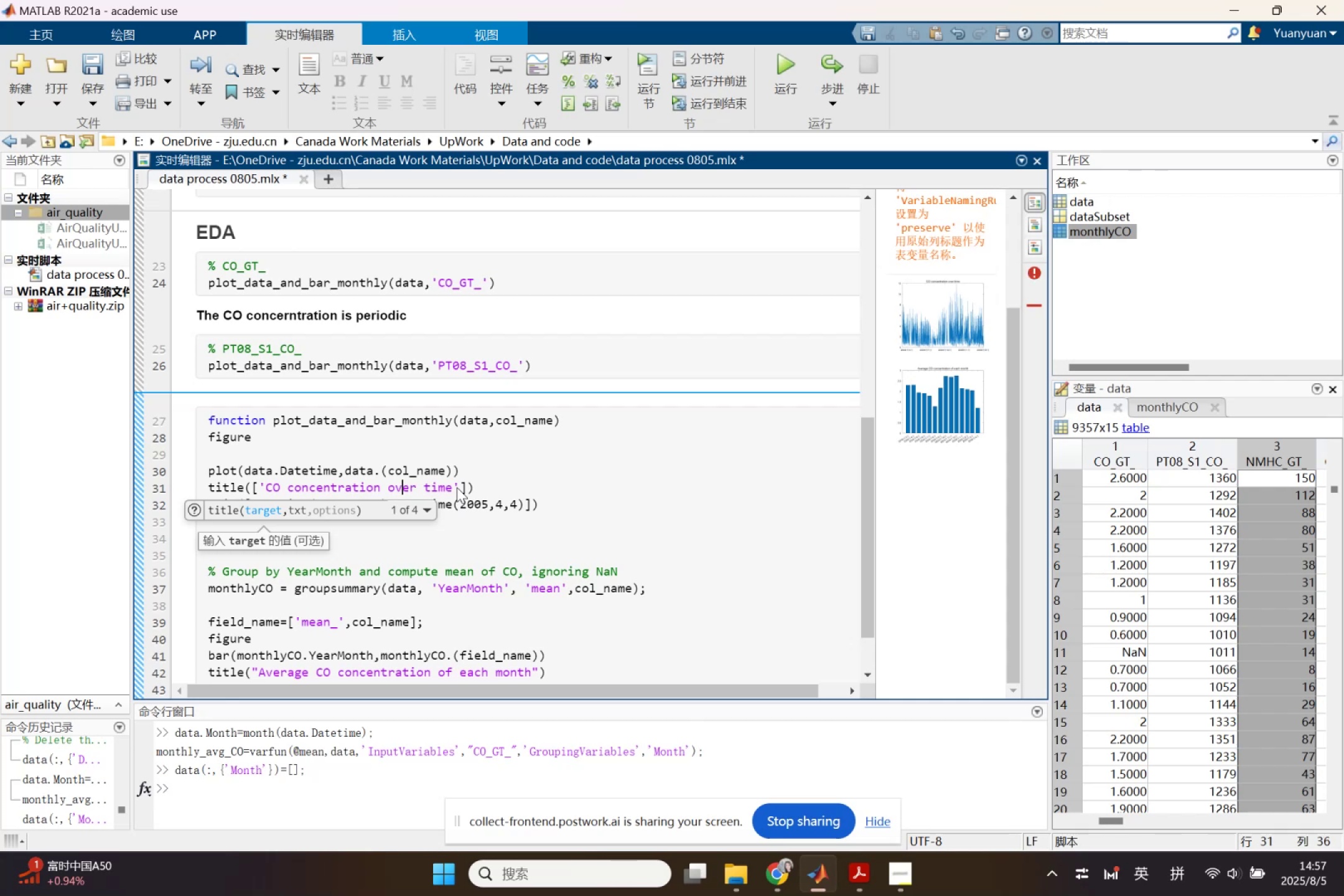 
key(ArrowLeft)
 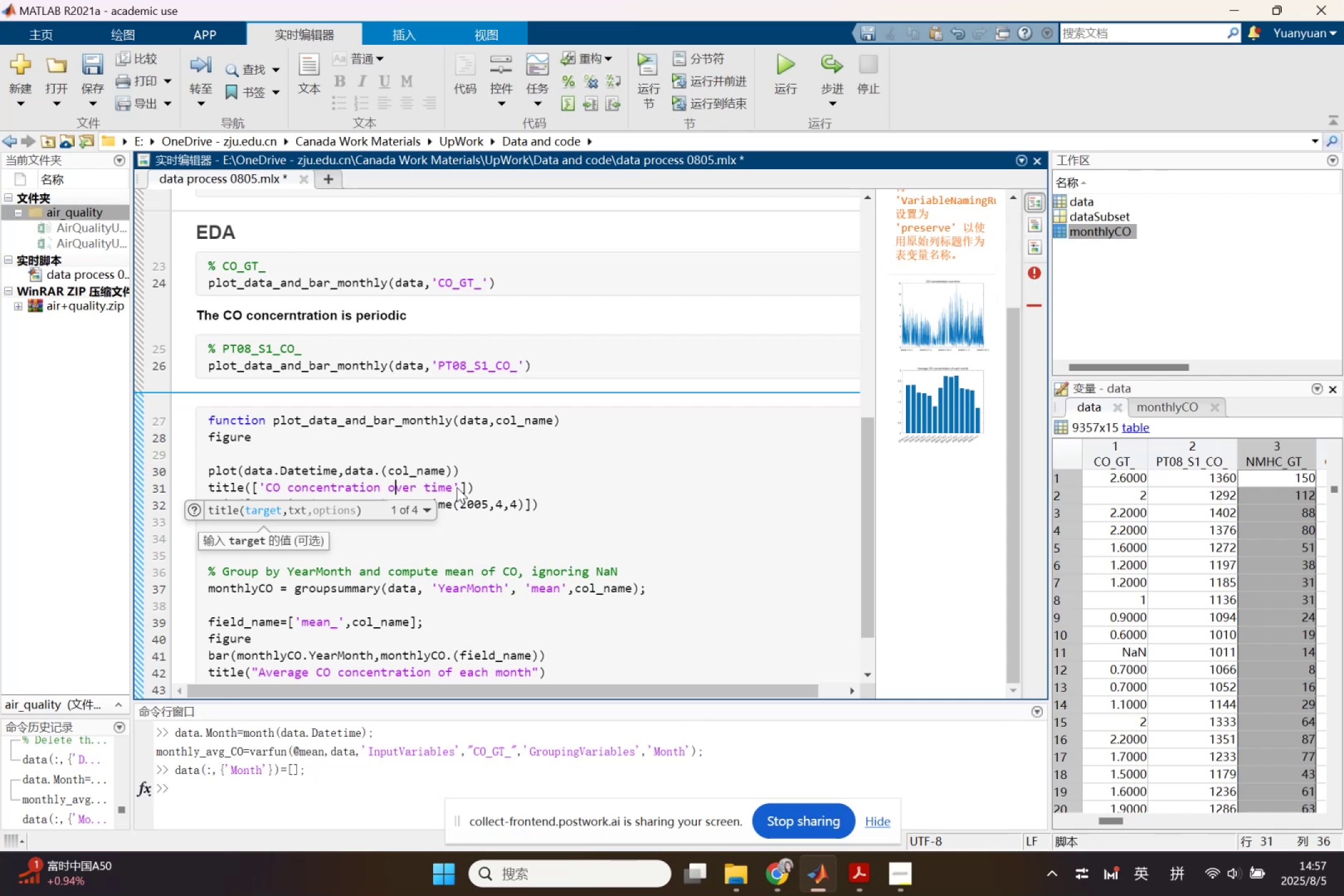 
key(ArrowLeft)
 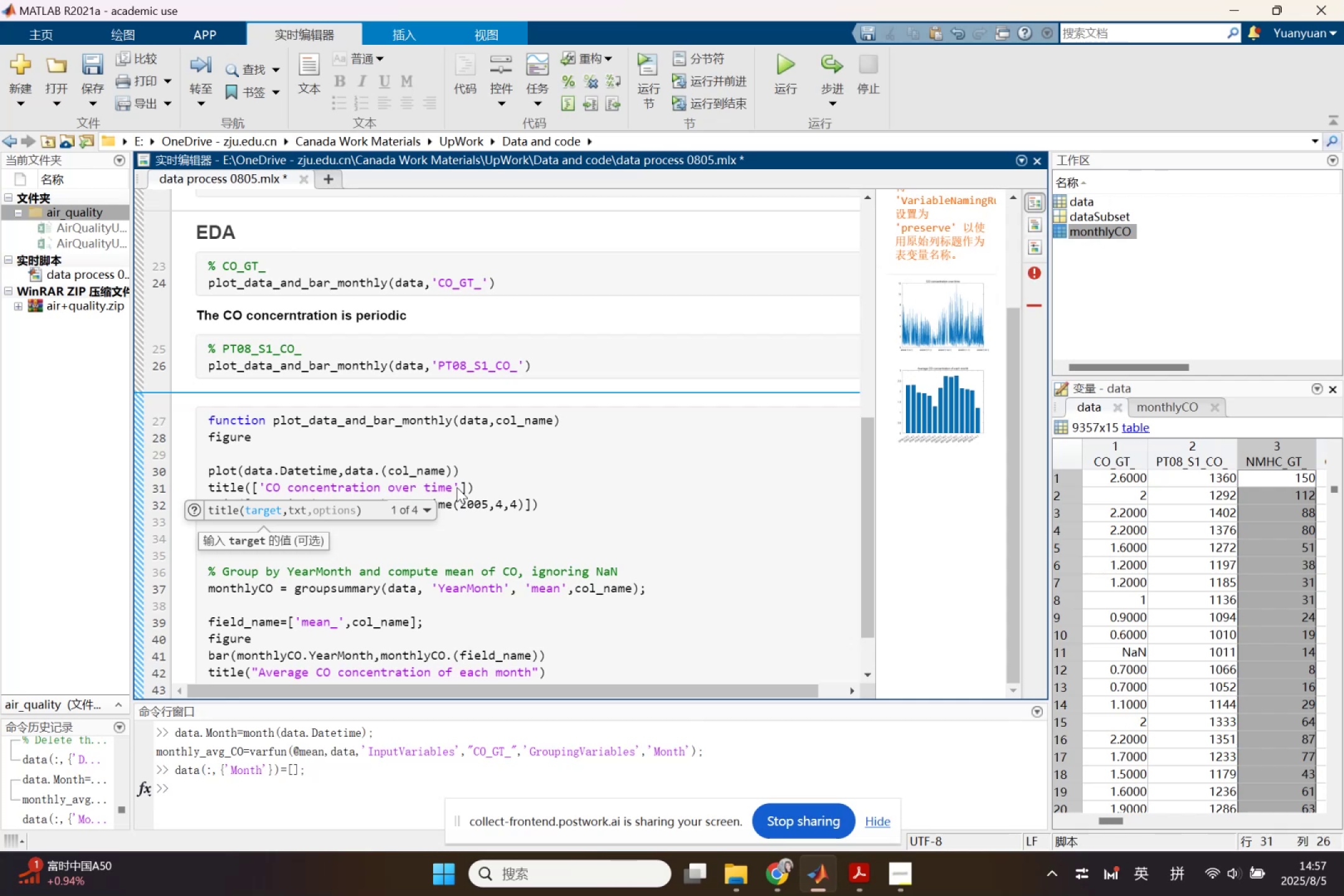 
key(Comma)
 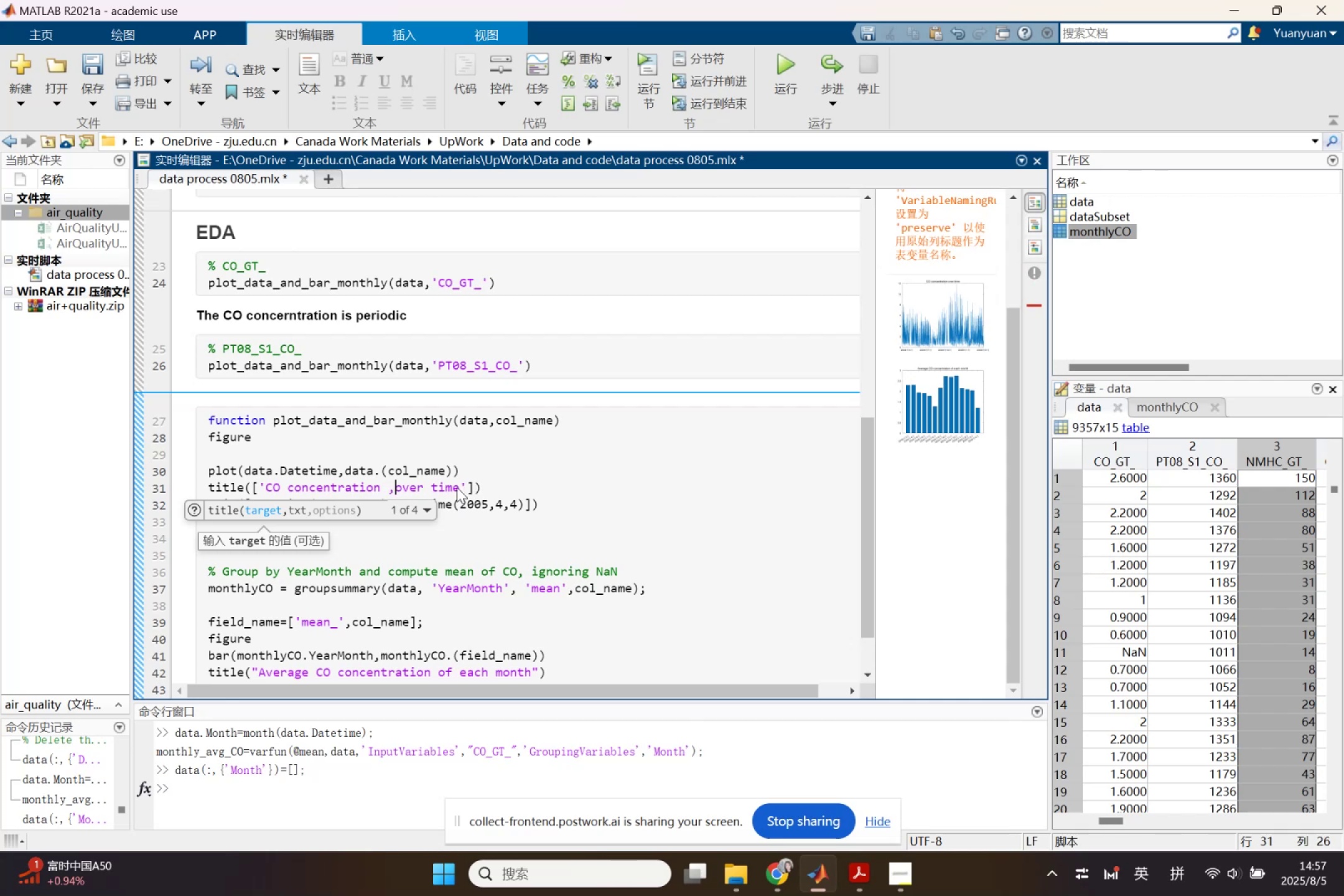 
key(Quote)
 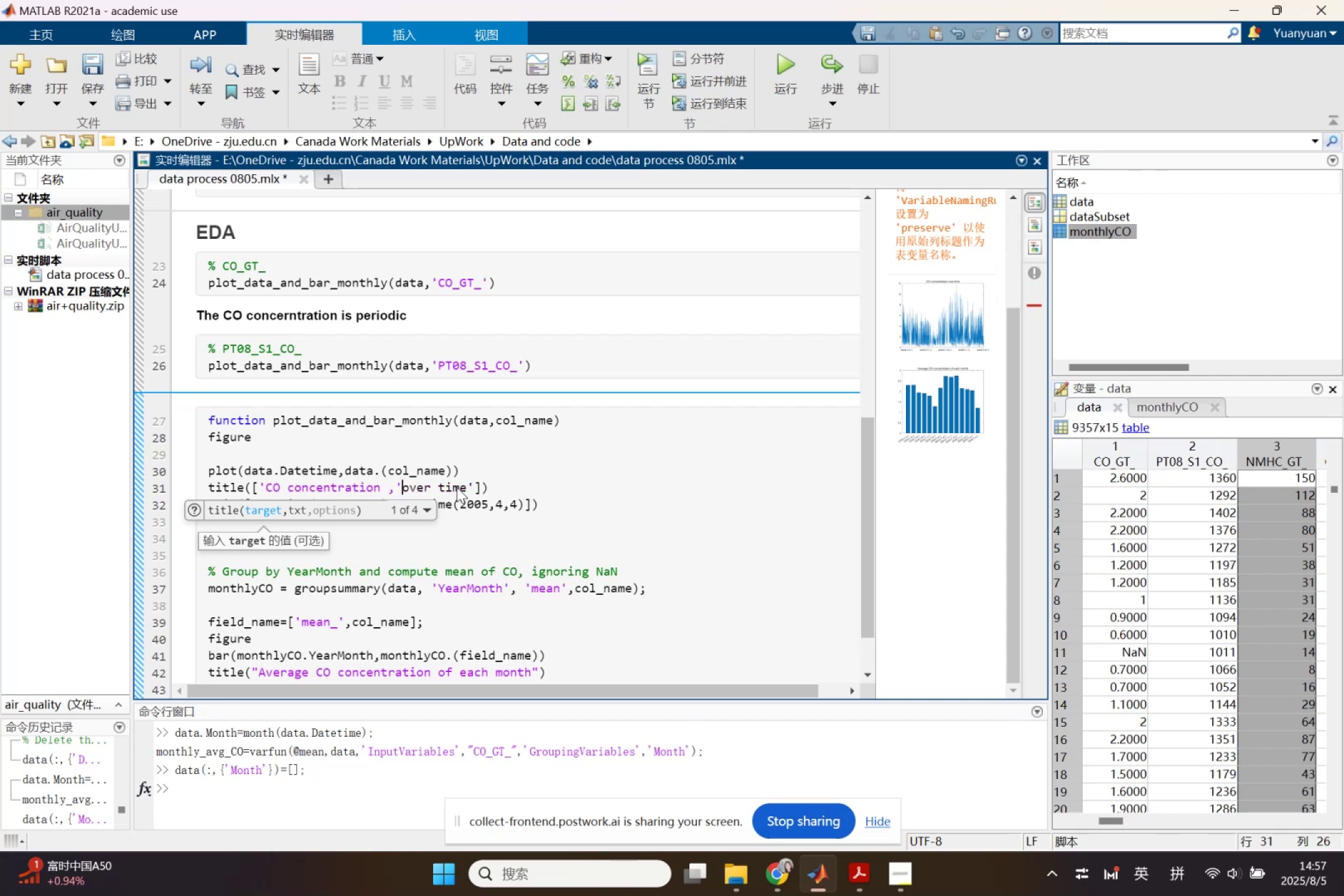 
hold_key(key=ArrowLeft, duration=0.4)
 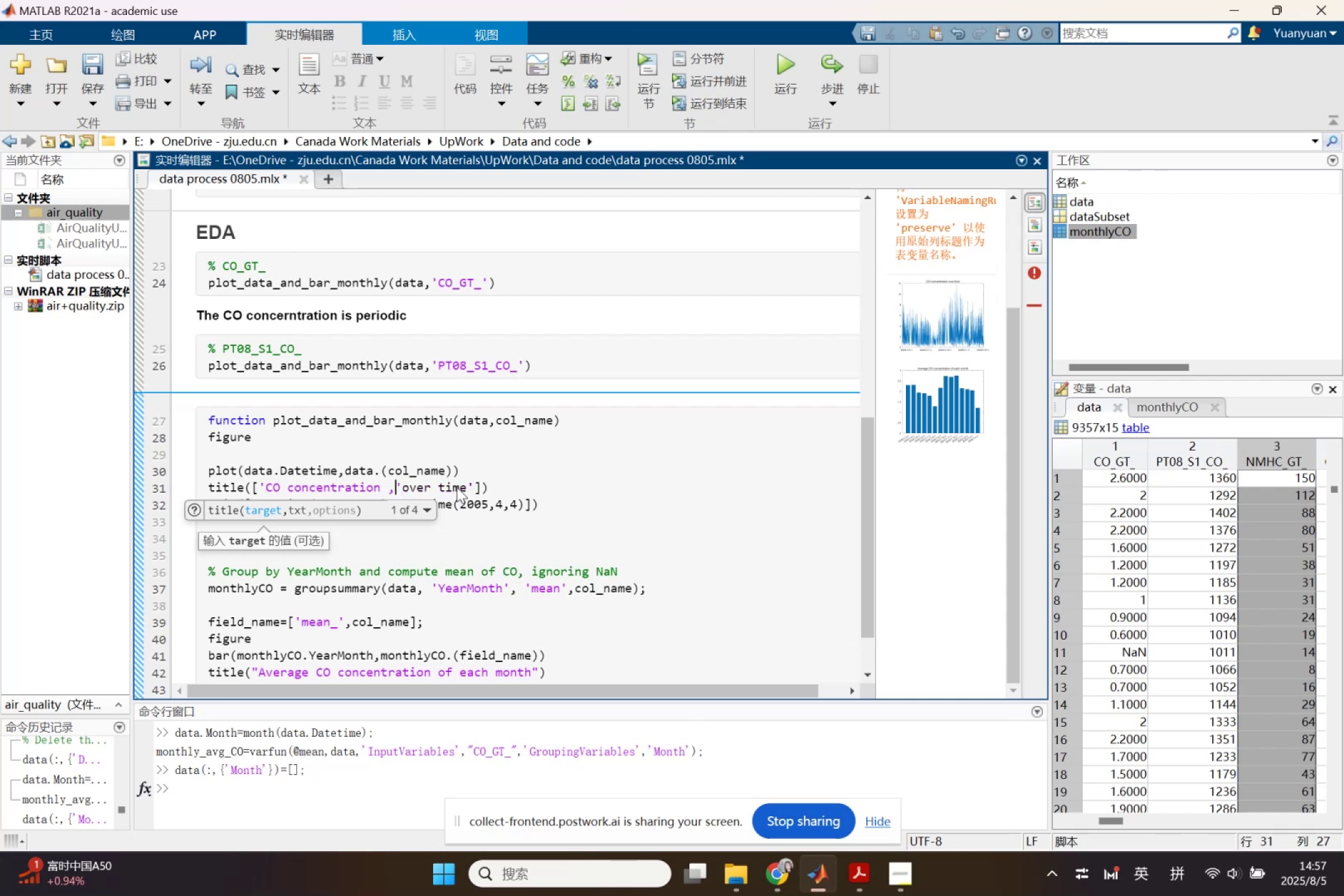 
key(ArrowLeft)
 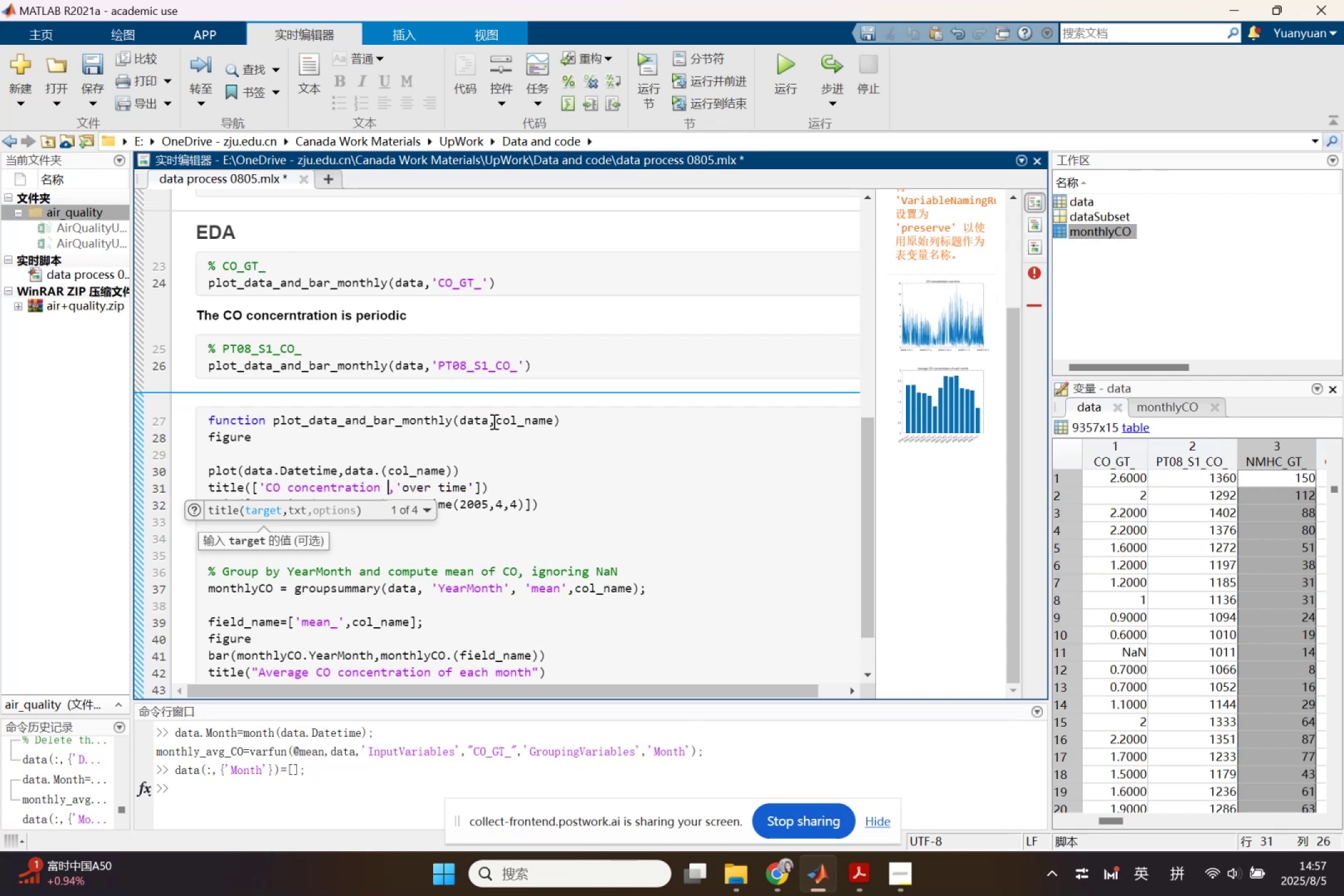 
key(Control+ControlLeft)
 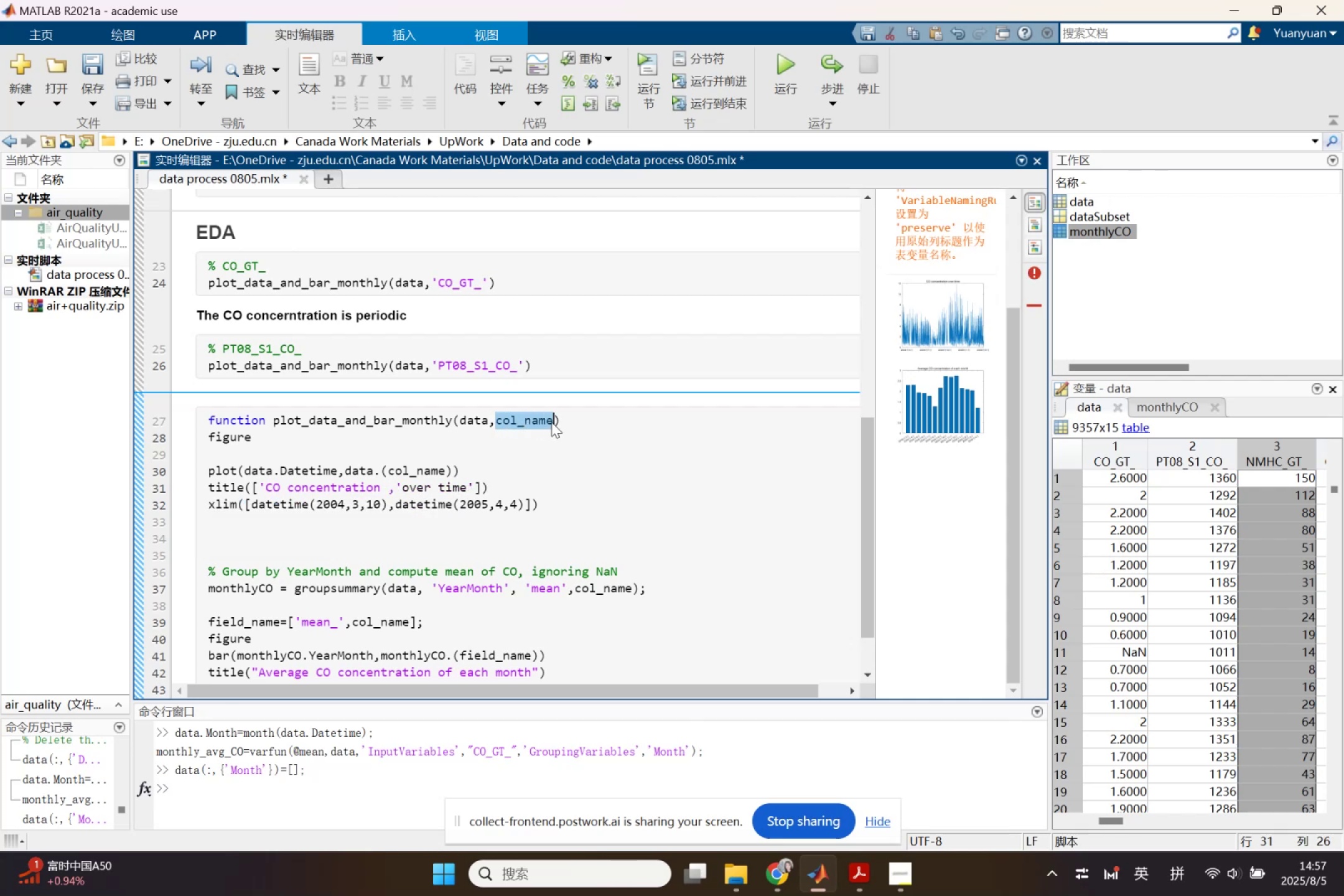 
key(Control+C)
 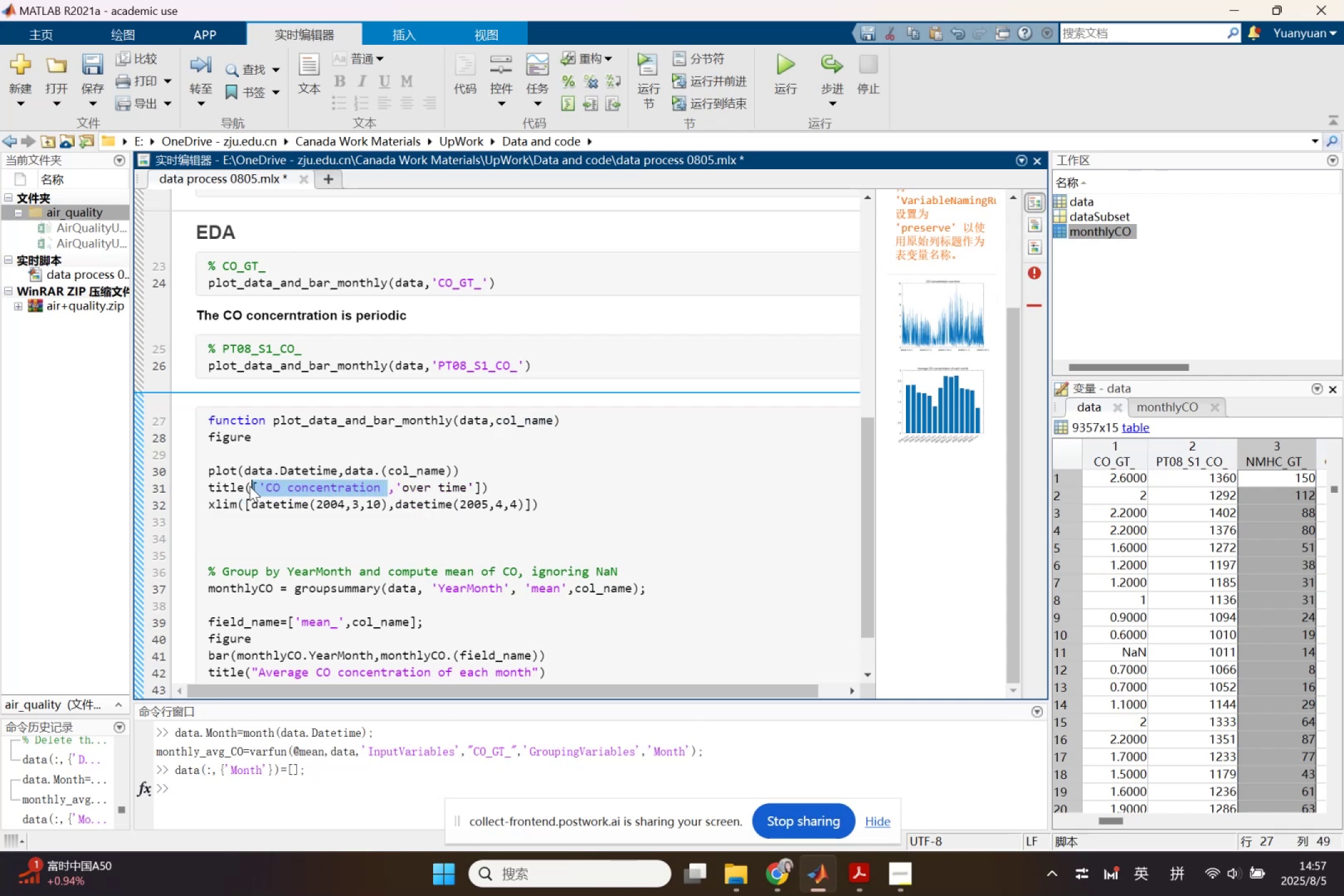 
key(Control+ControlLeft)
 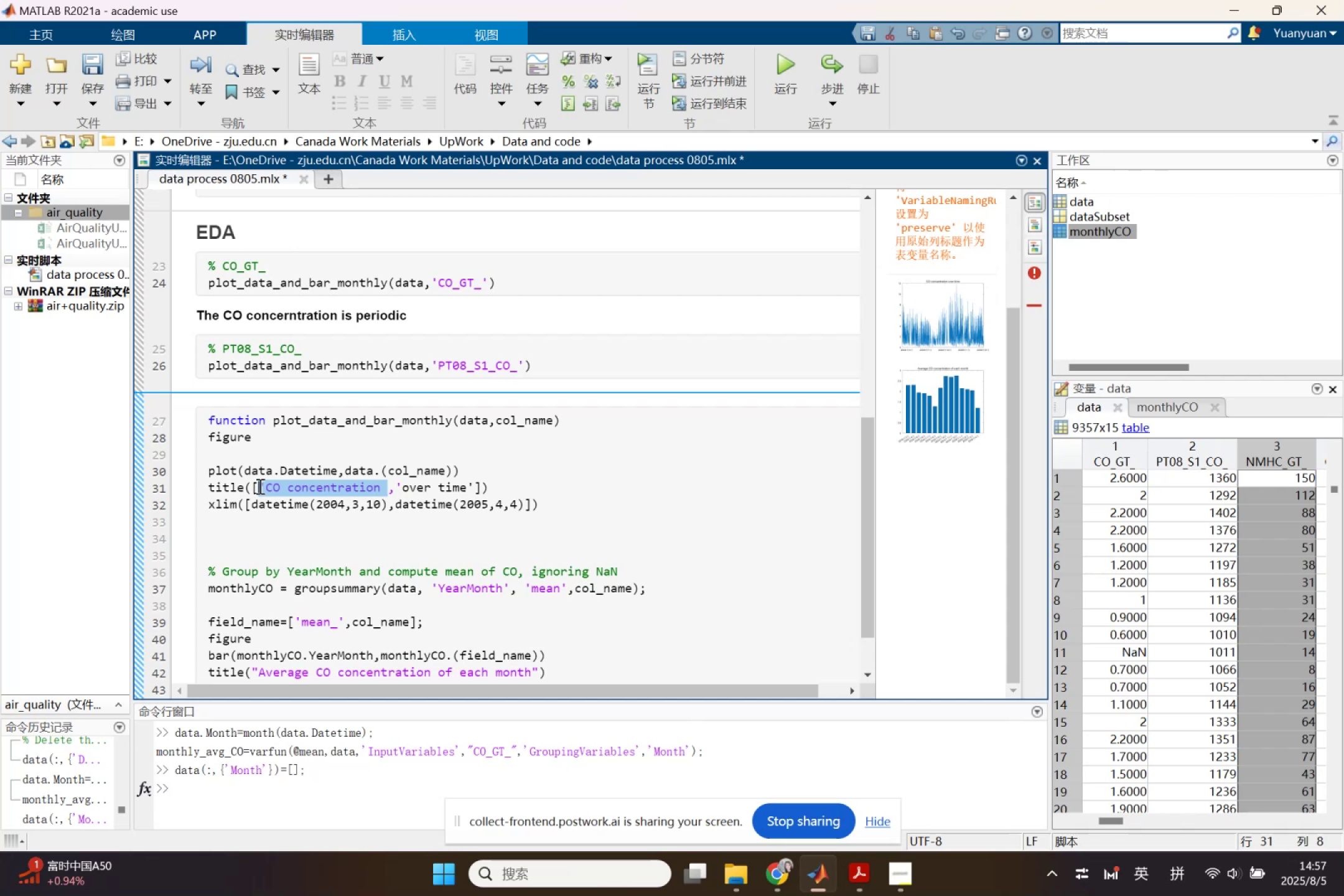 
key(Control+V)
 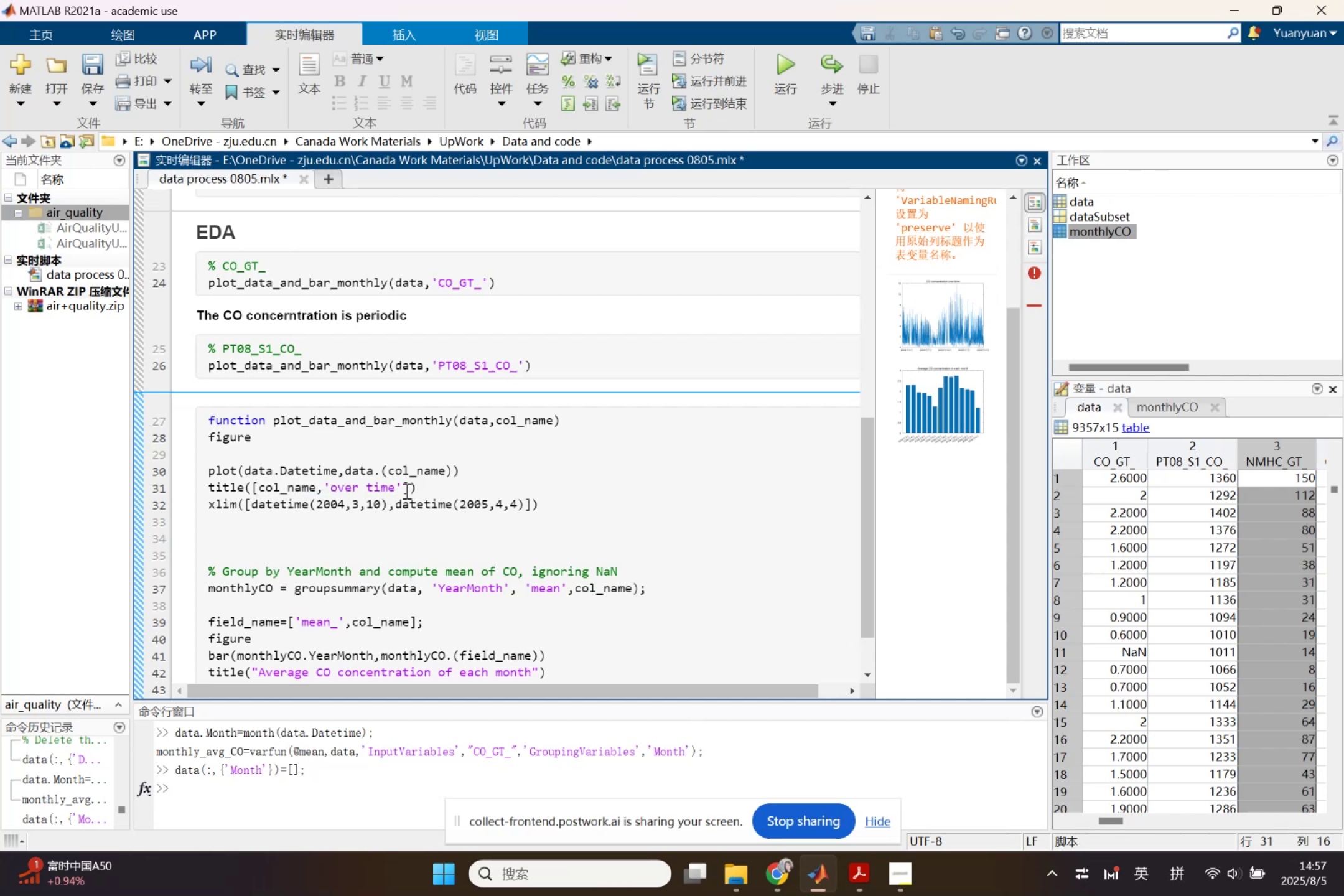 
left_click([457, 480])
 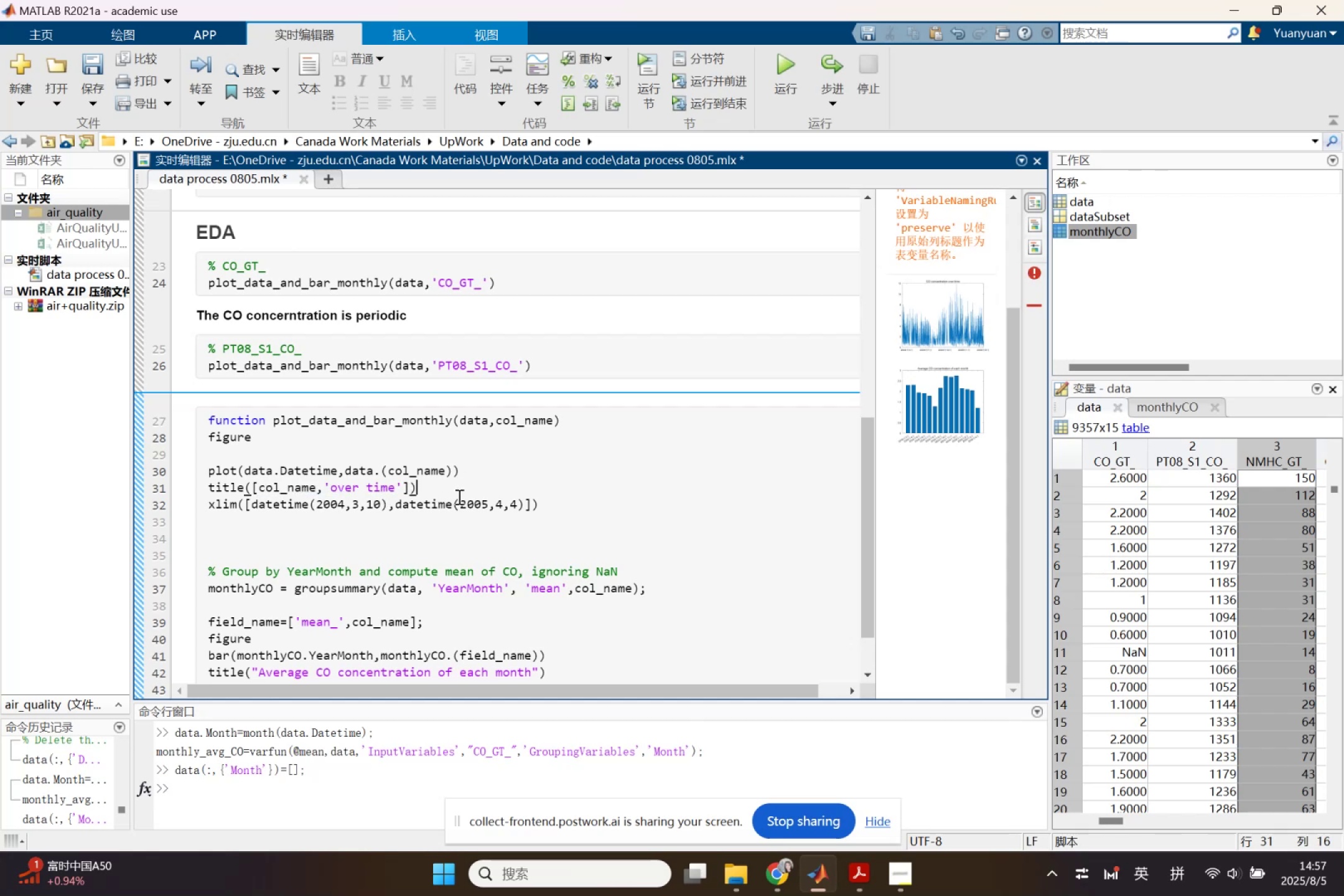 
scroll: coordinate [473, 563], scroll_direction: down, amount: 2.0
 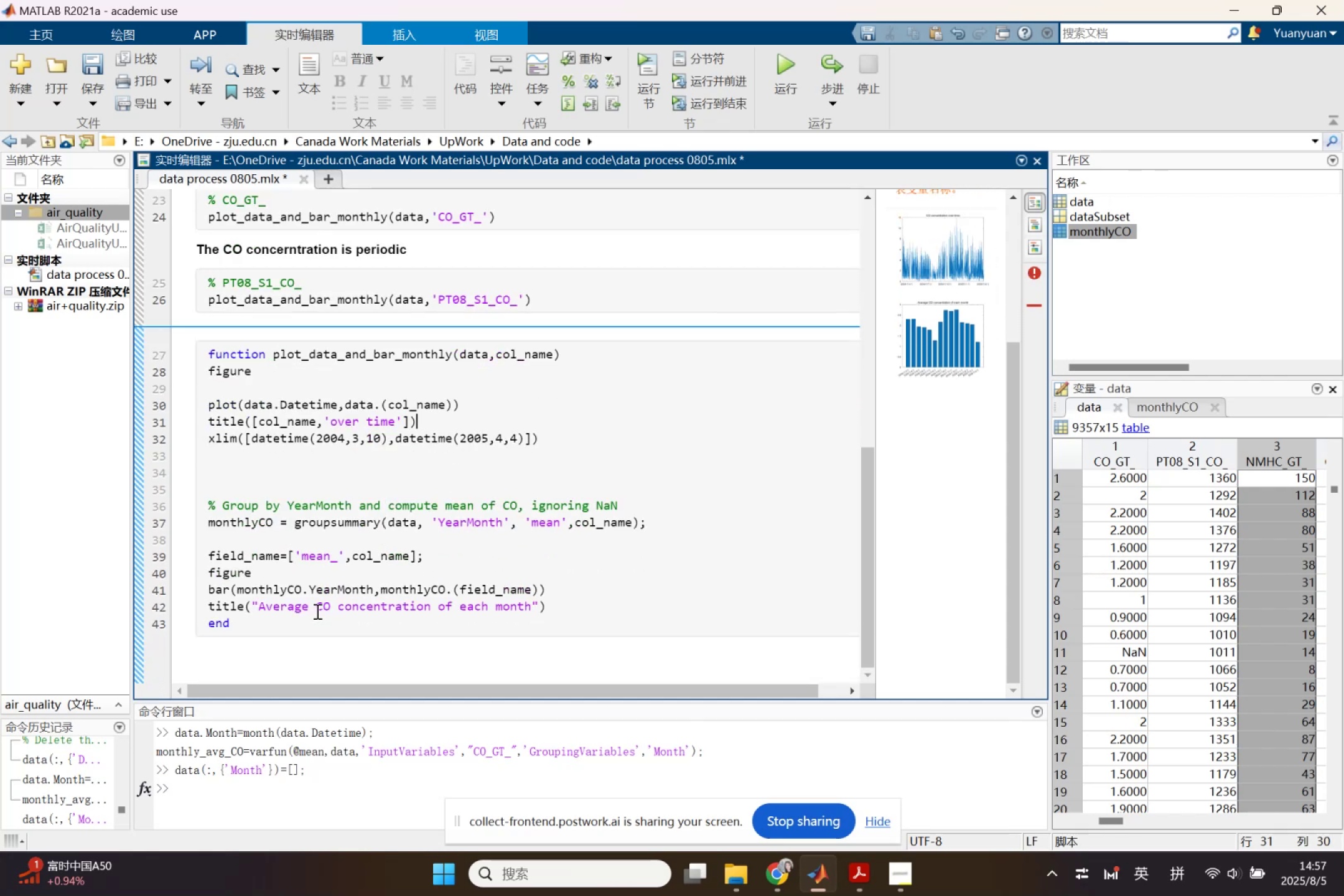 
left_click([308, 609])
 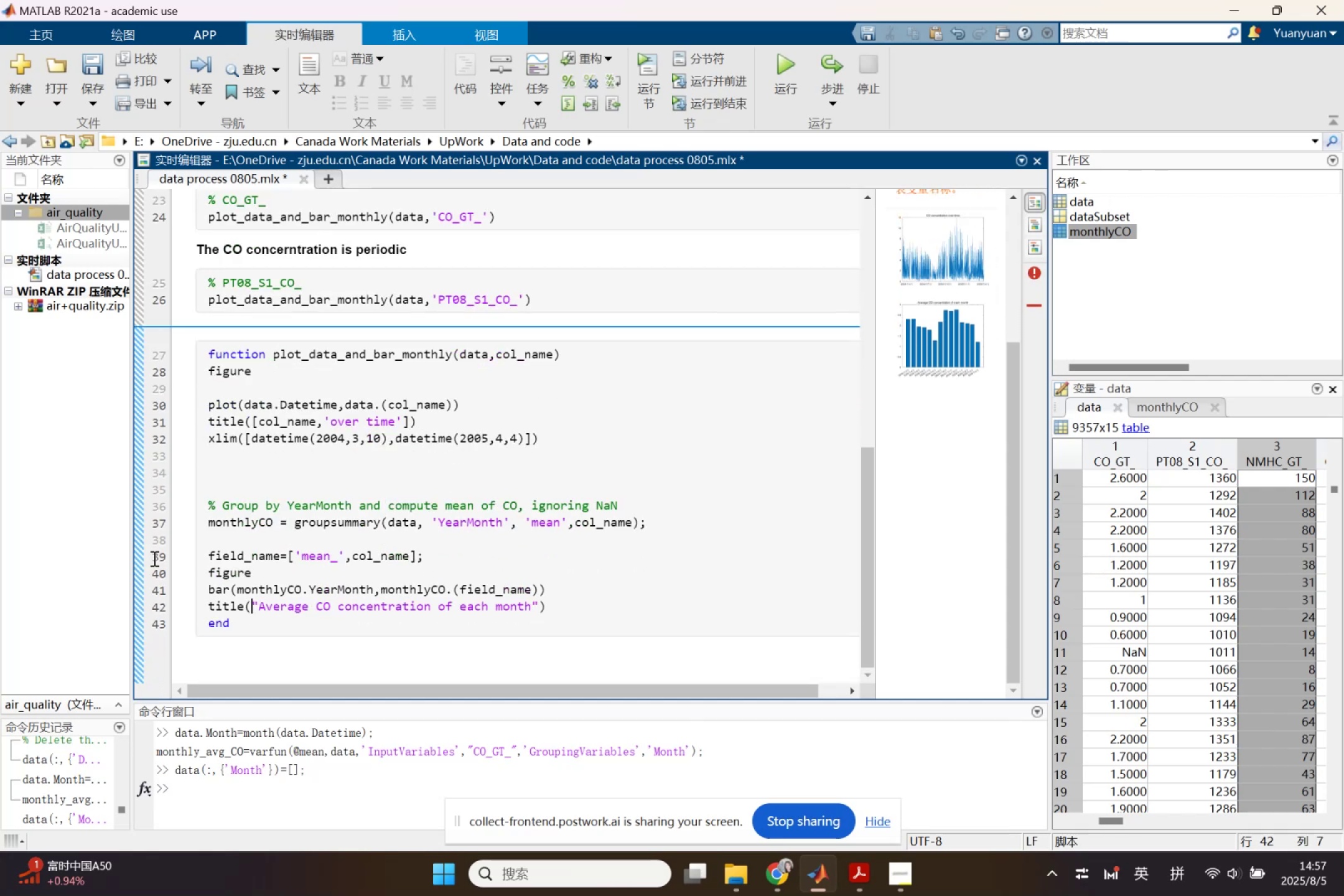 
key(BracketLeft)
 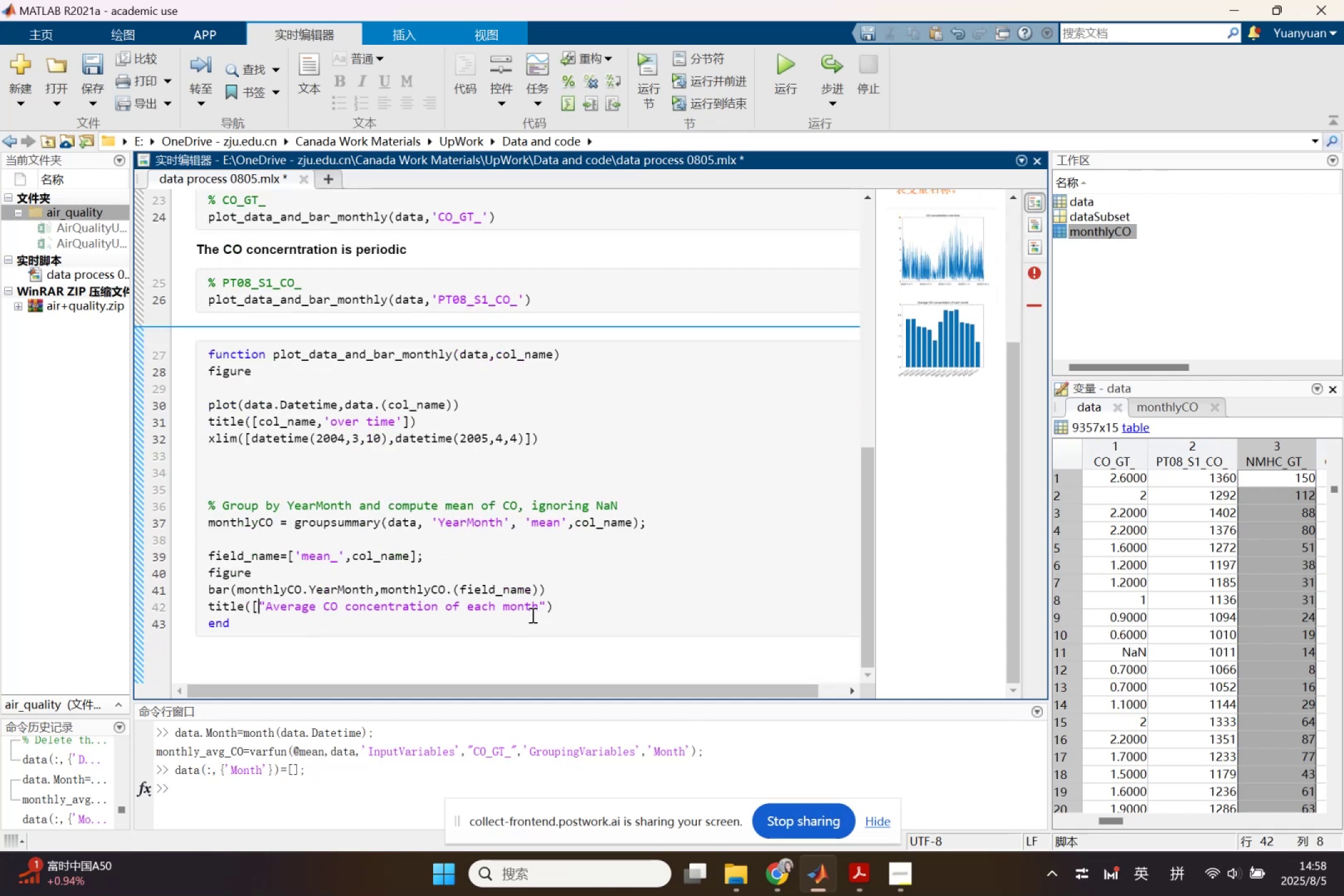 
left_click([544, 606])
 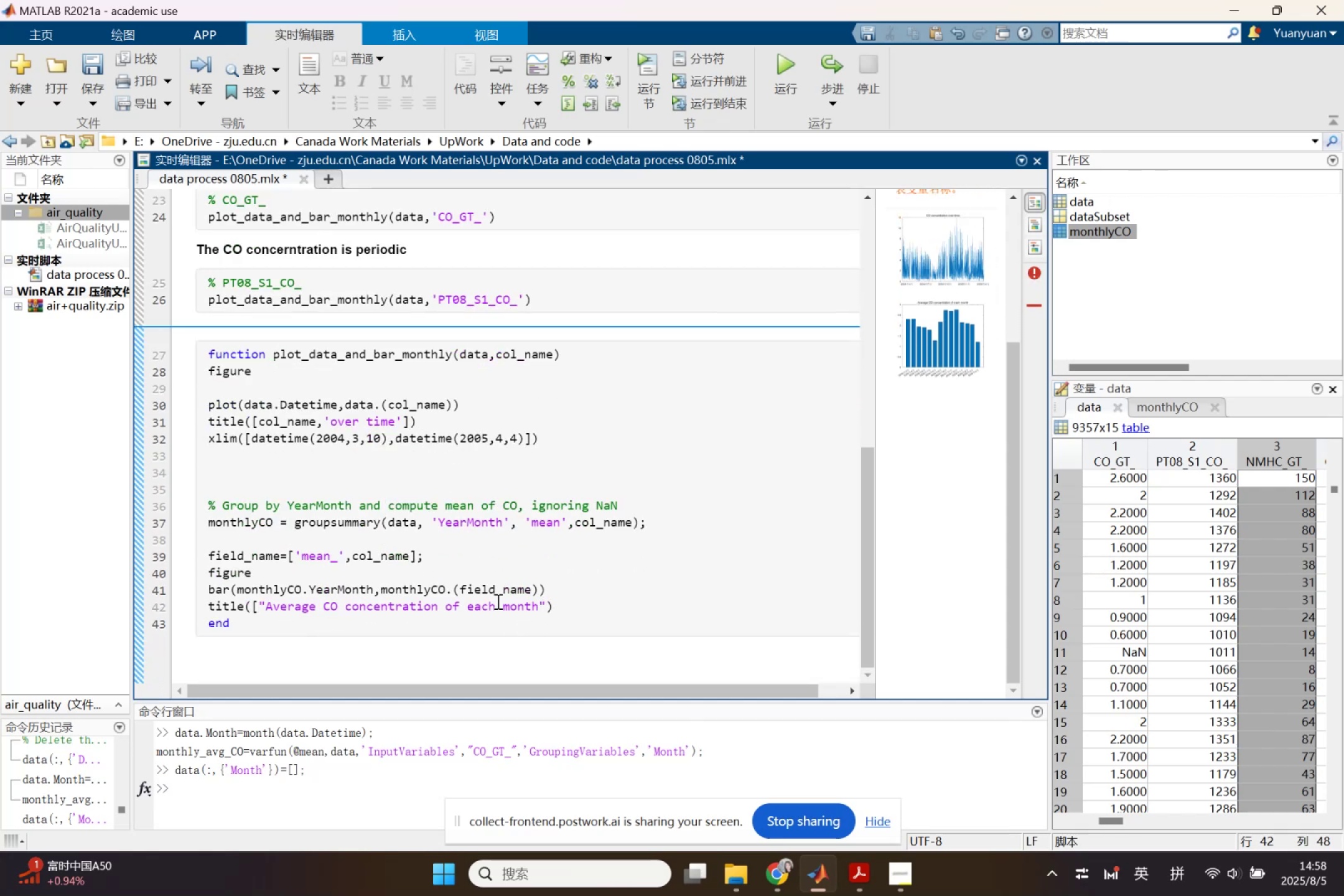 
key(BracketRight)
 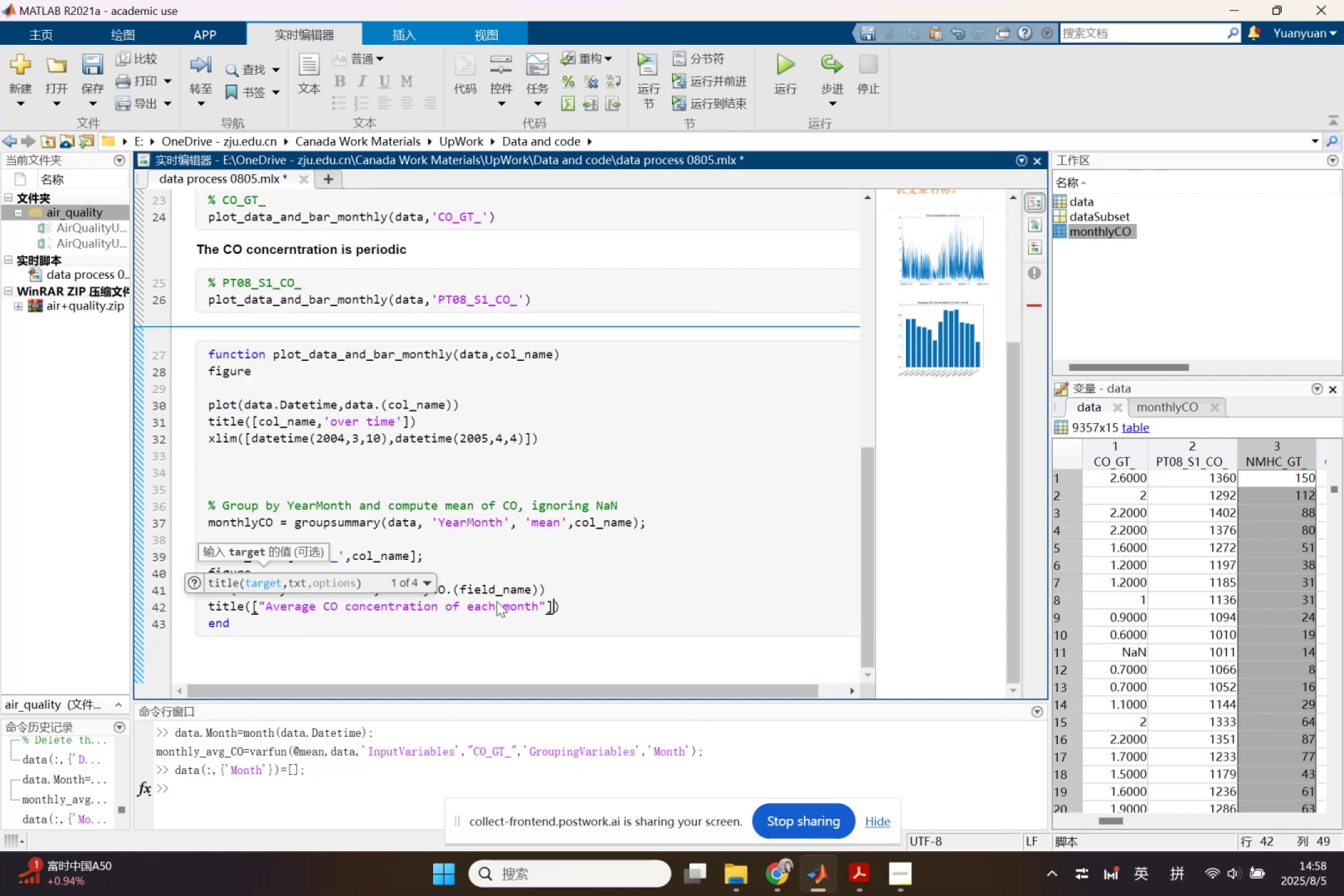 
key(ArrowUp)
 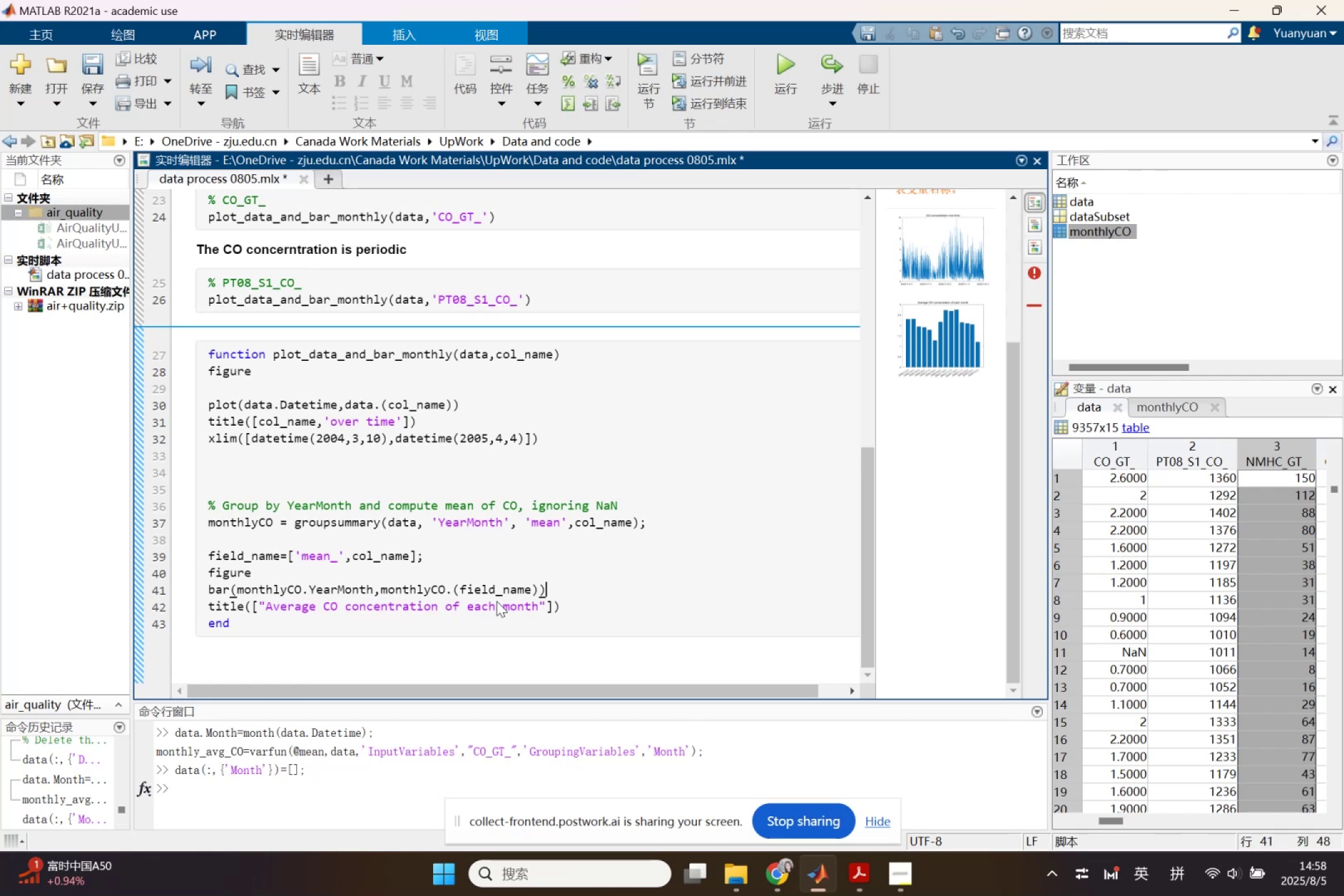 
key(ArrowDown)
 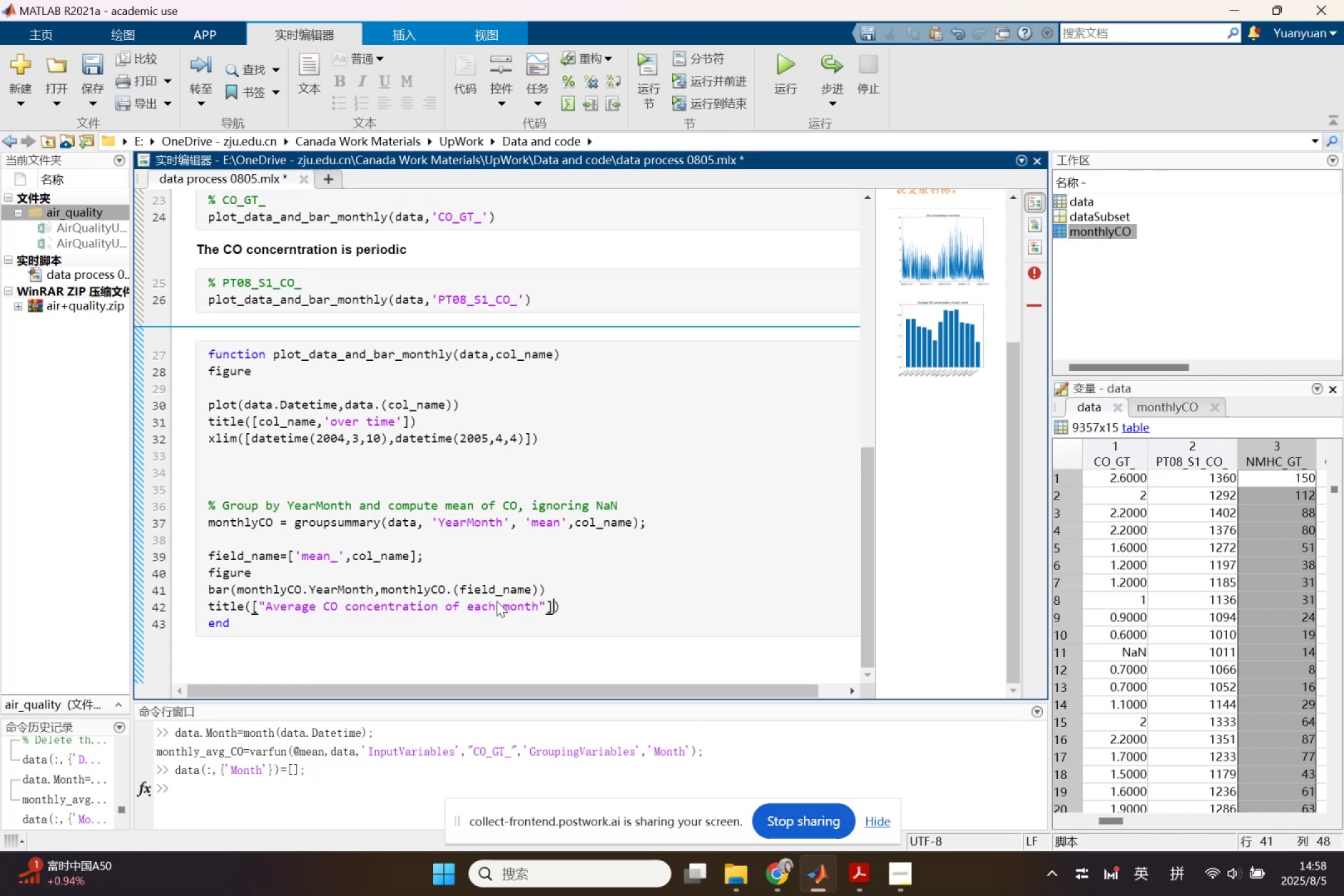 
hold_key(key=ArrowLeft, duration=1.5)
 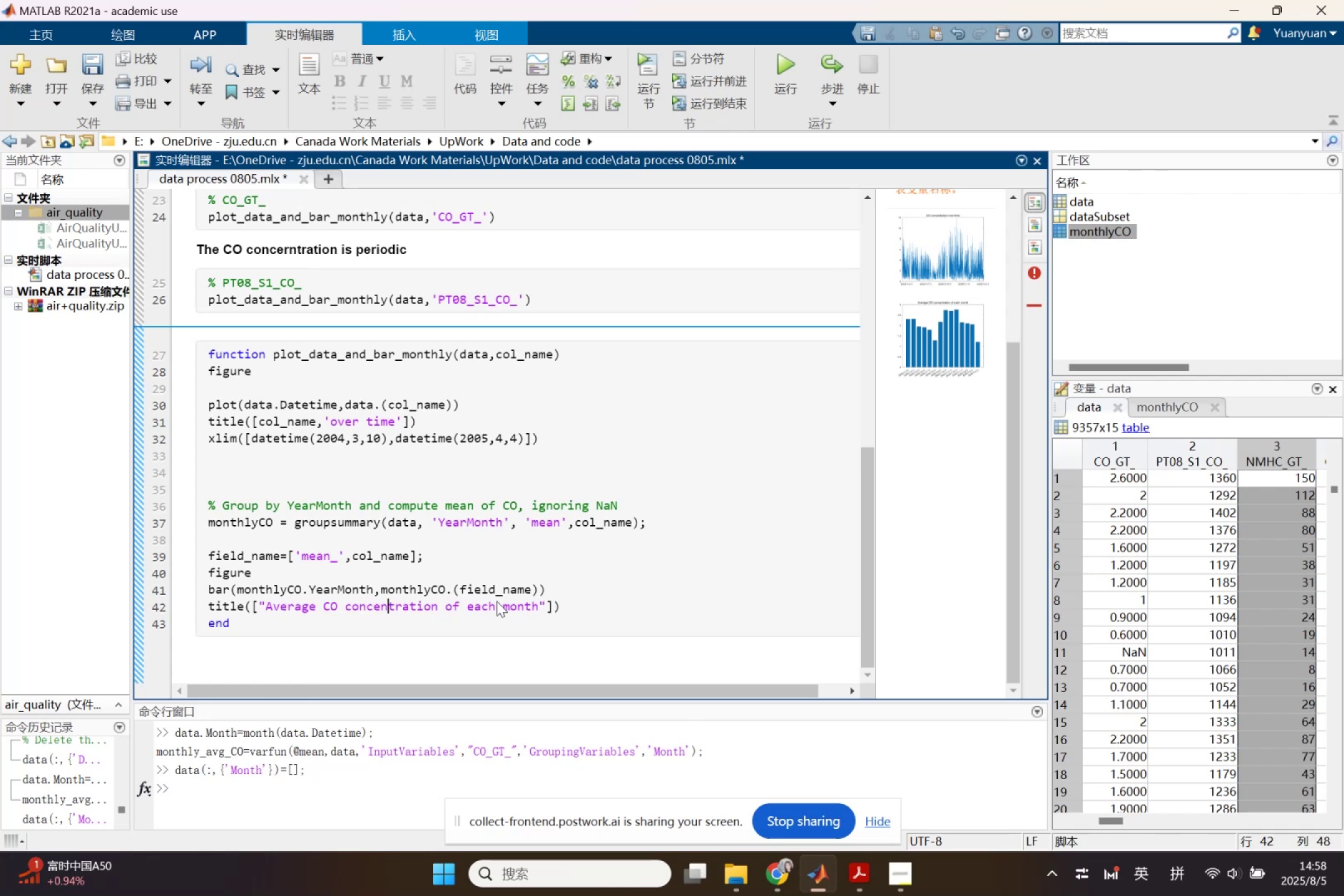 
key(ArrowLeft)
 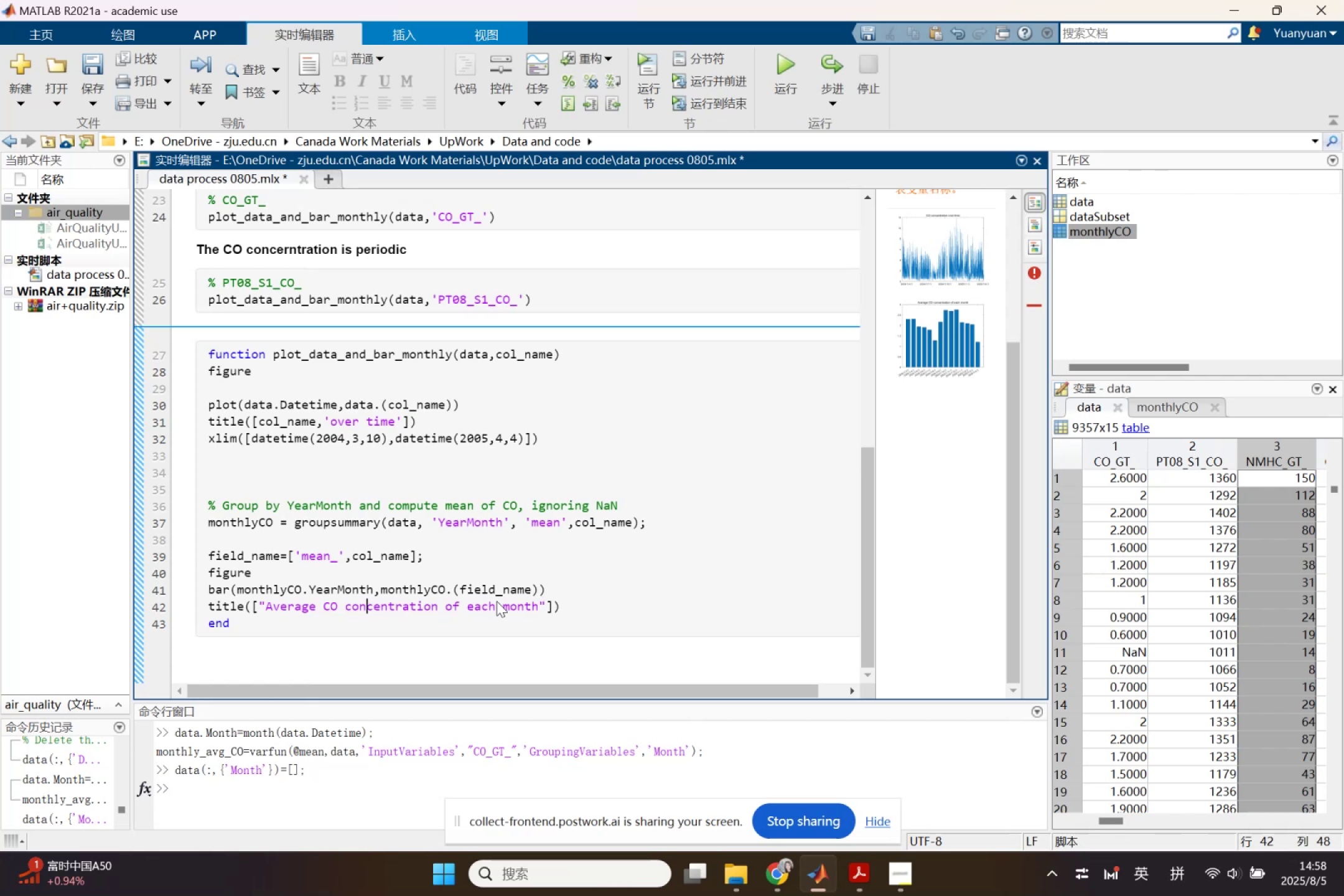 
key(ArrowLeft)
 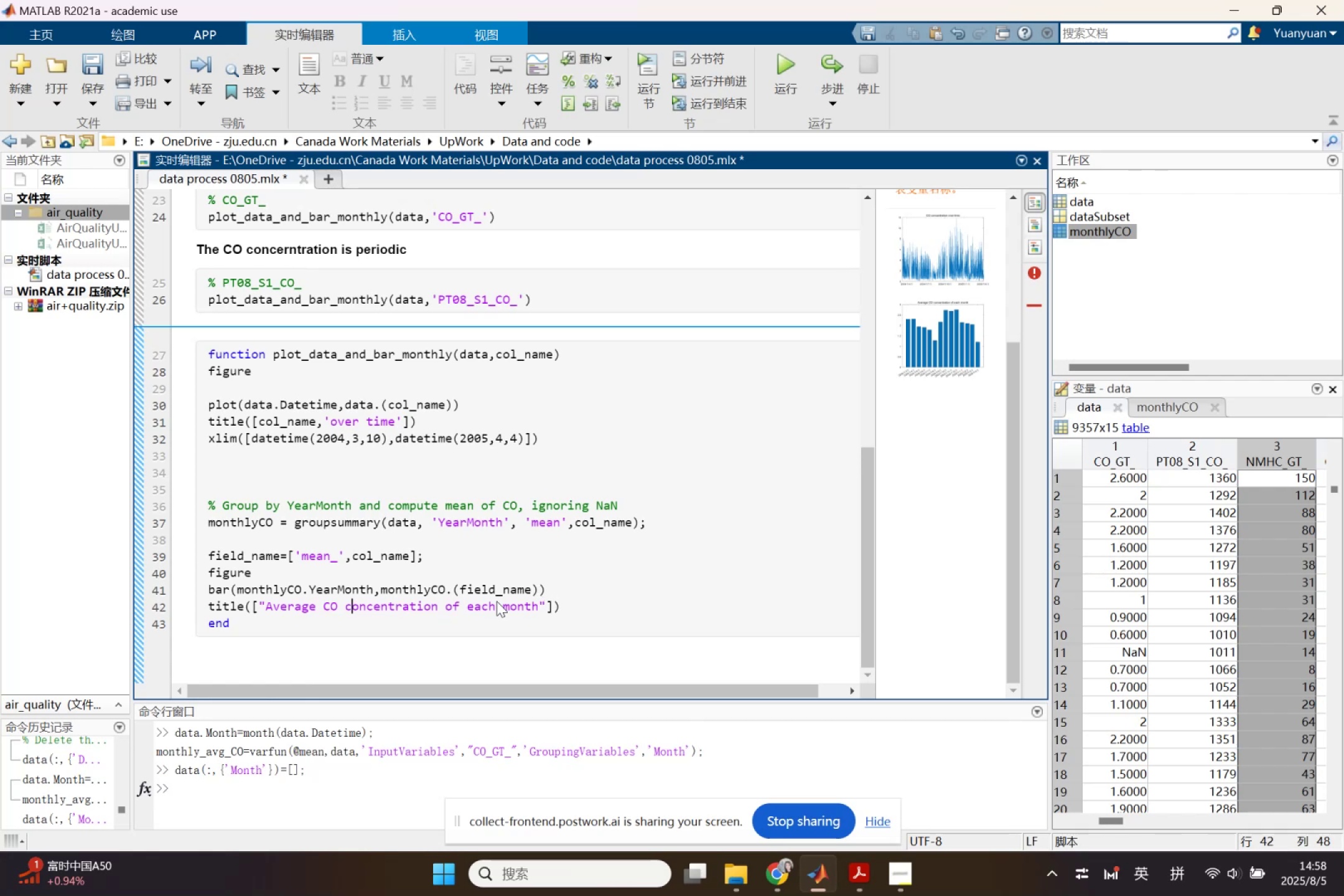 
key(ArrowLeft)
 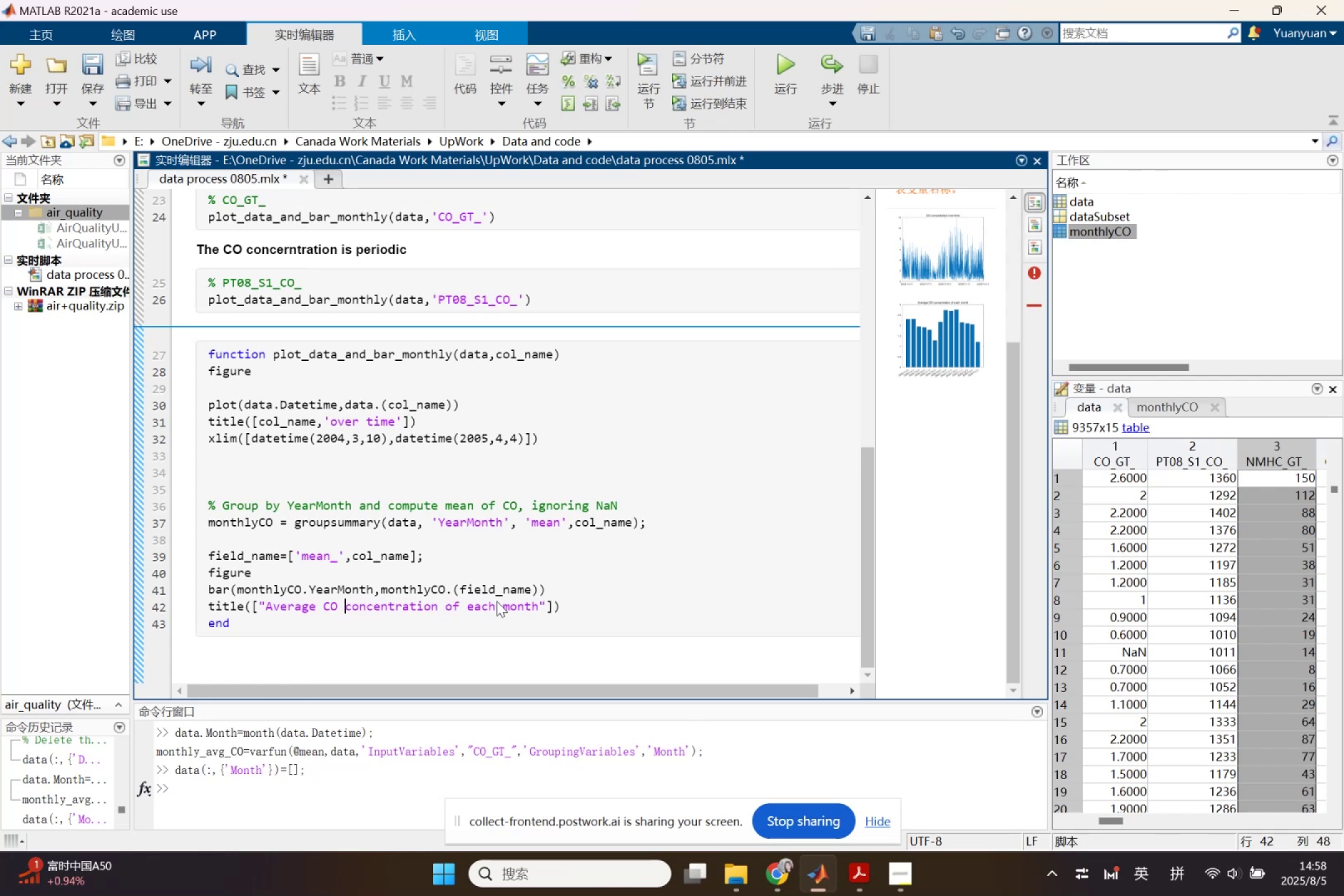 
key(ArrowLeft)
 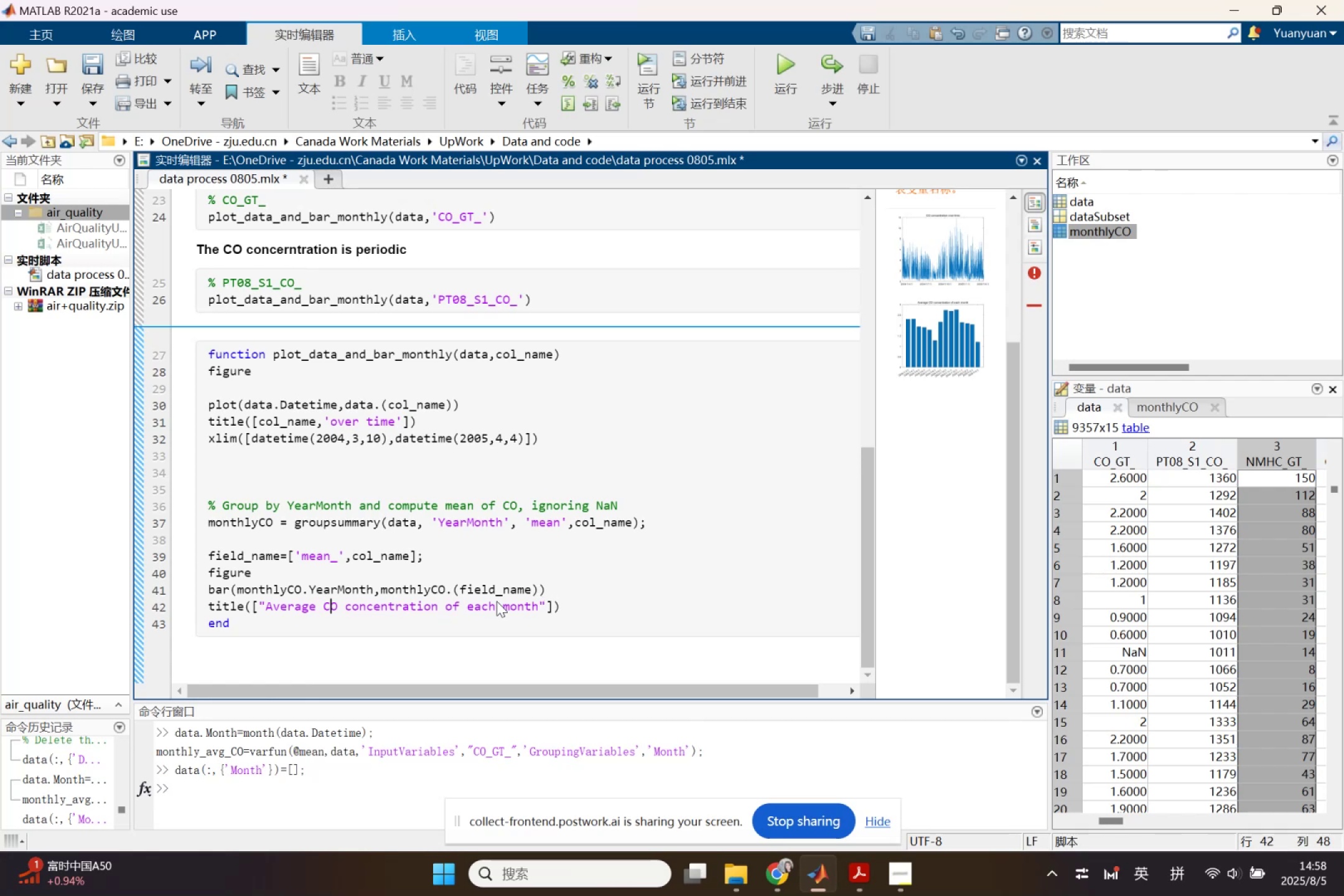 
key(ArrowLeft)
 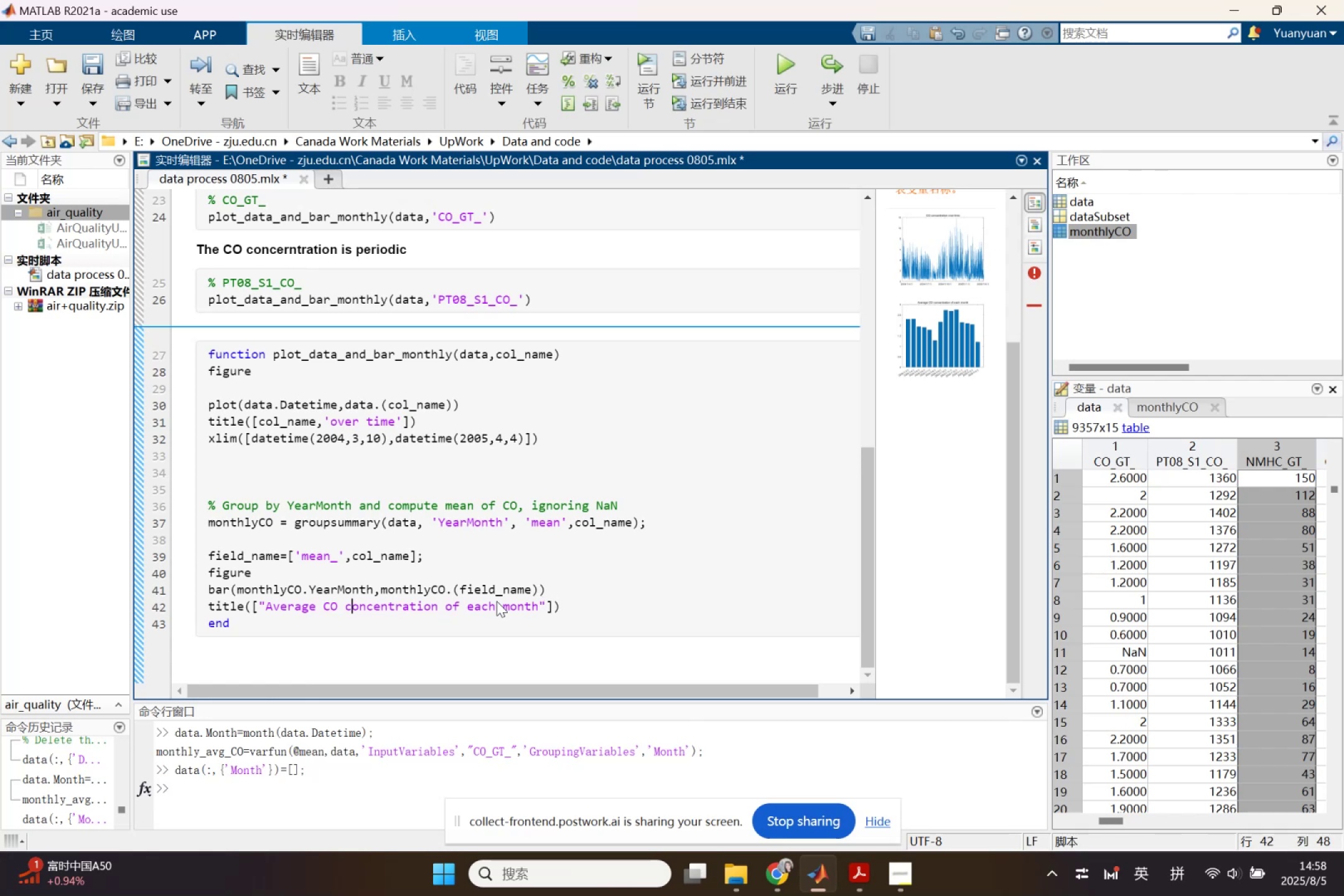 
key(ArrowLeft)
 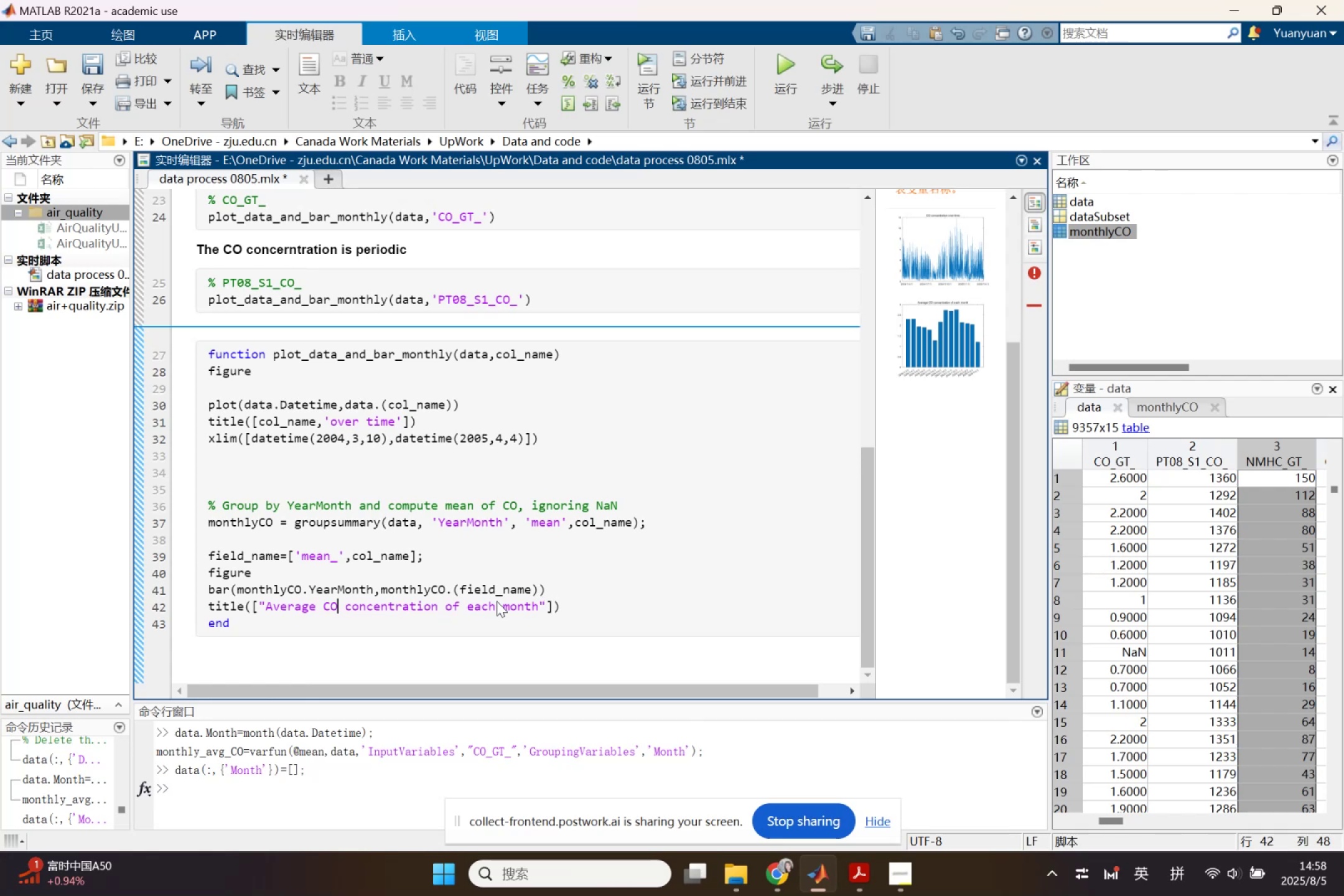 
key(ArrowLeft)
 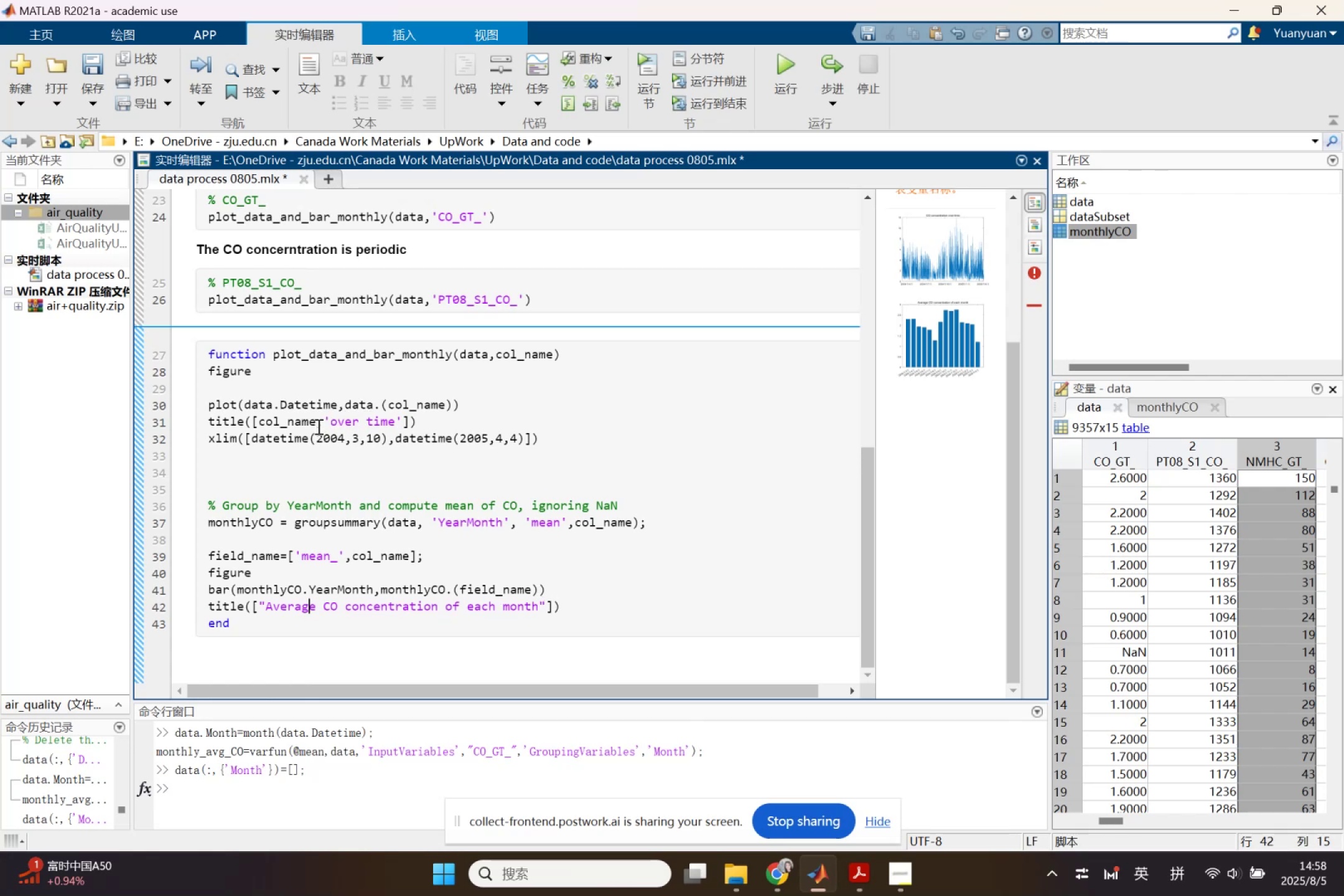 
key(Control+ControlLeft)
 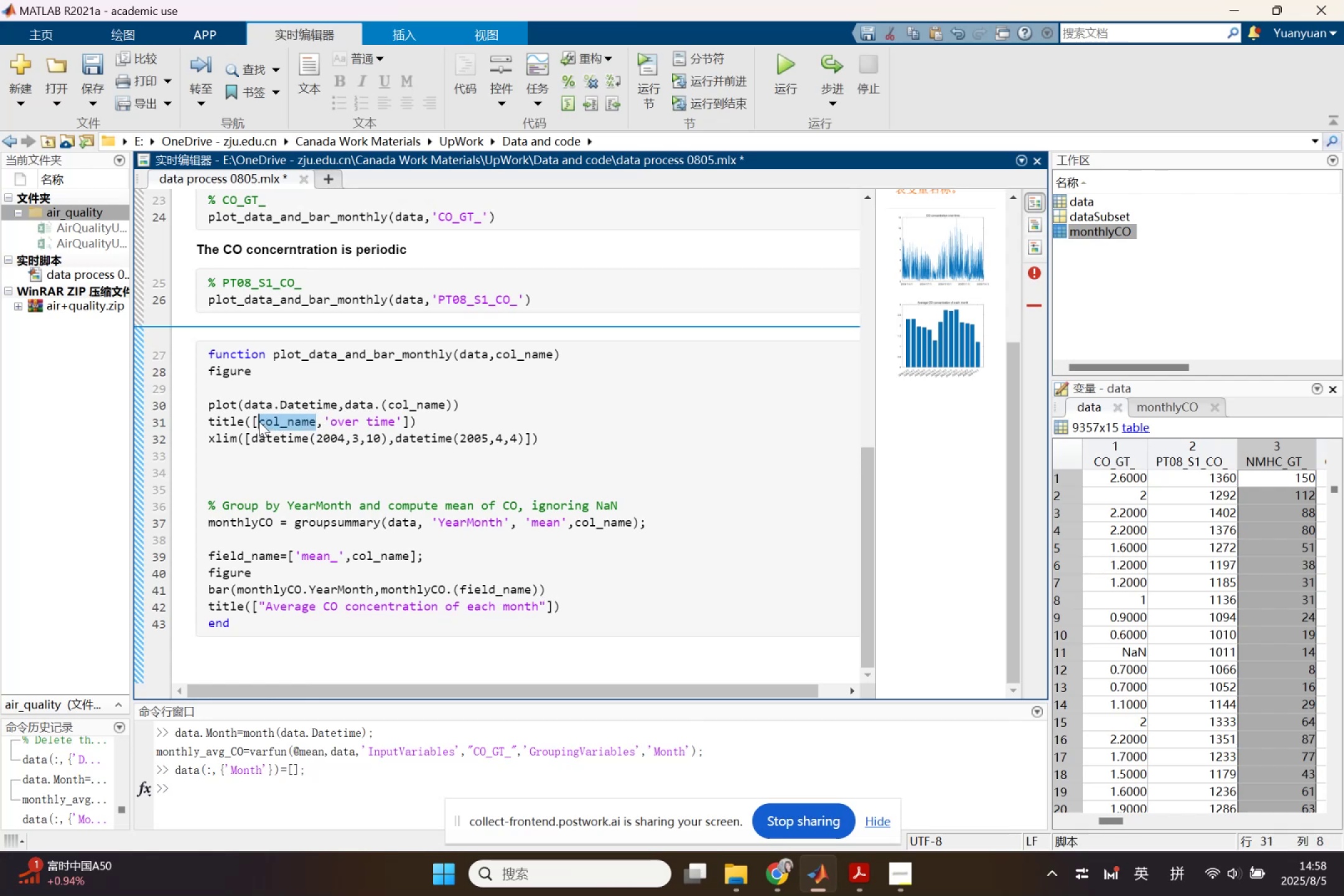 
key(Control+C)
 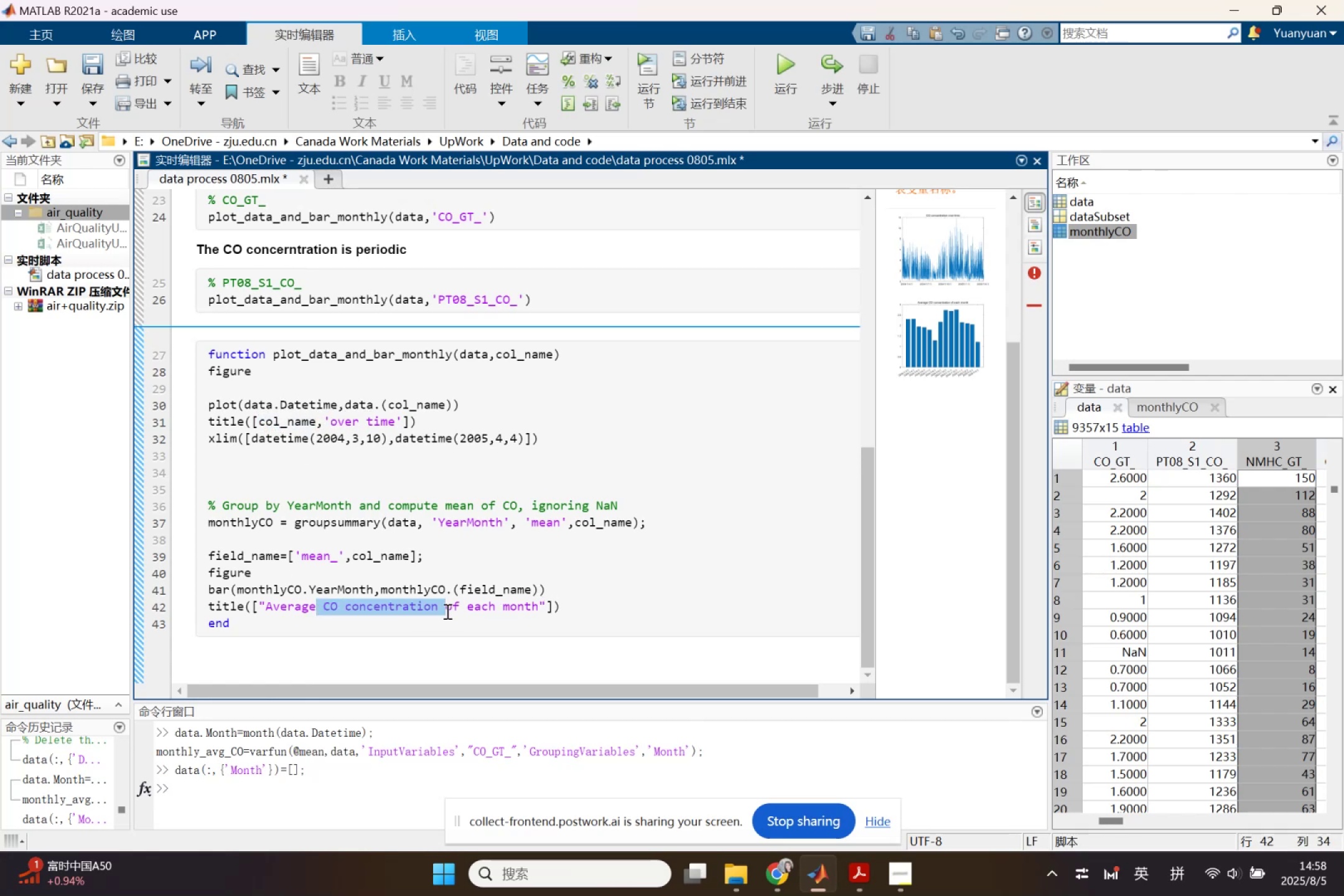 
key(Backspace)
 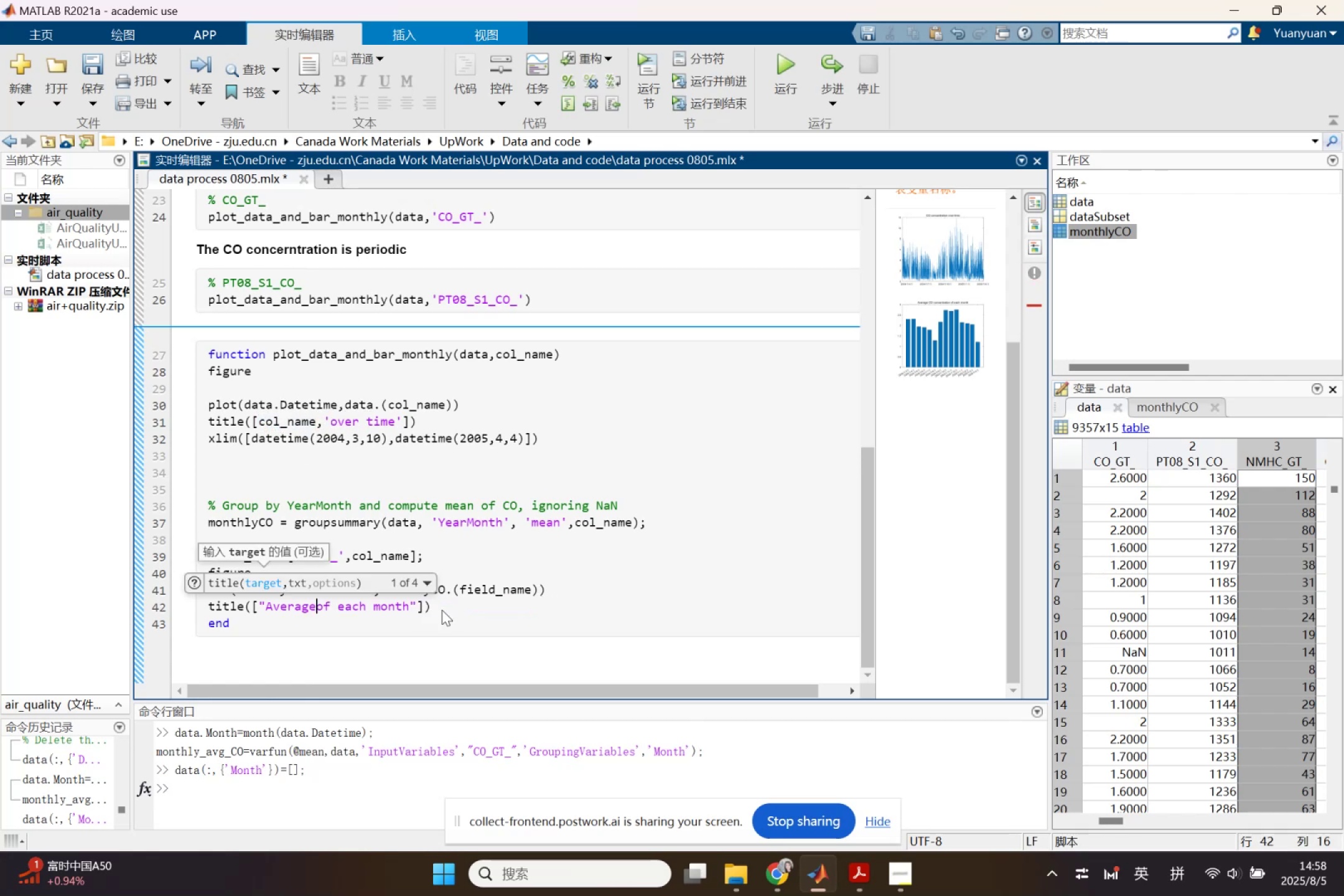 
key(Shift+Quote)
 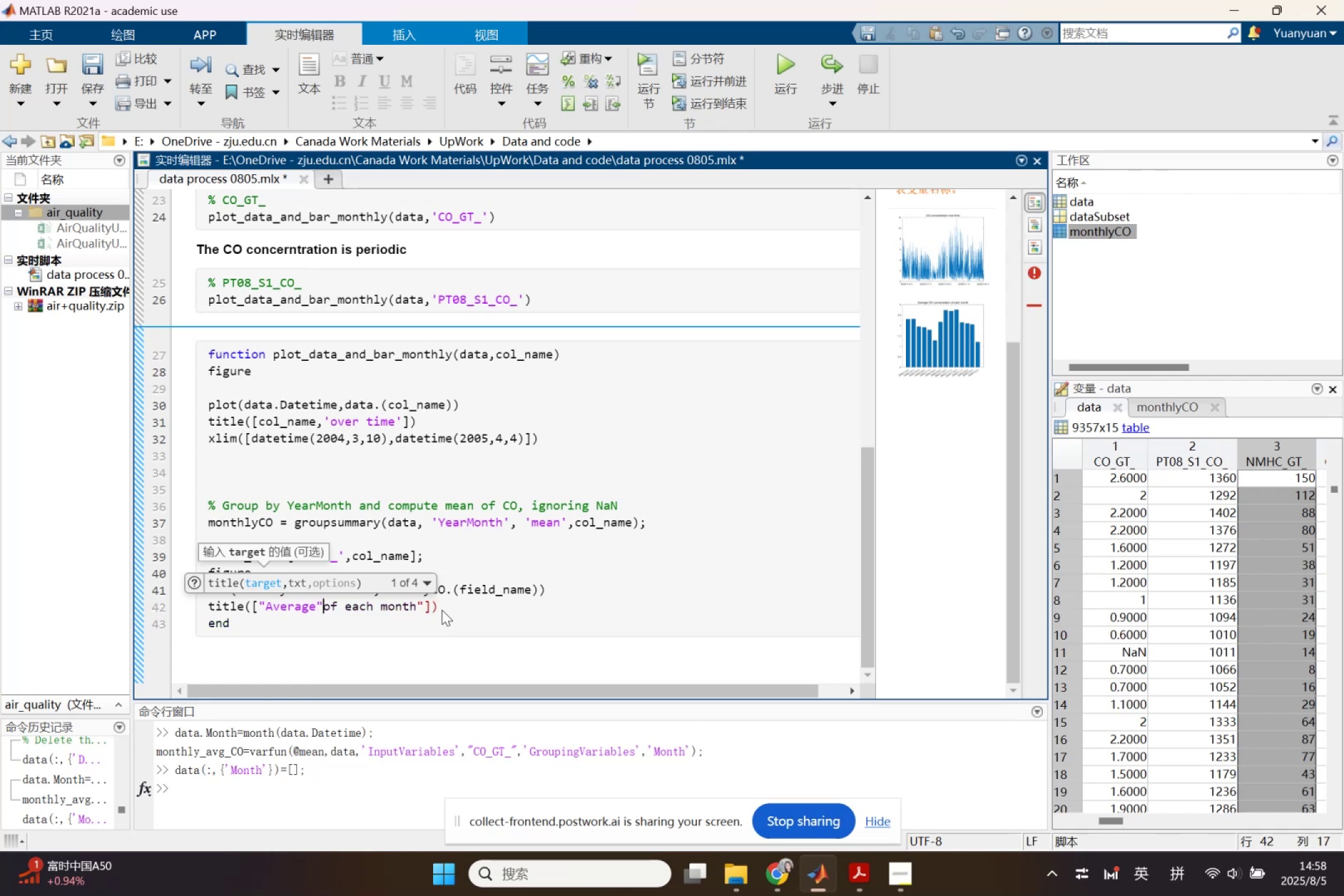 
key(Comma)
 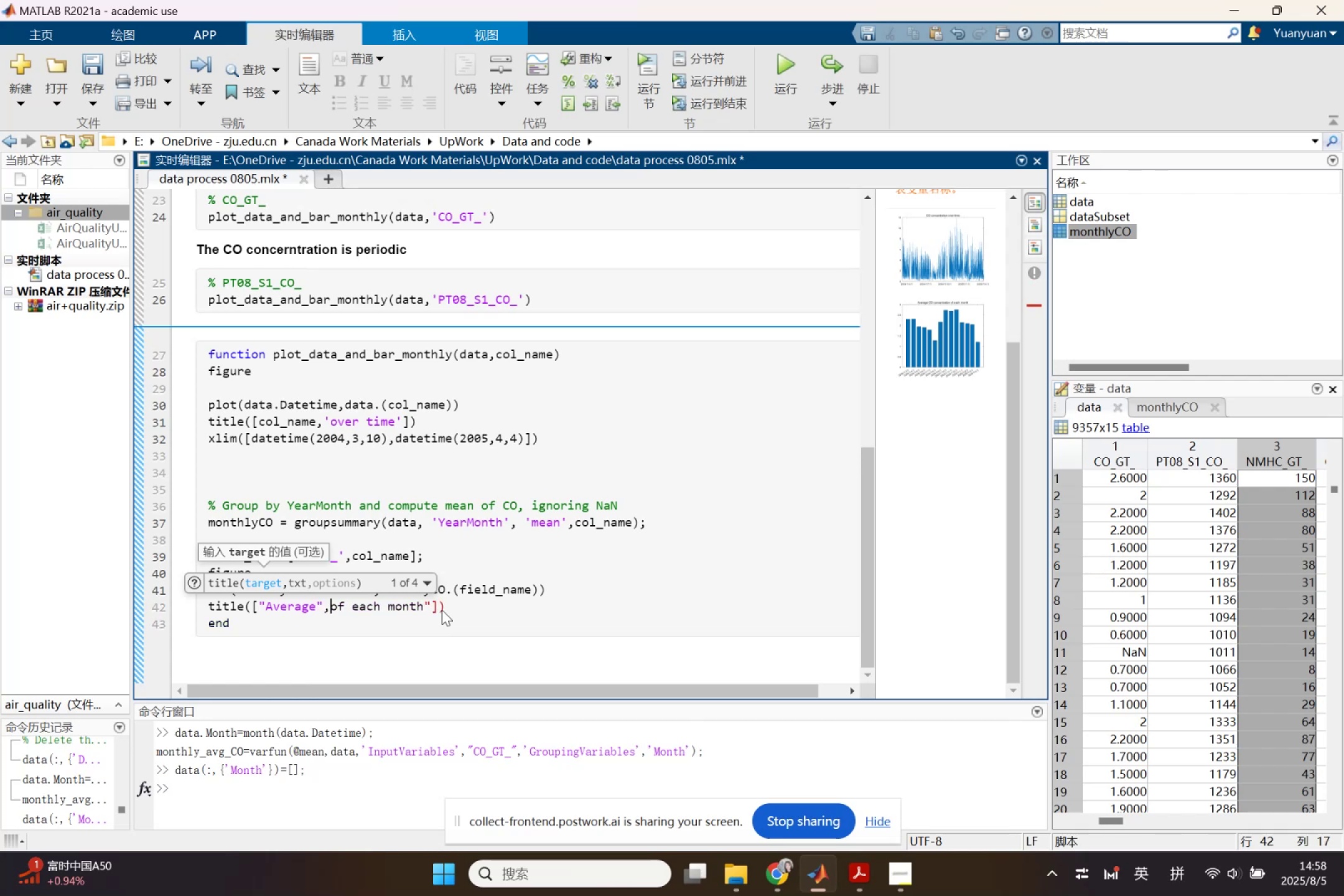 
key(Shift+Quote)
 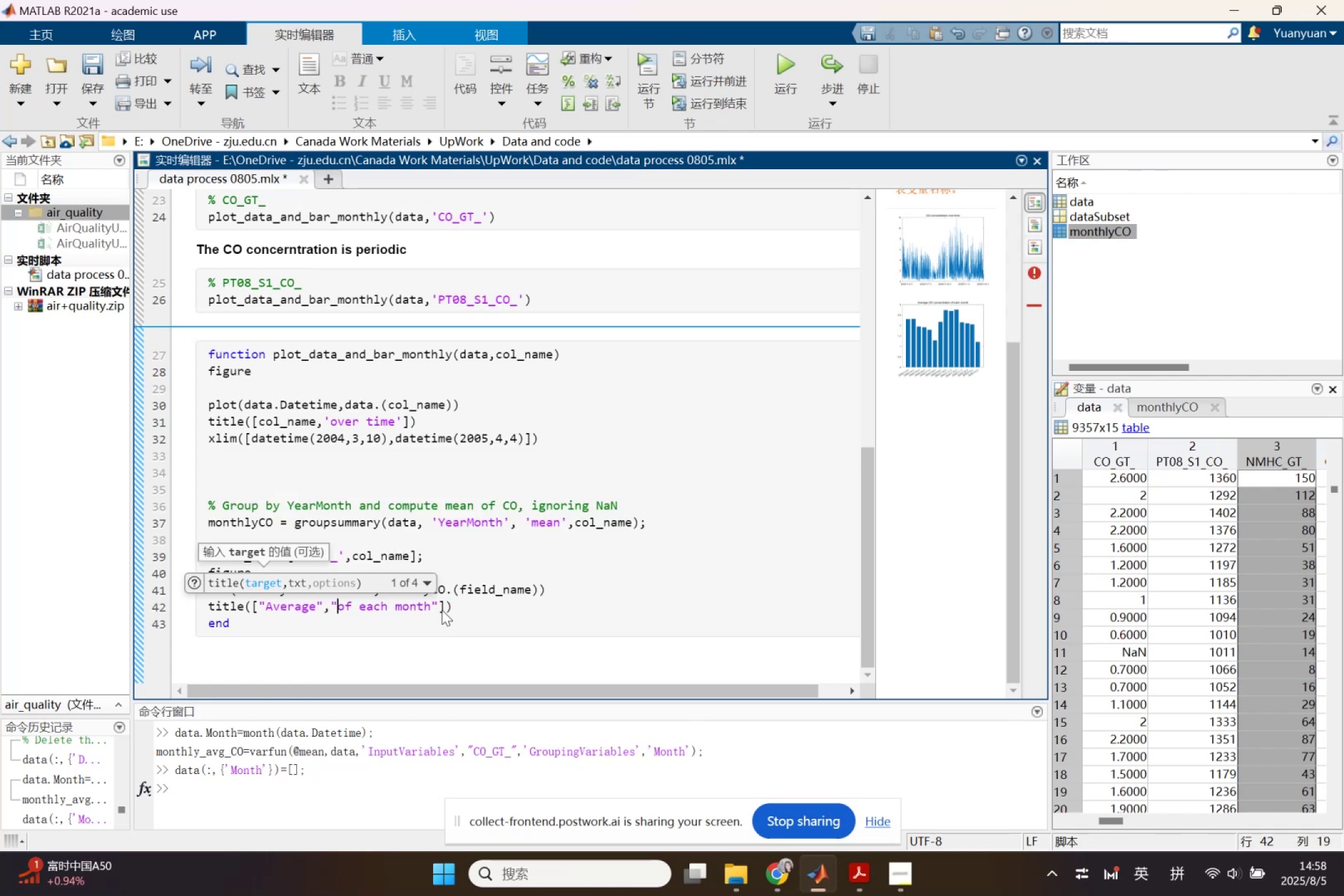 
key(ArrowLeft)
 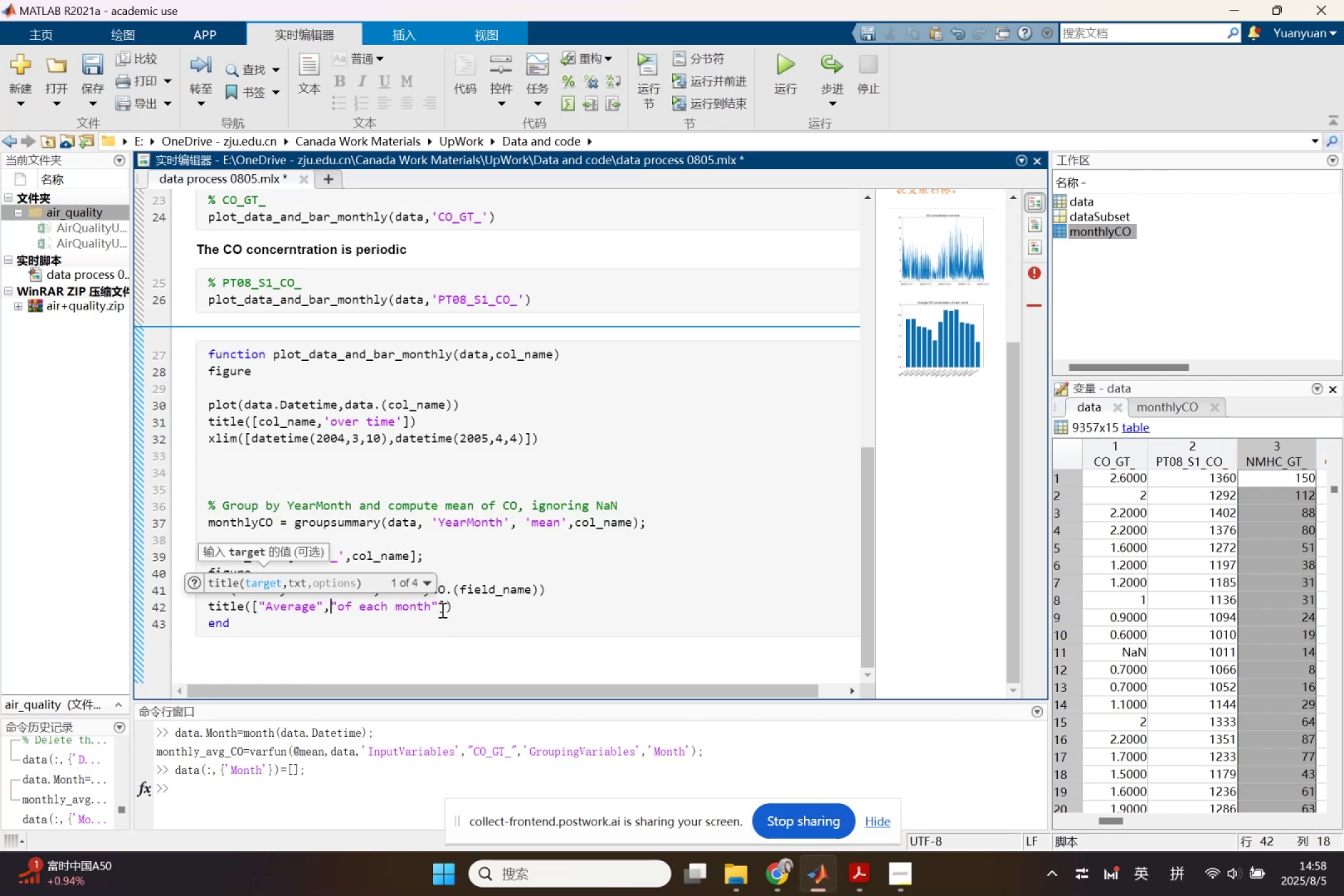 
key(Control+V)
 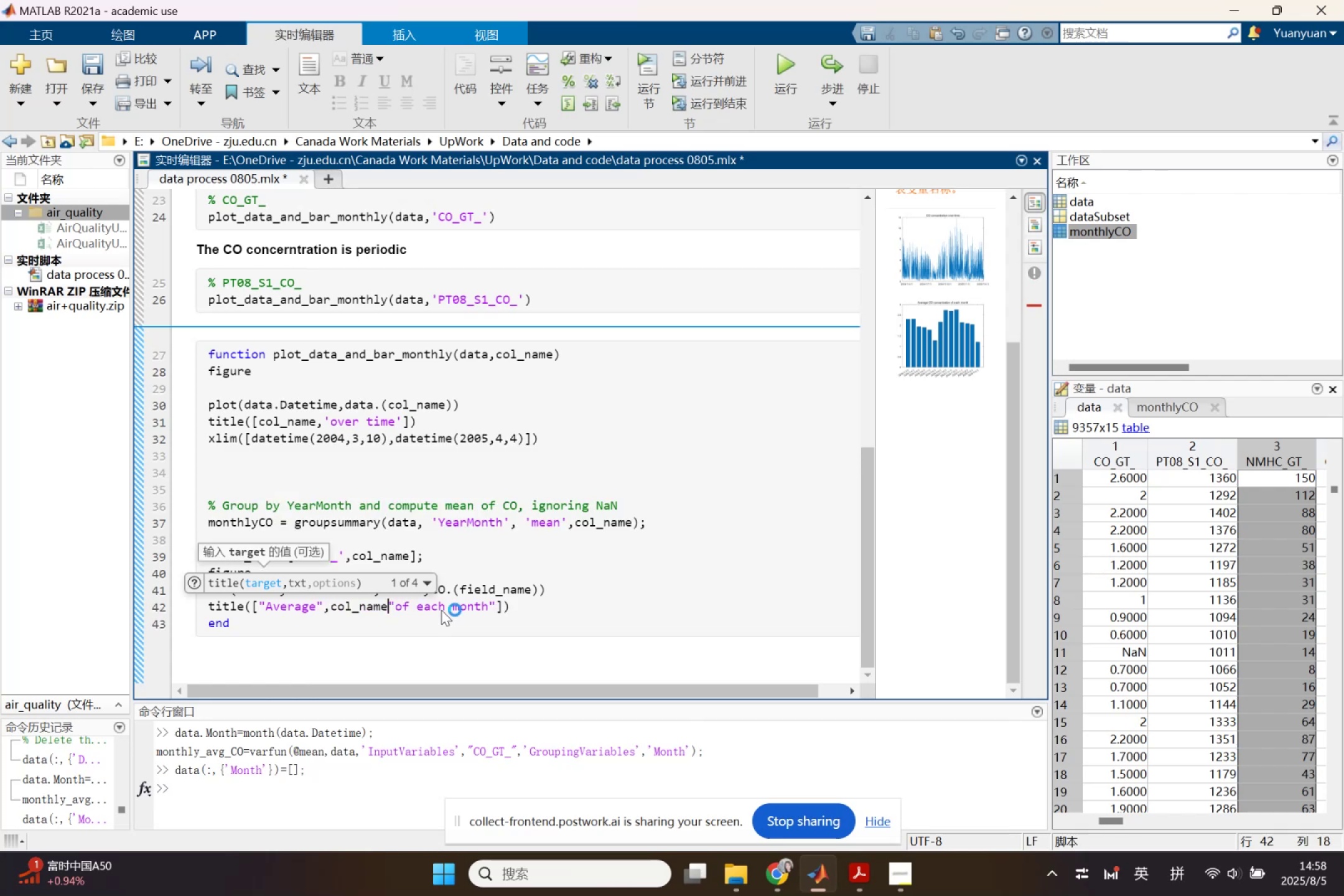 
key(Comma)
 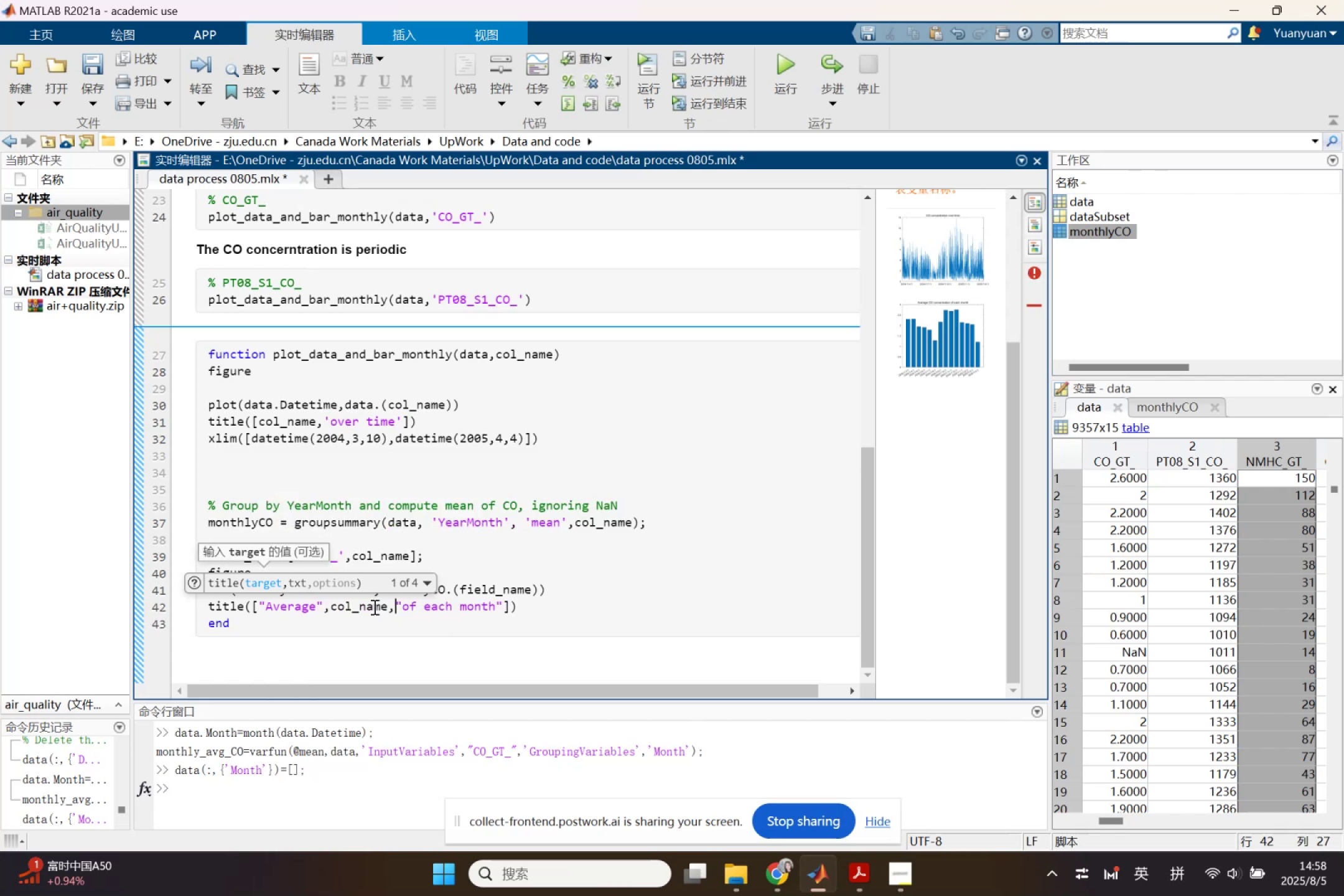 
left_click([317, 604])
 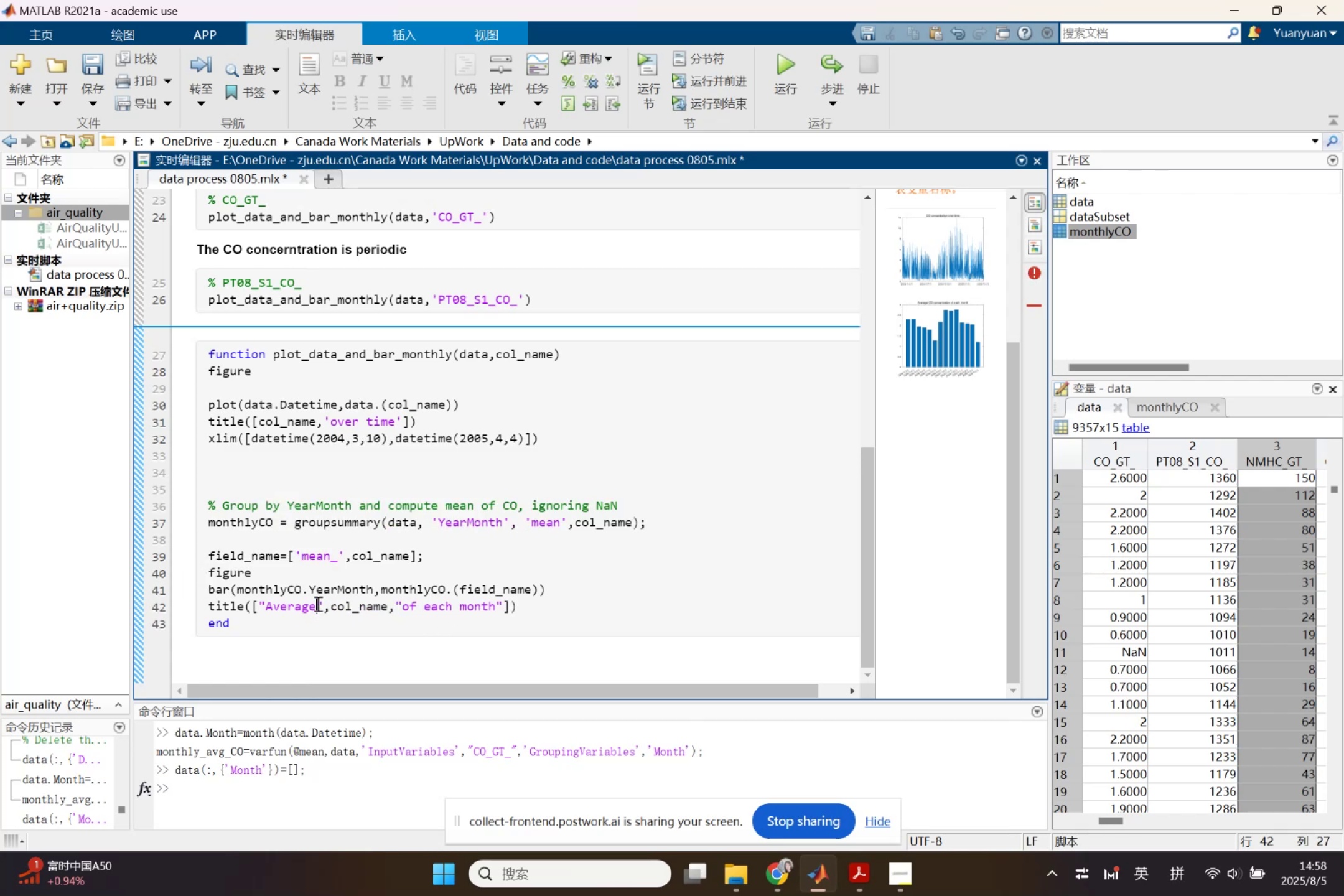 
key(Space)
 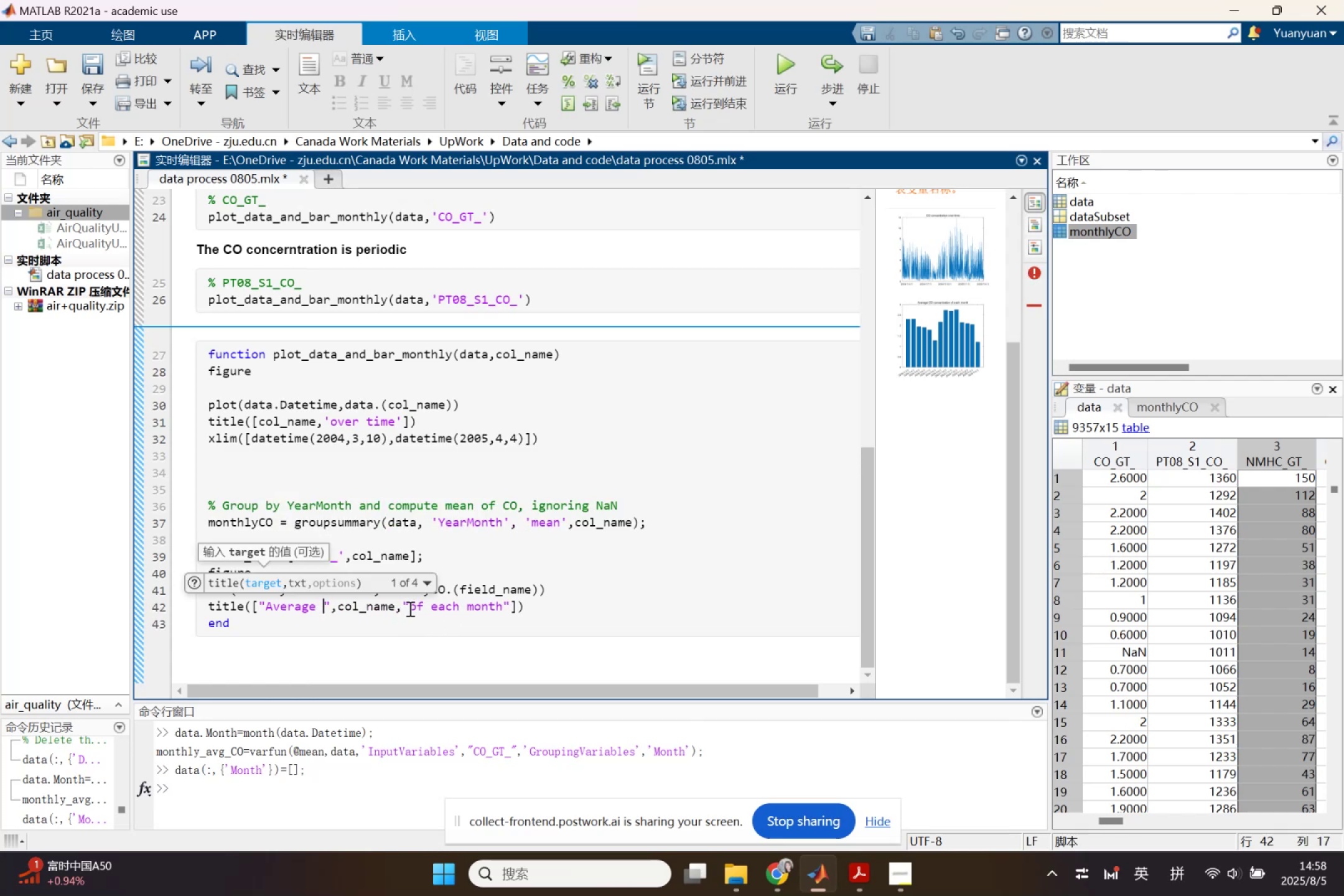 
left_click([408, 609])
 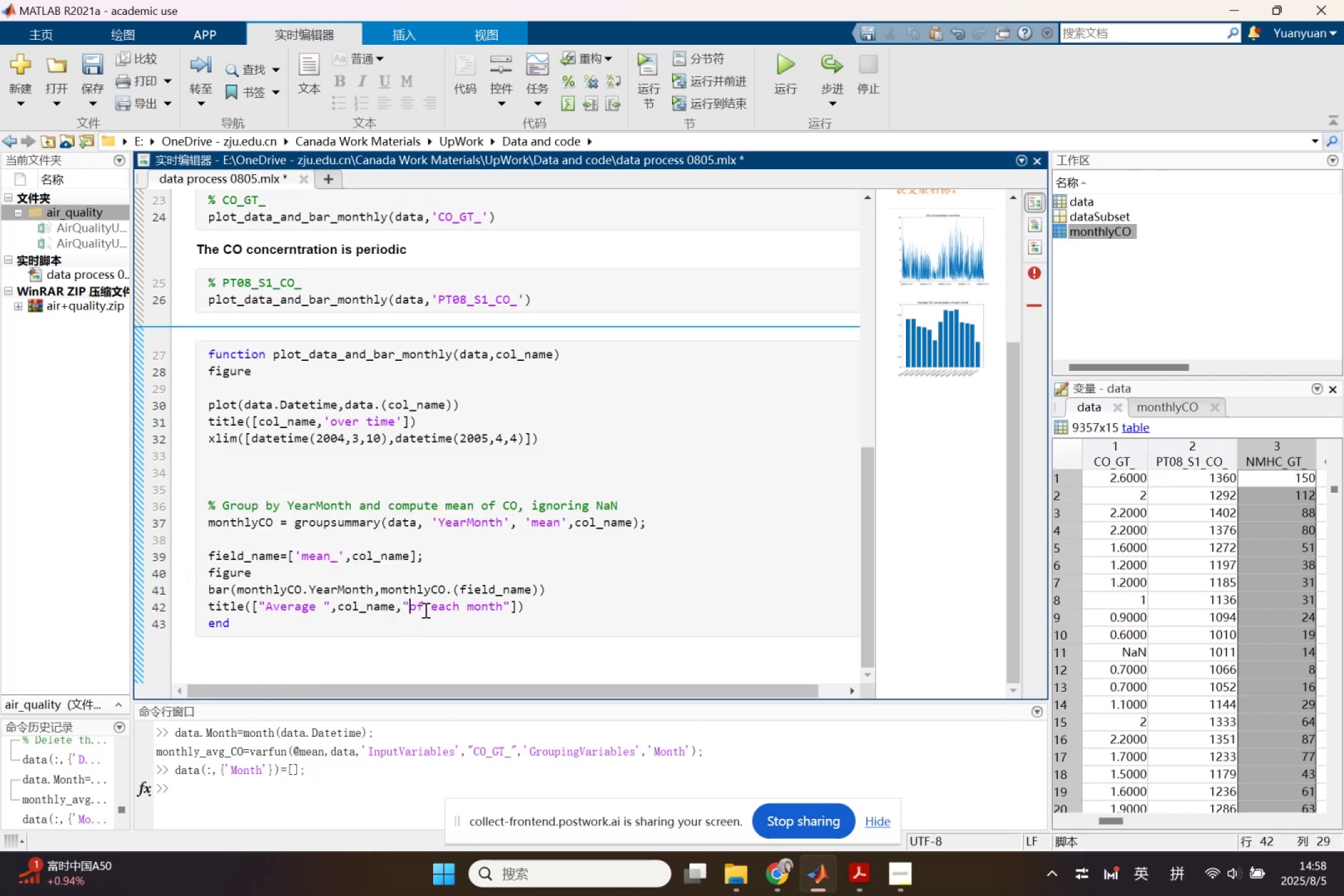 
hold_key(key=Space, duration=3.0)
 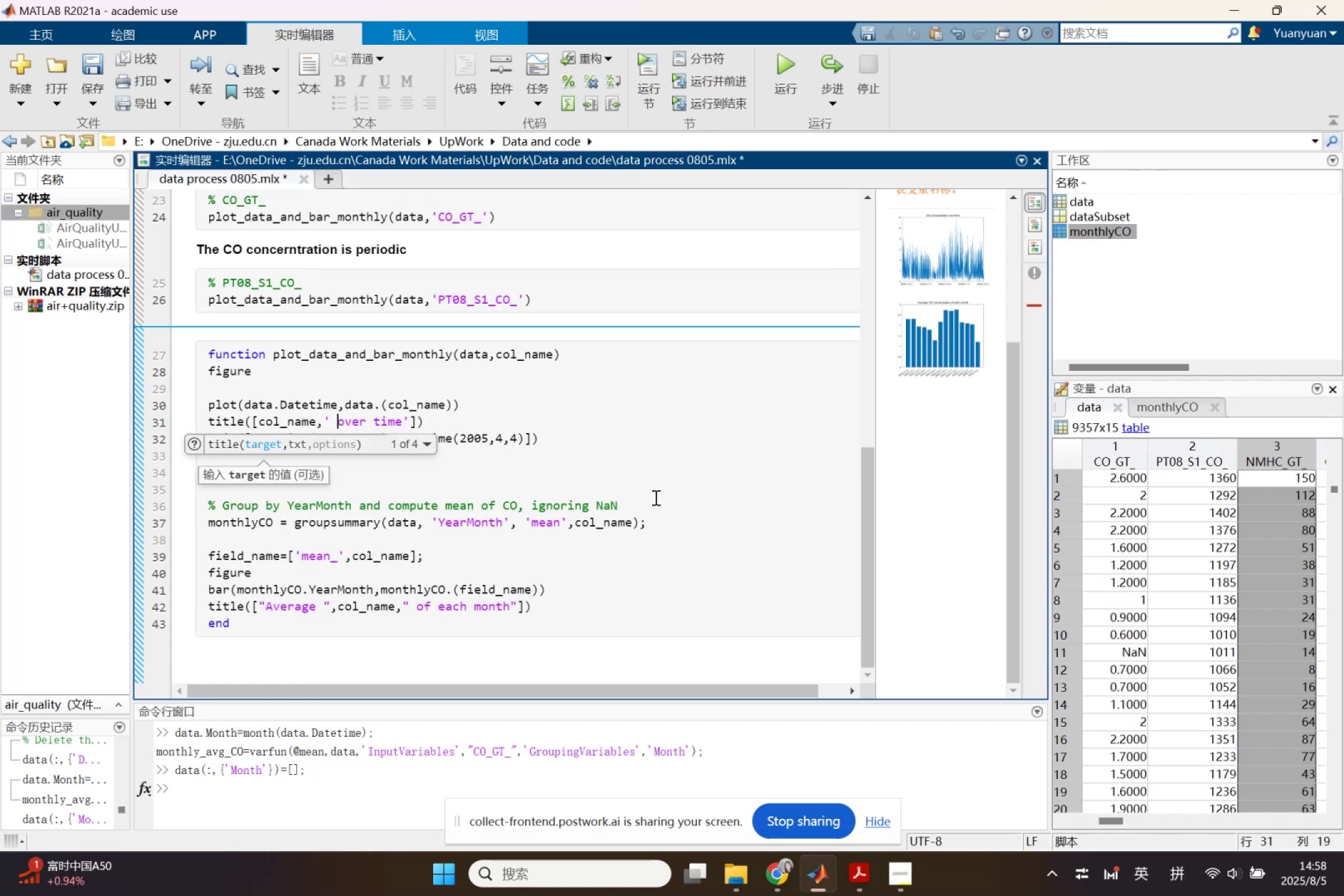 
left_click([326, 424])
 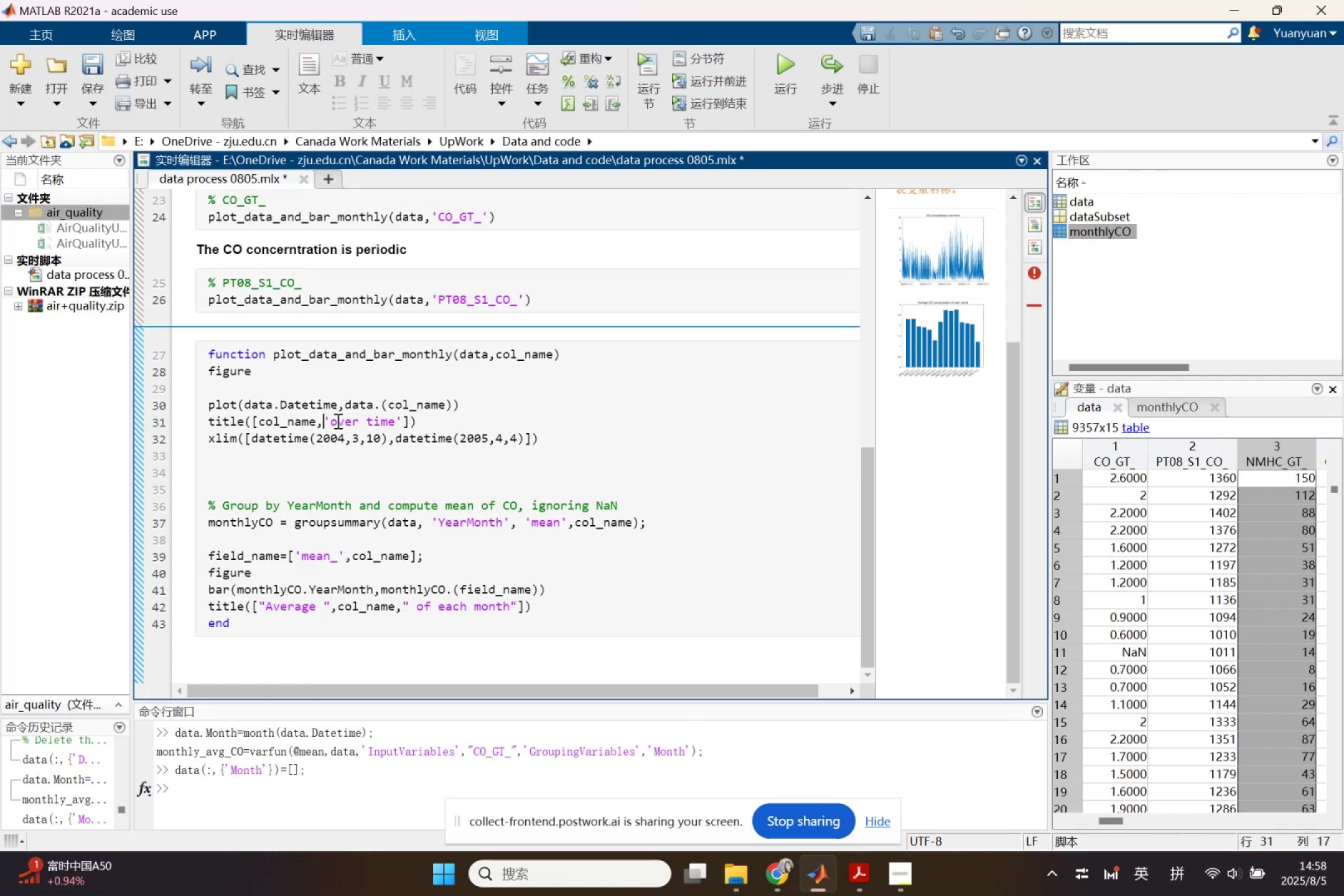 
left_click([335, 421])
 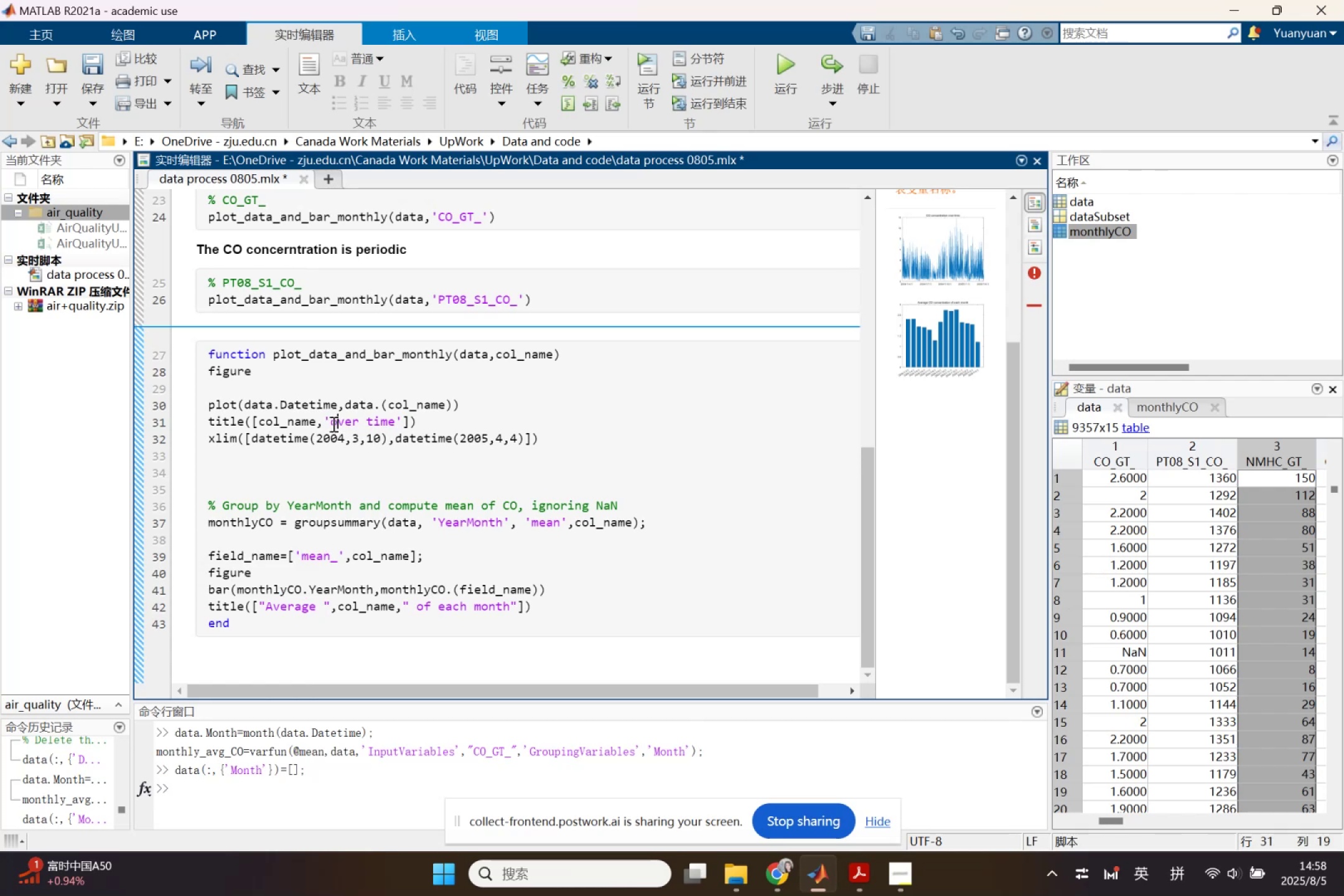 
left_click([332, 424])
 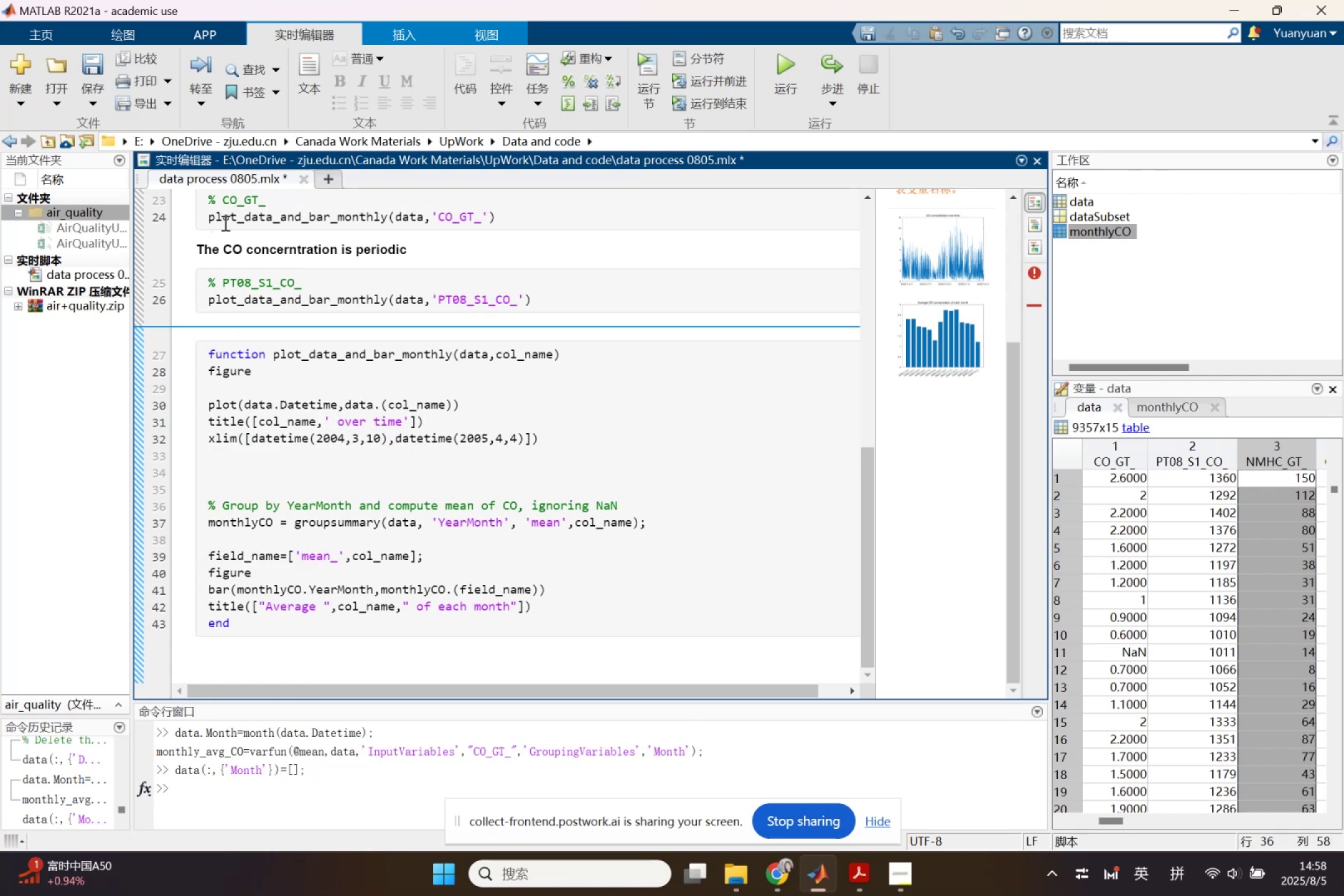 
left_click([140, 281])
 